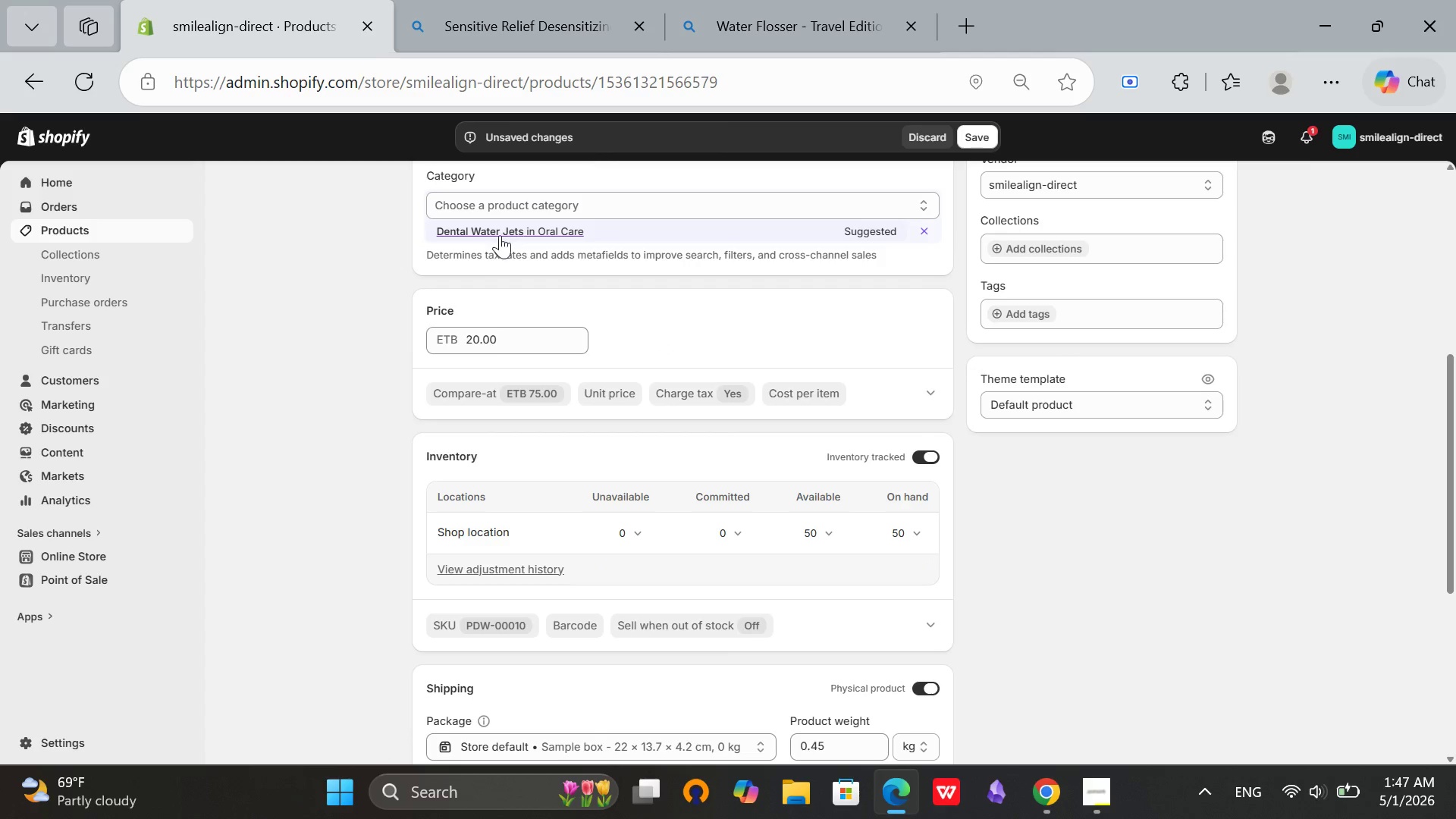 
left_click([500, 234])
 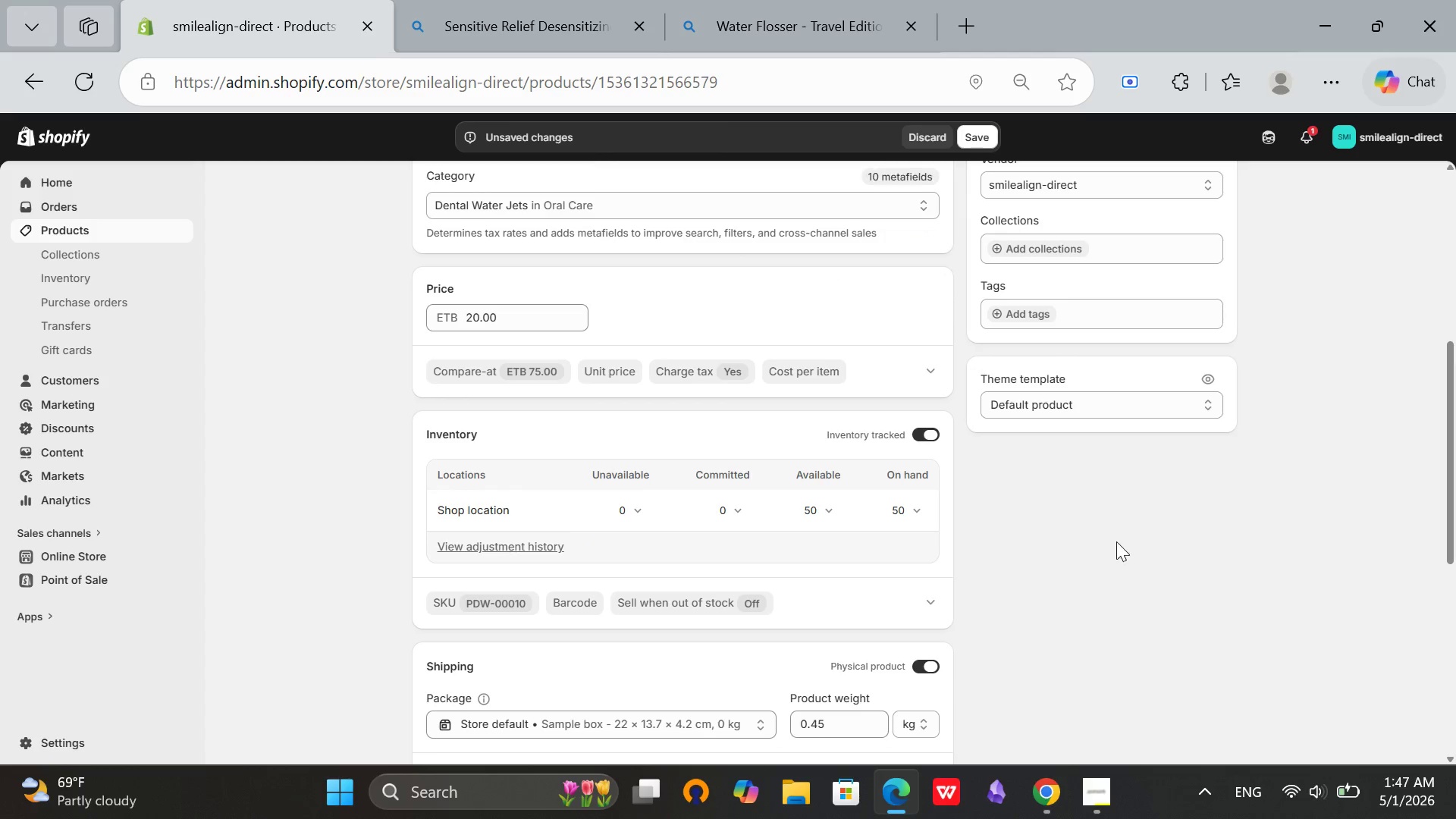 
scroll: coordinate [1127, 547], scroll_direction: down, amount: 4.0
 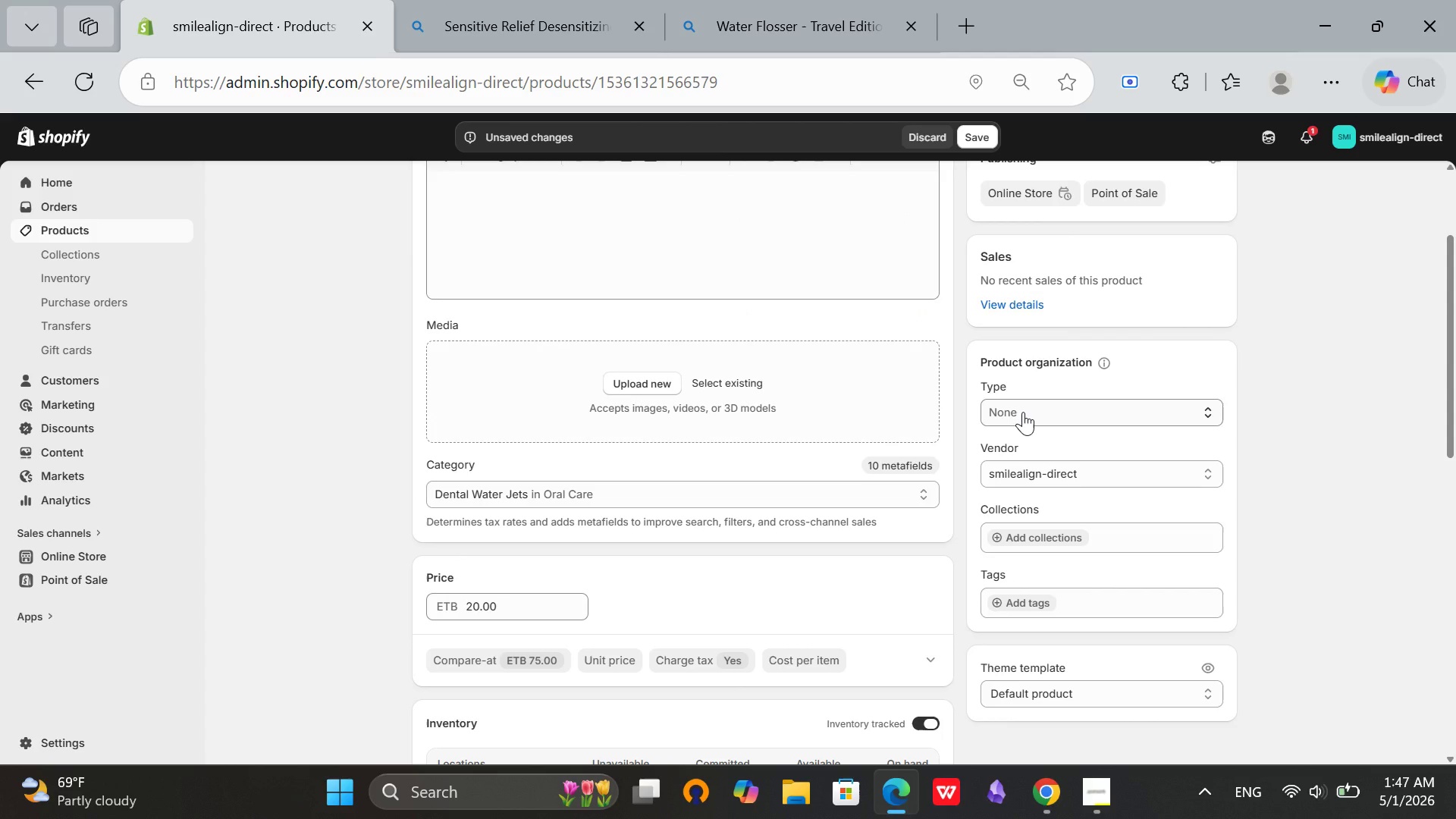 
wait(6.38)
 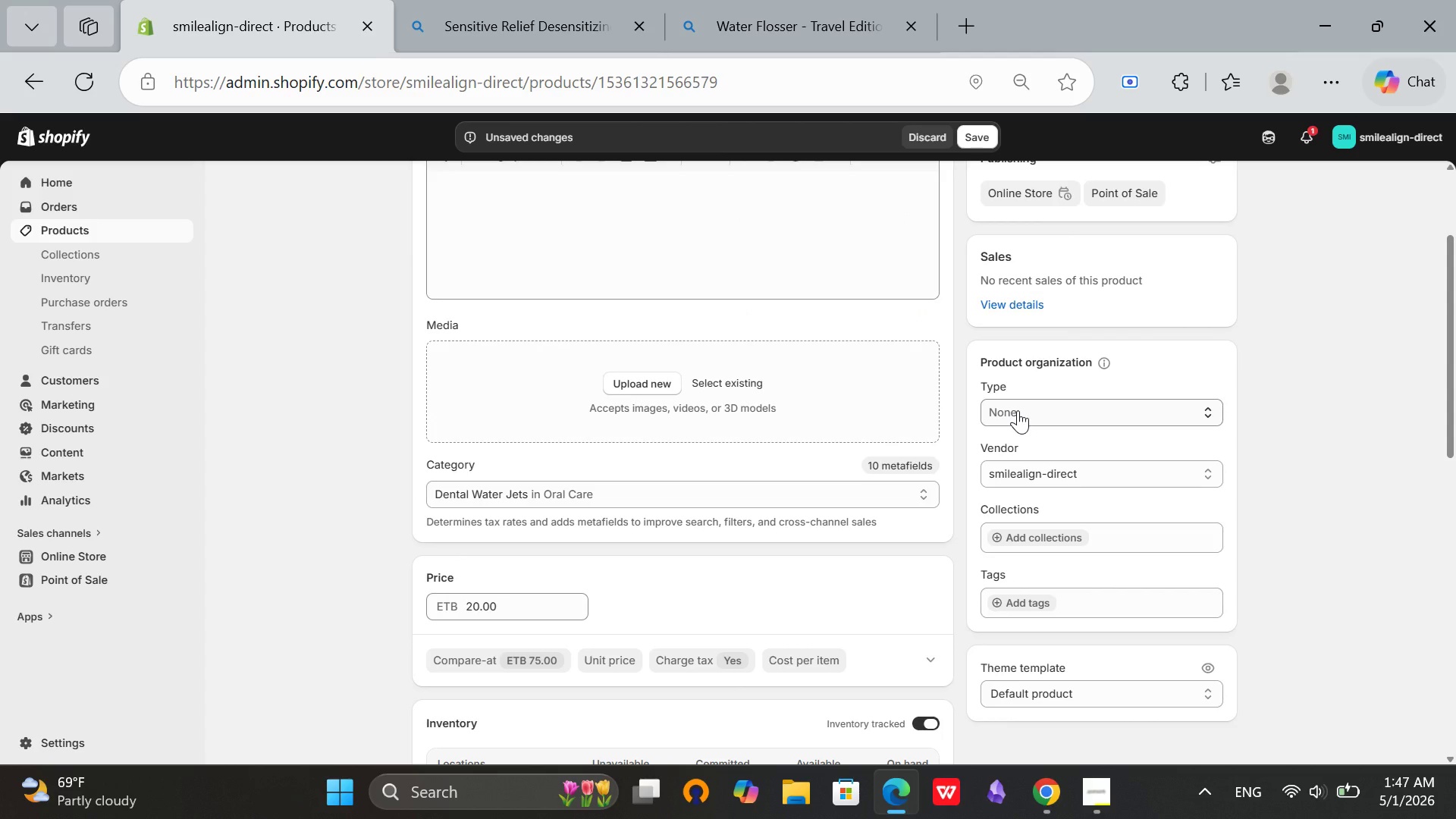 
left_click([1070, 405])
 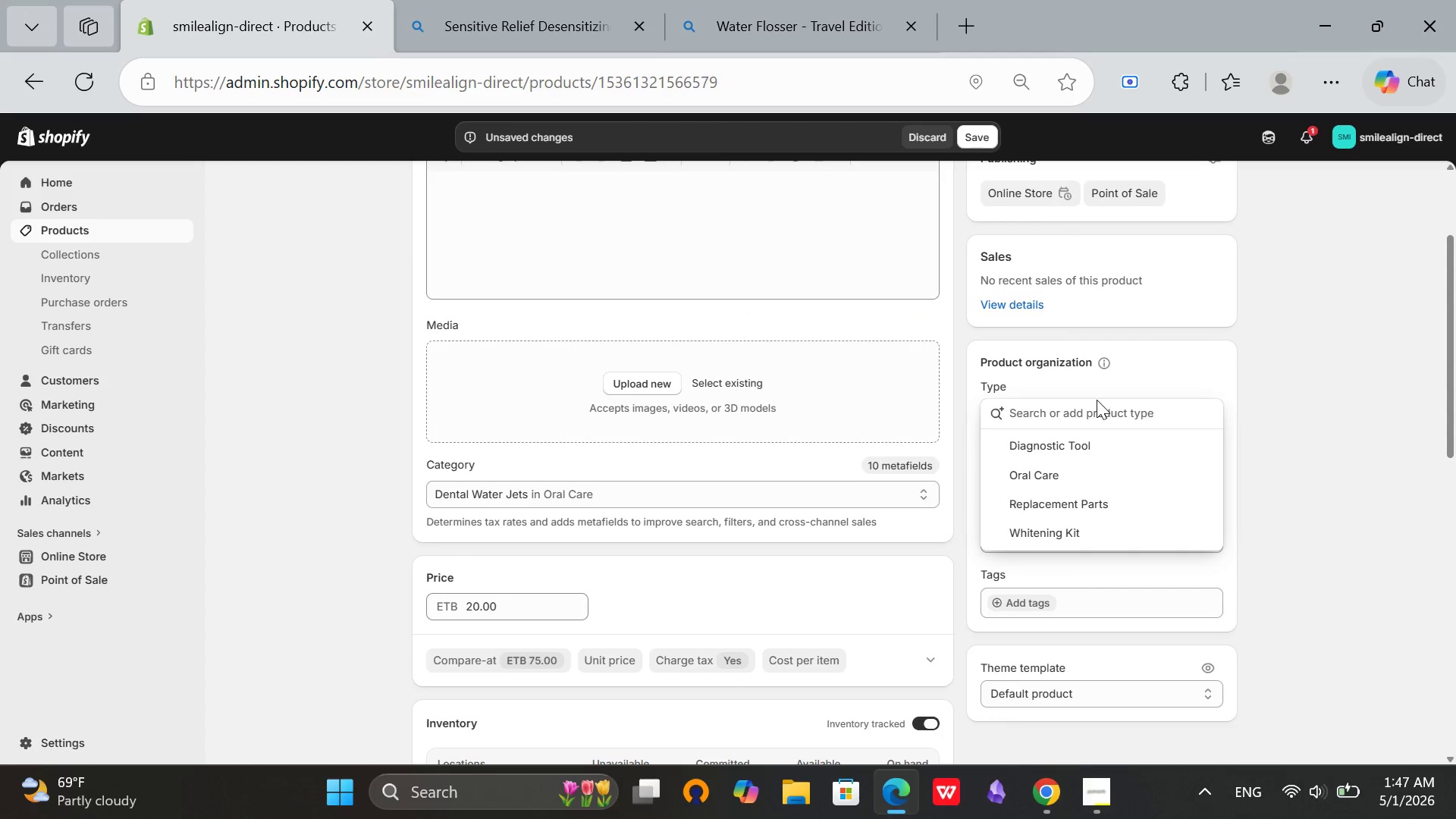 
type(Water Flosser)
 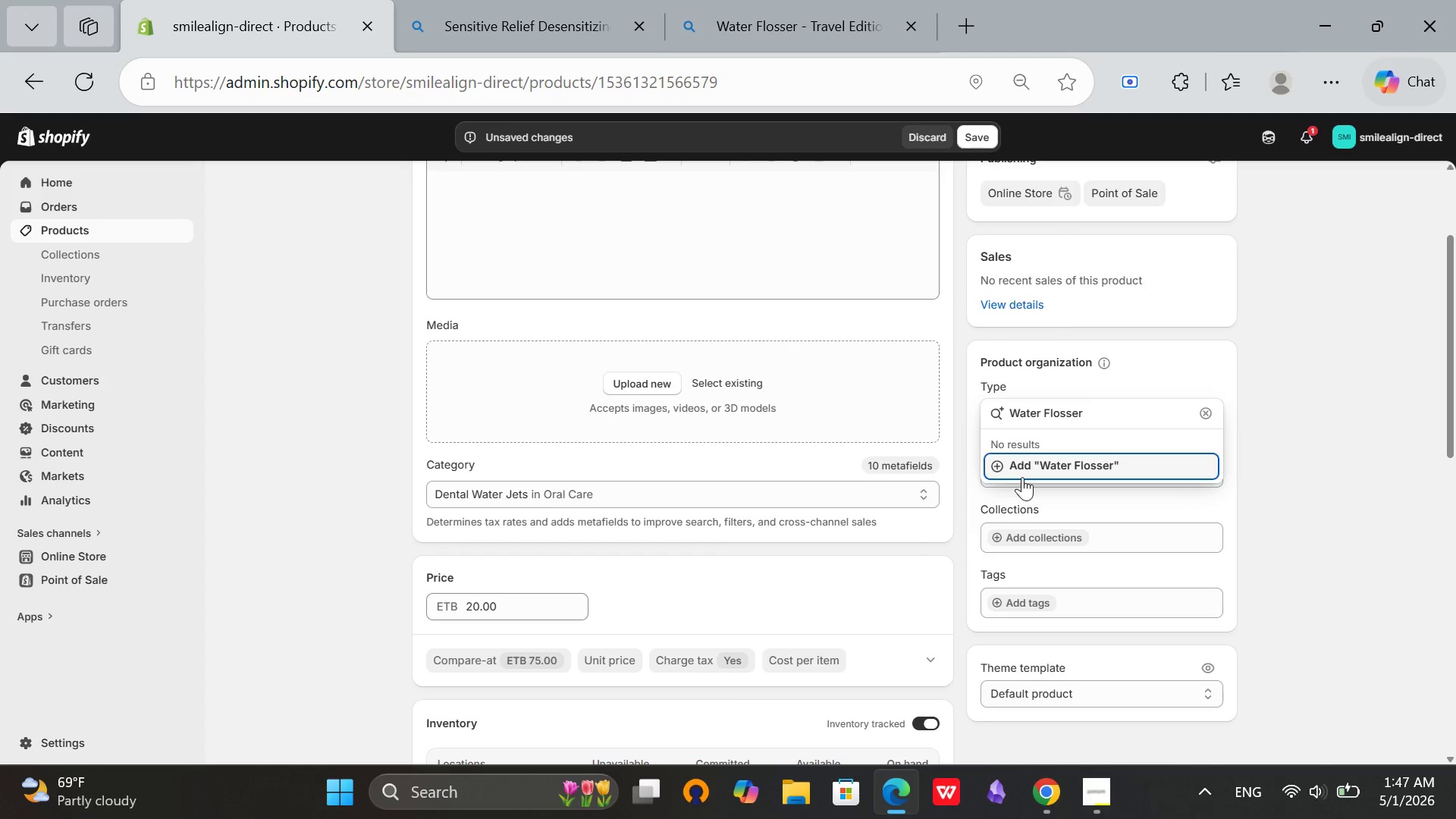 
left_click([1021, 474])
 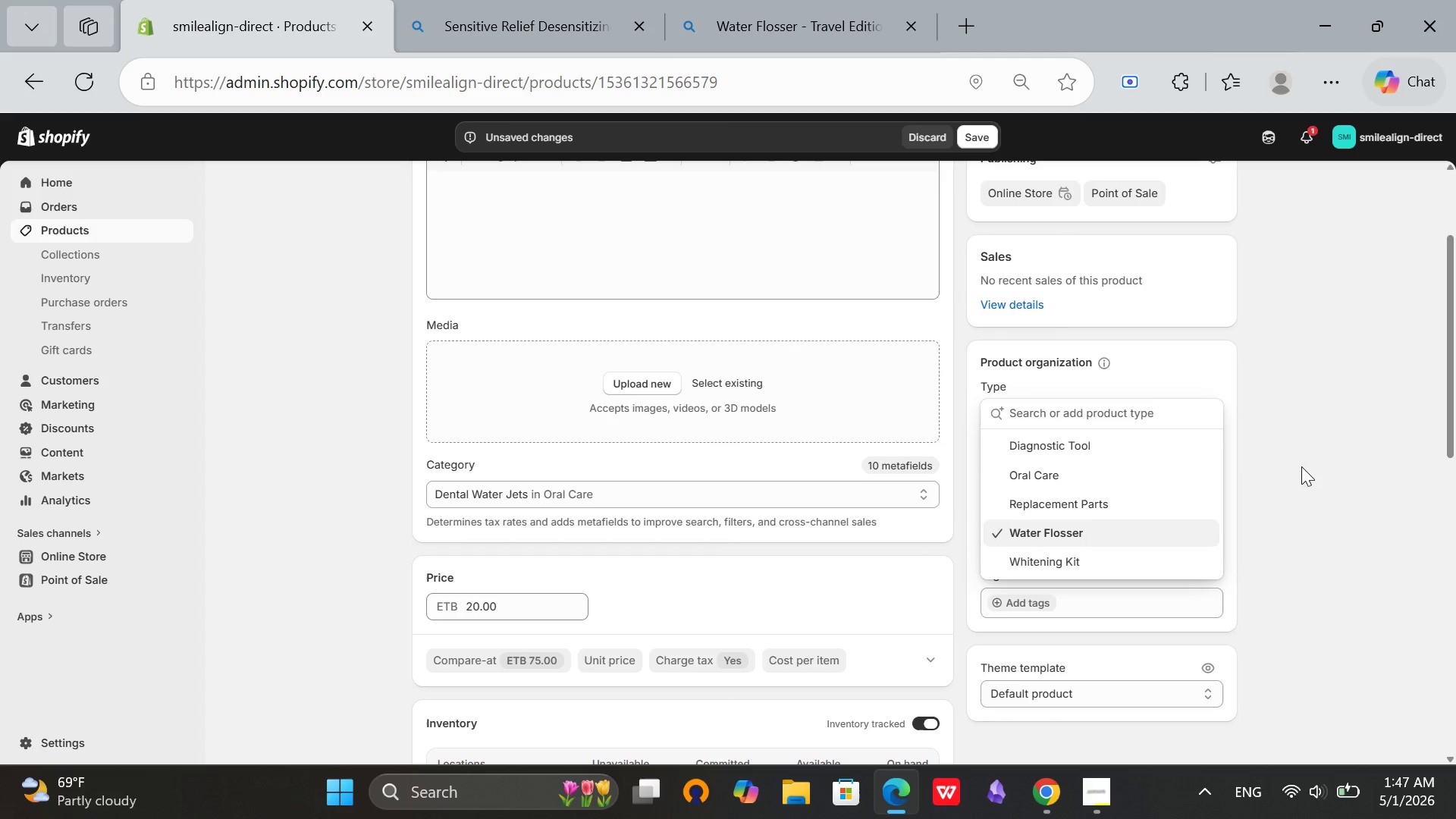 
left_click([1301, 466])
 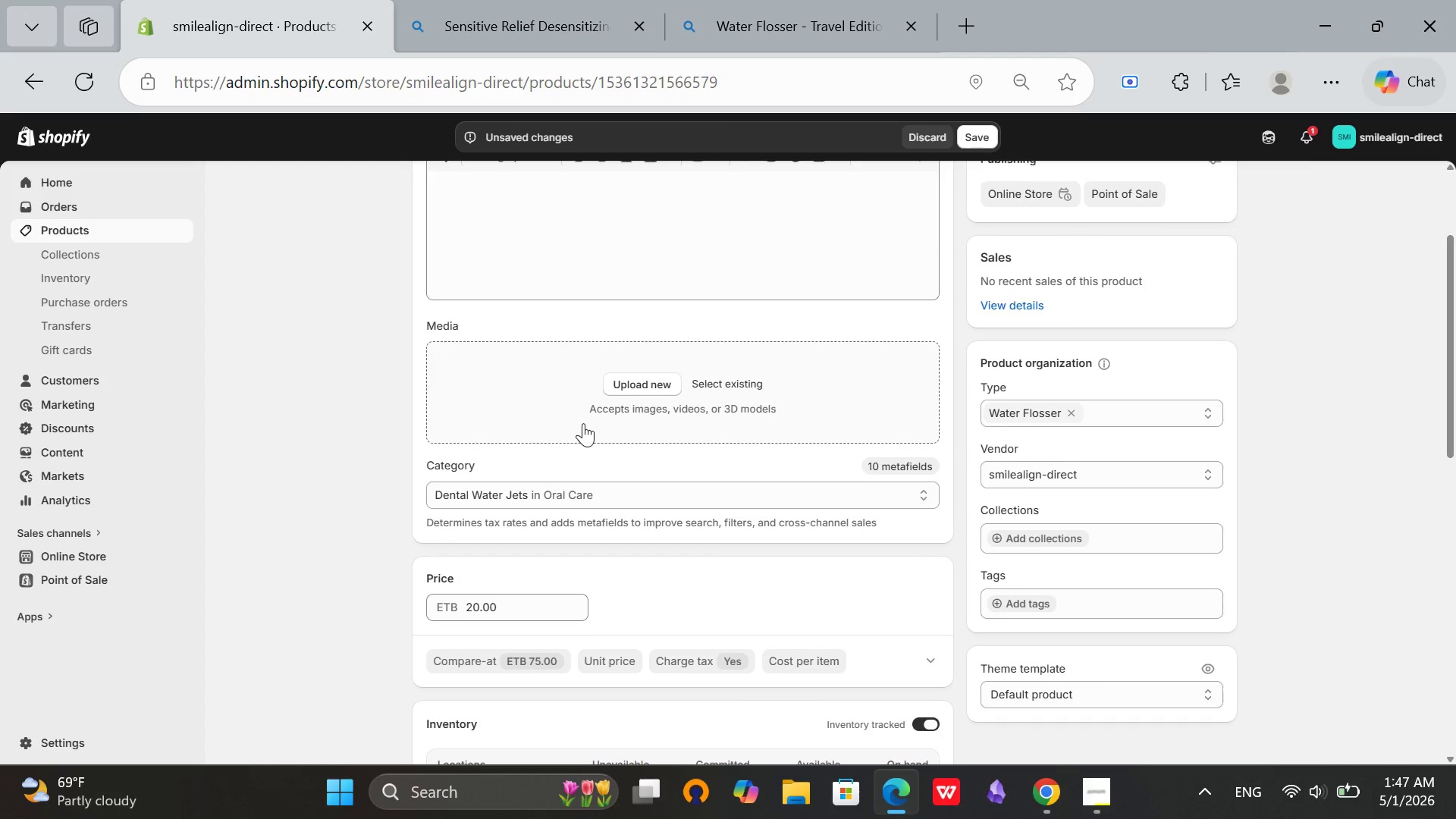 
scroll: coordinate [583, 423], scroll_direction: up, amount: 1.0
 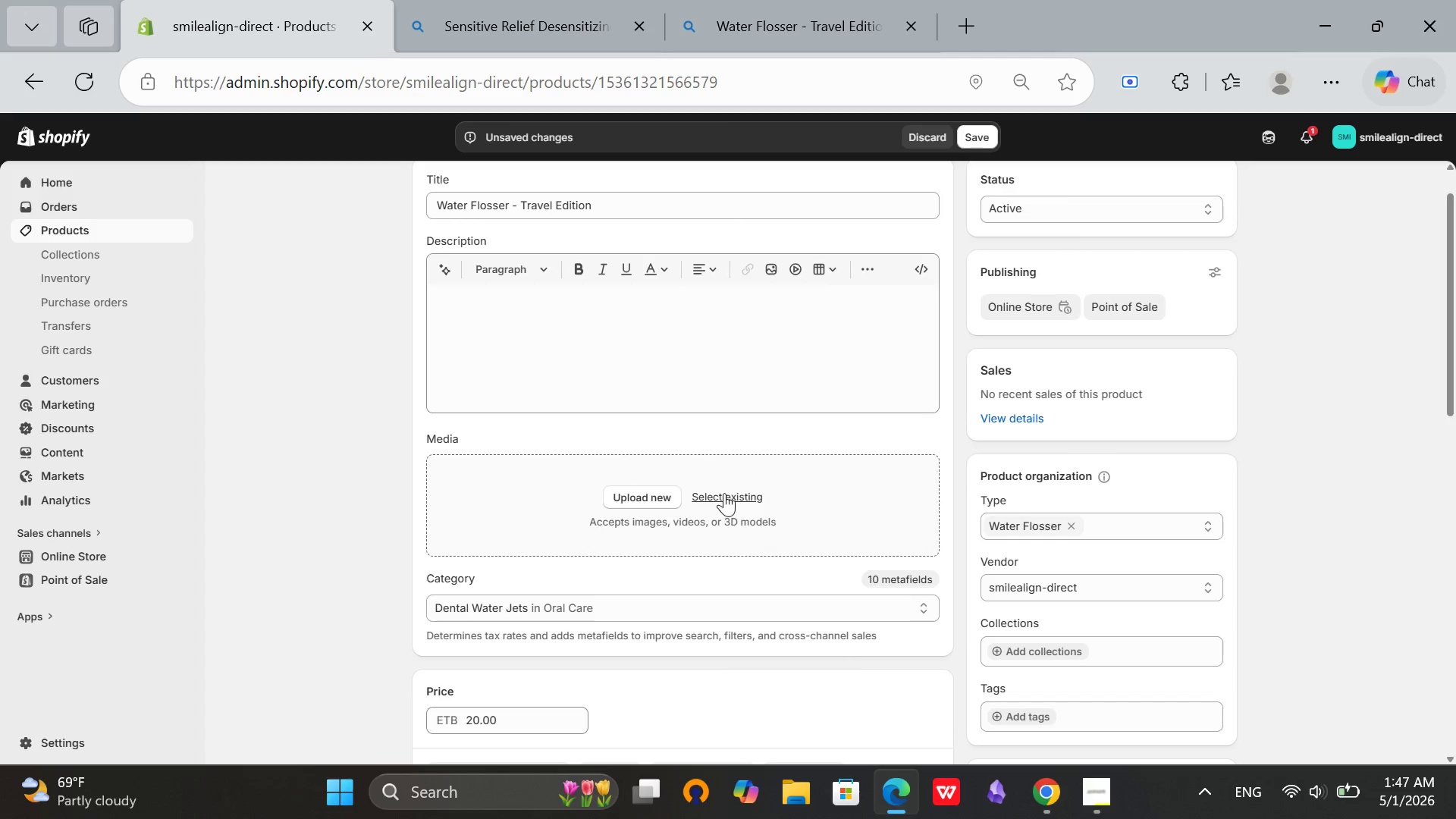 
left_click([724, 493])
 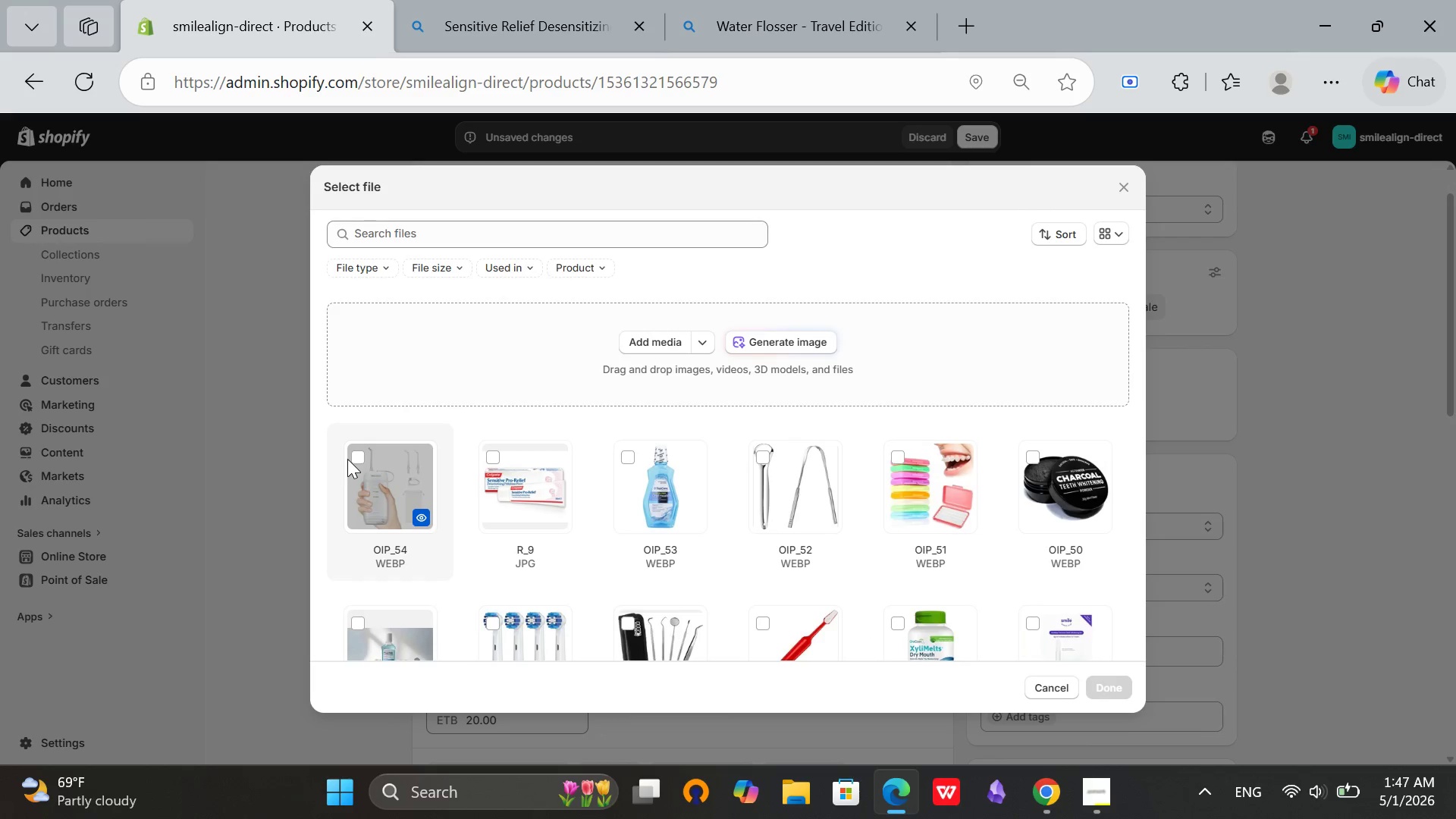 
left_click([359, 456])
 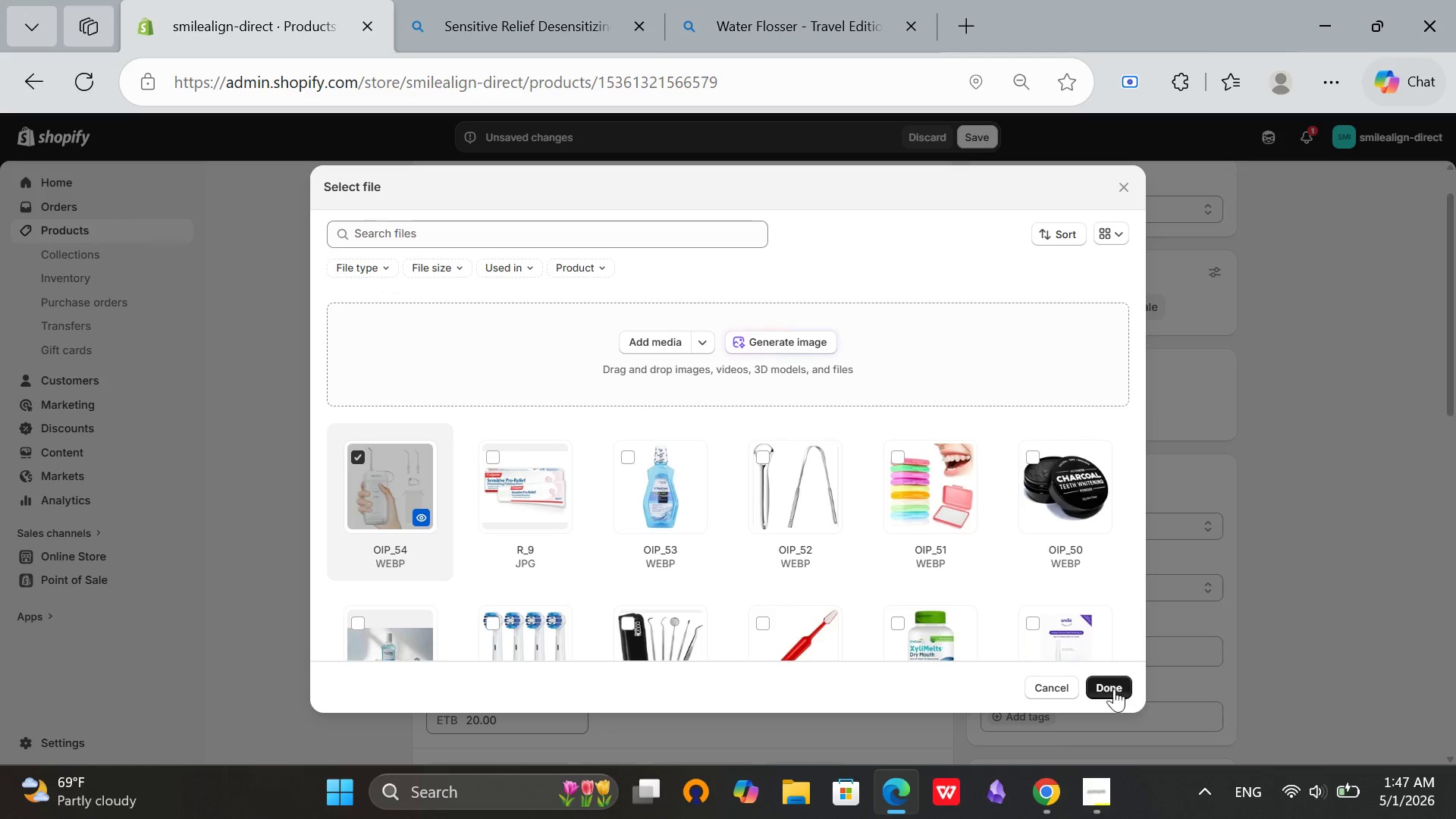 
left_click([1105, 682])
 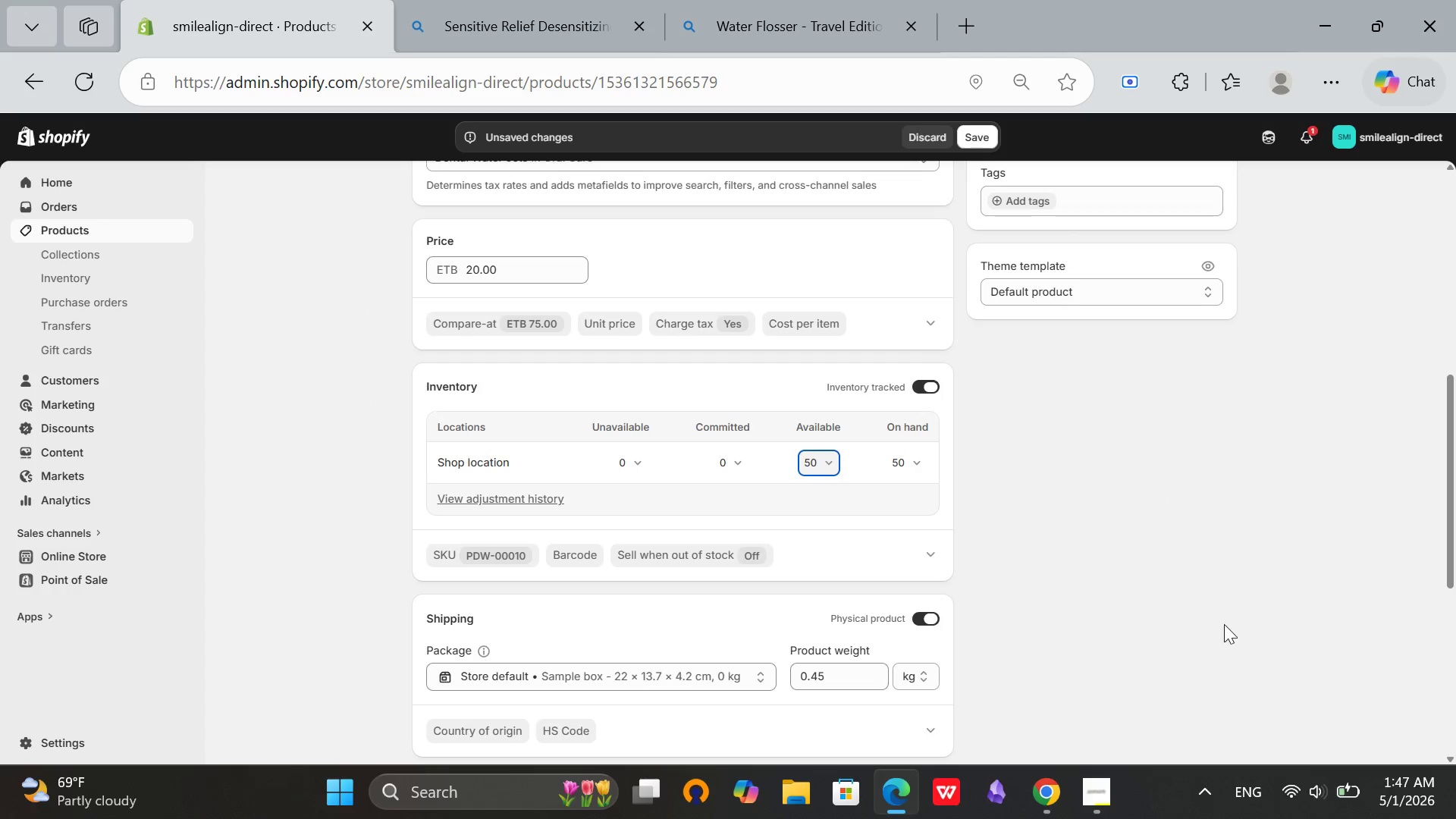 
scroll: coordinate [1276, 592], scroll_direction: up, amount: 2.0
 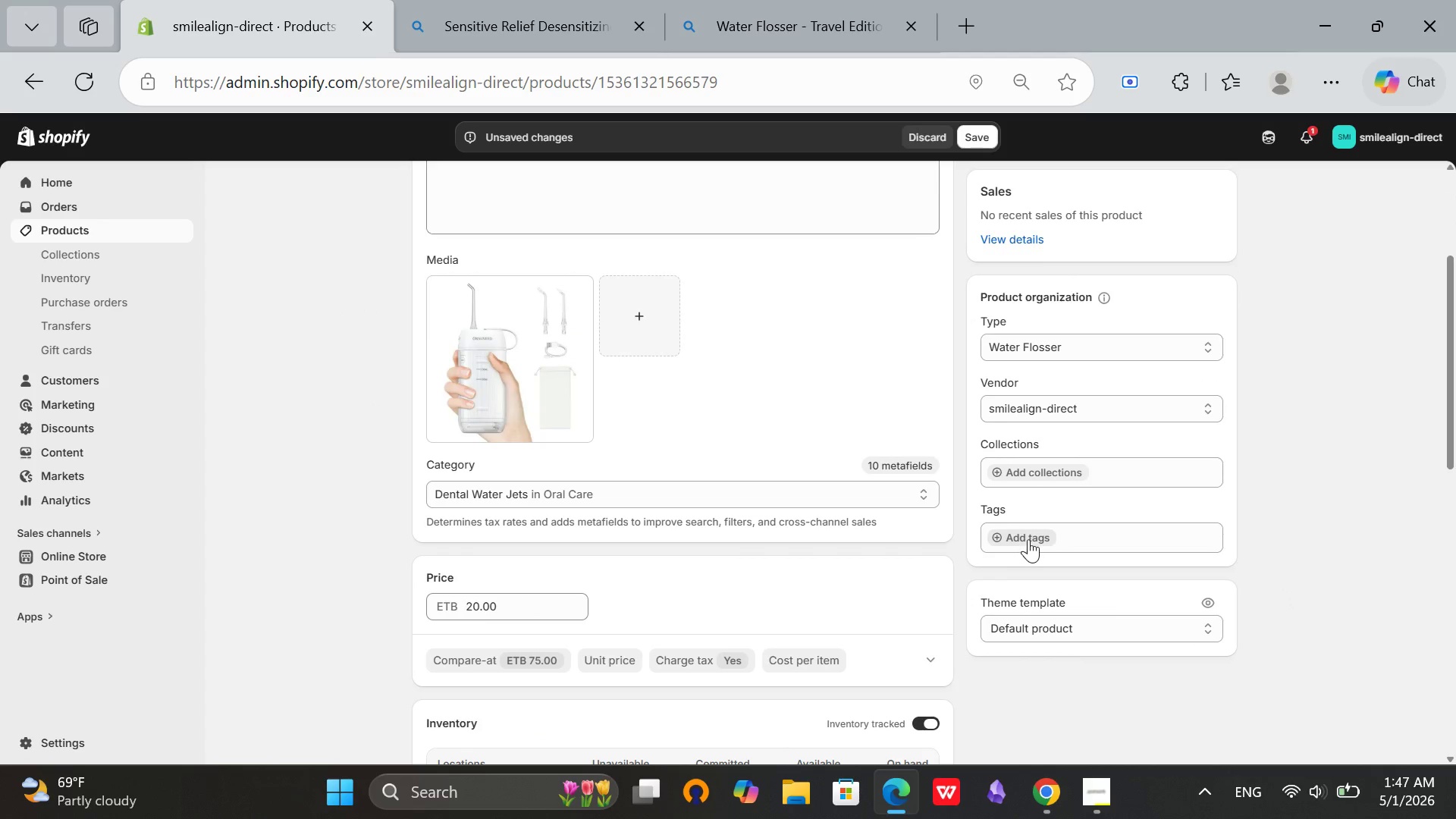 
left_click([1028, 539])
 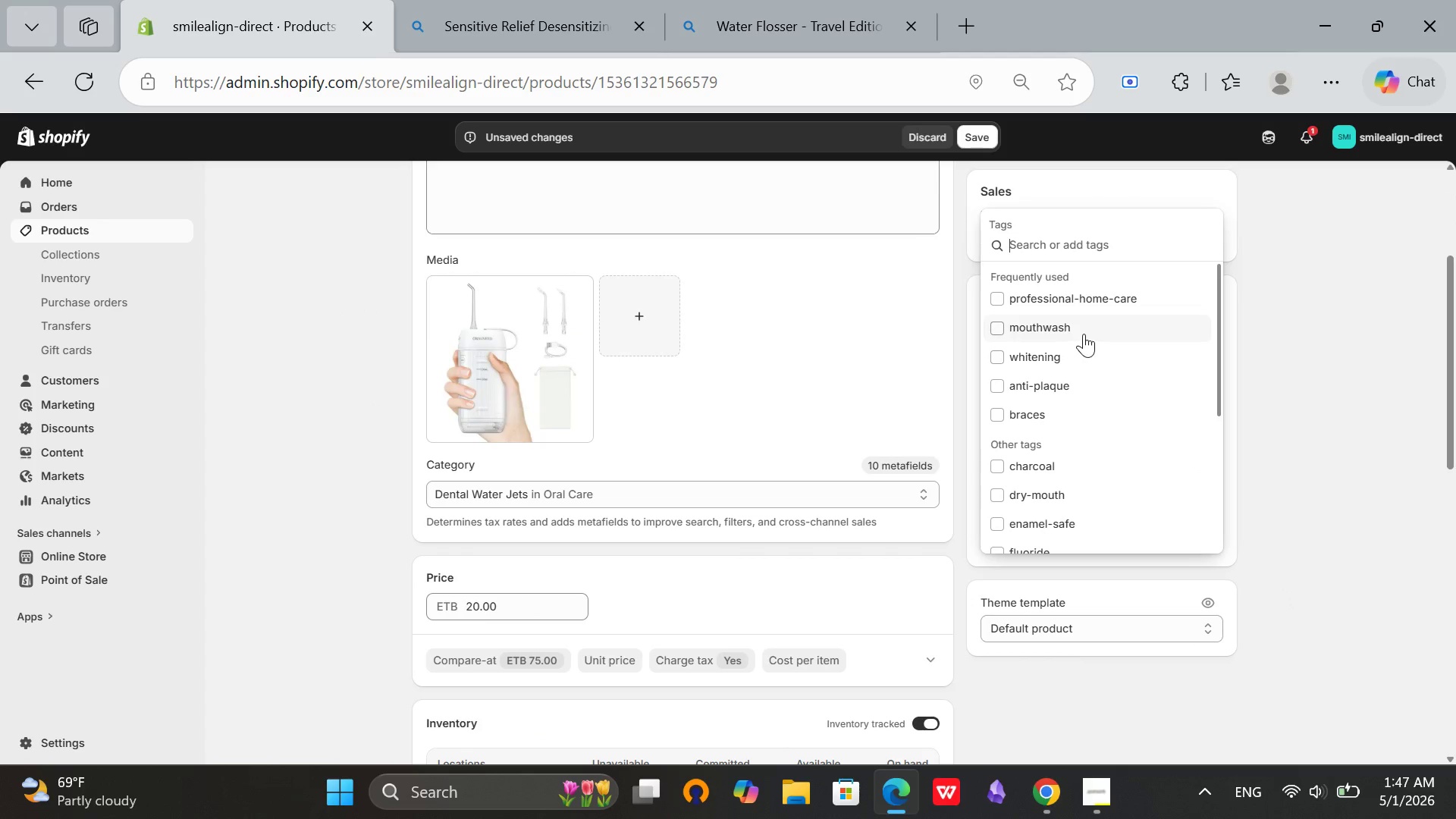 
left_click([1094, 306])
 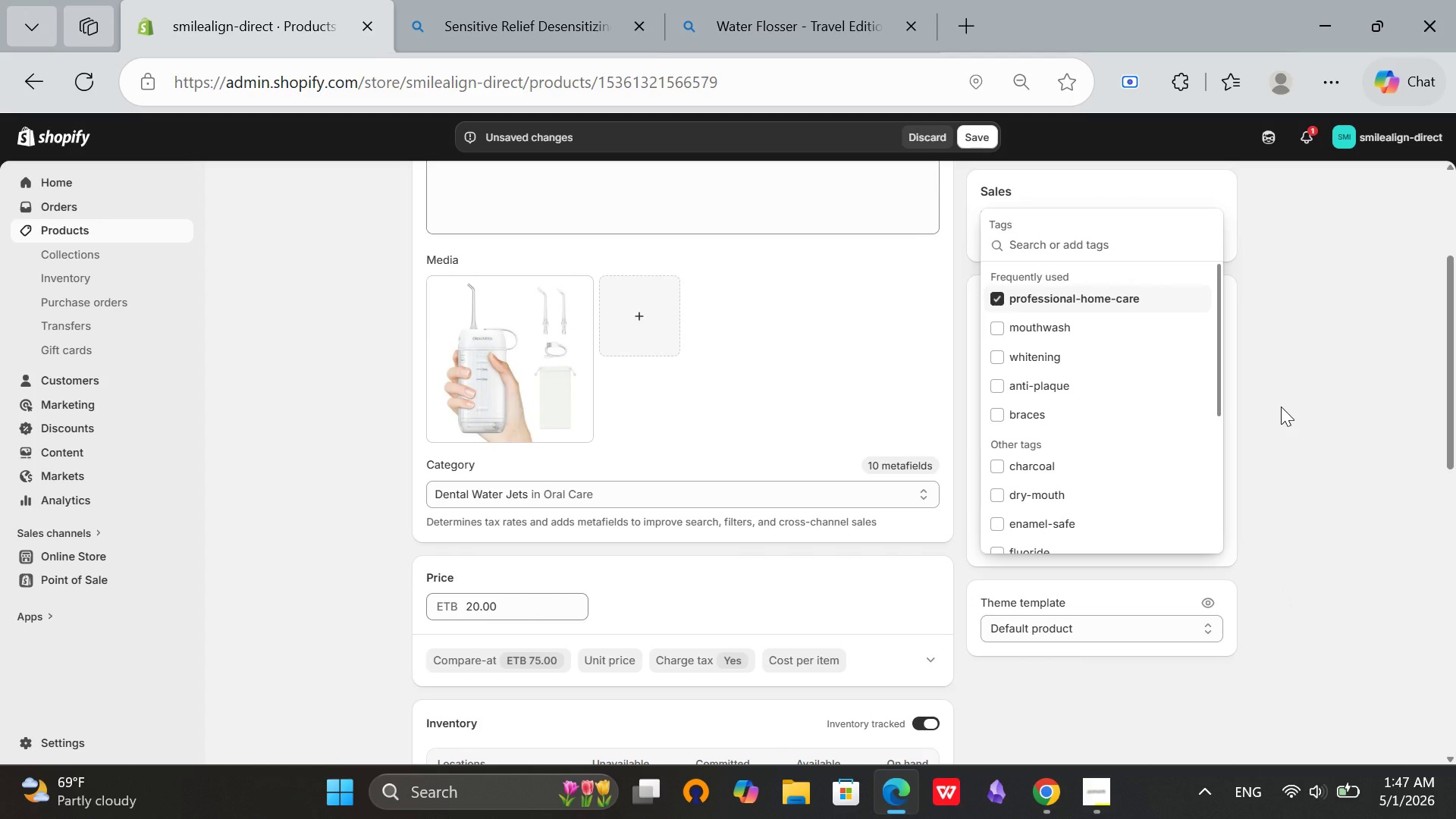 
left_click([1281, 406])
 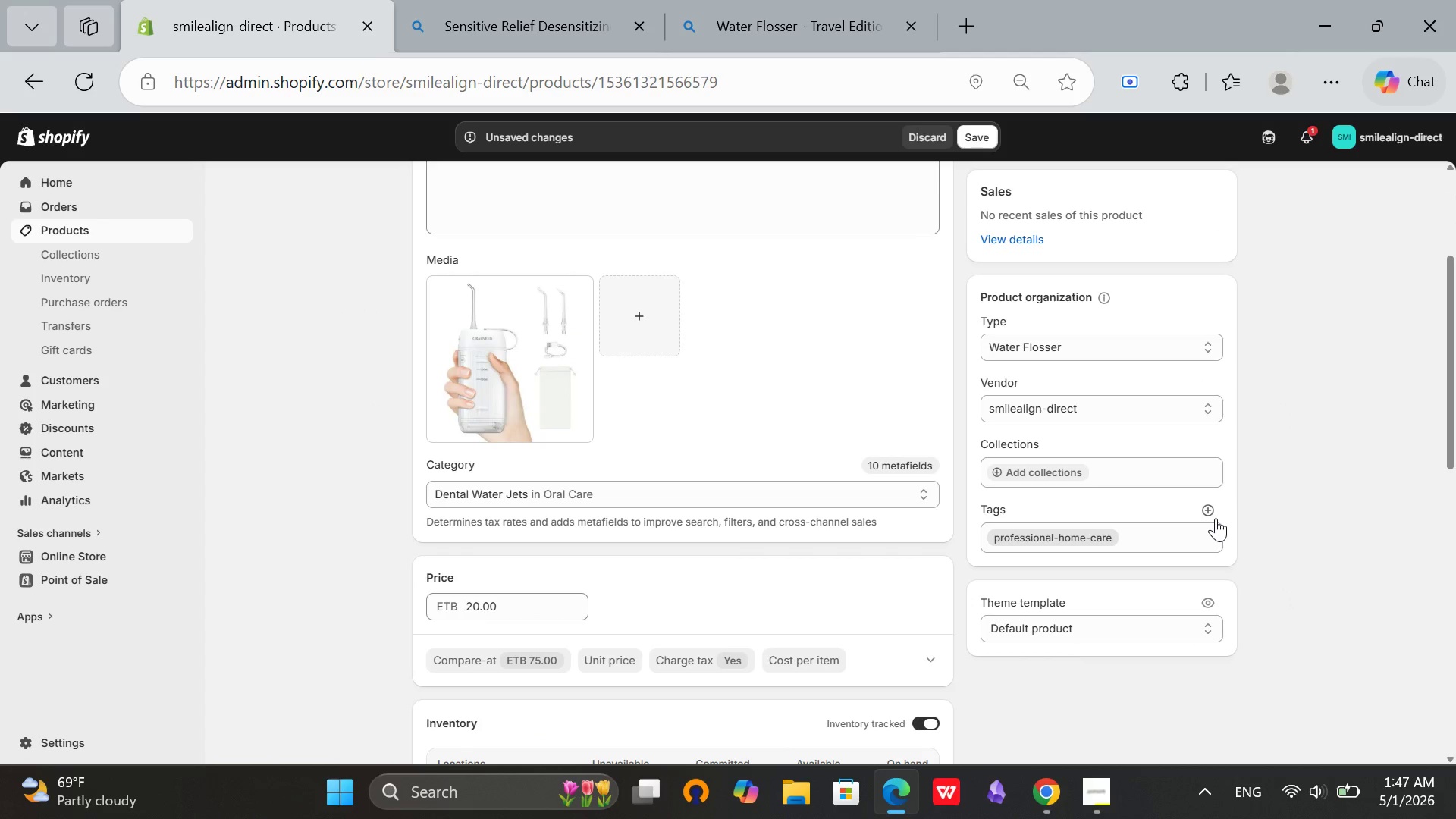 
left_click([1207, 513])
 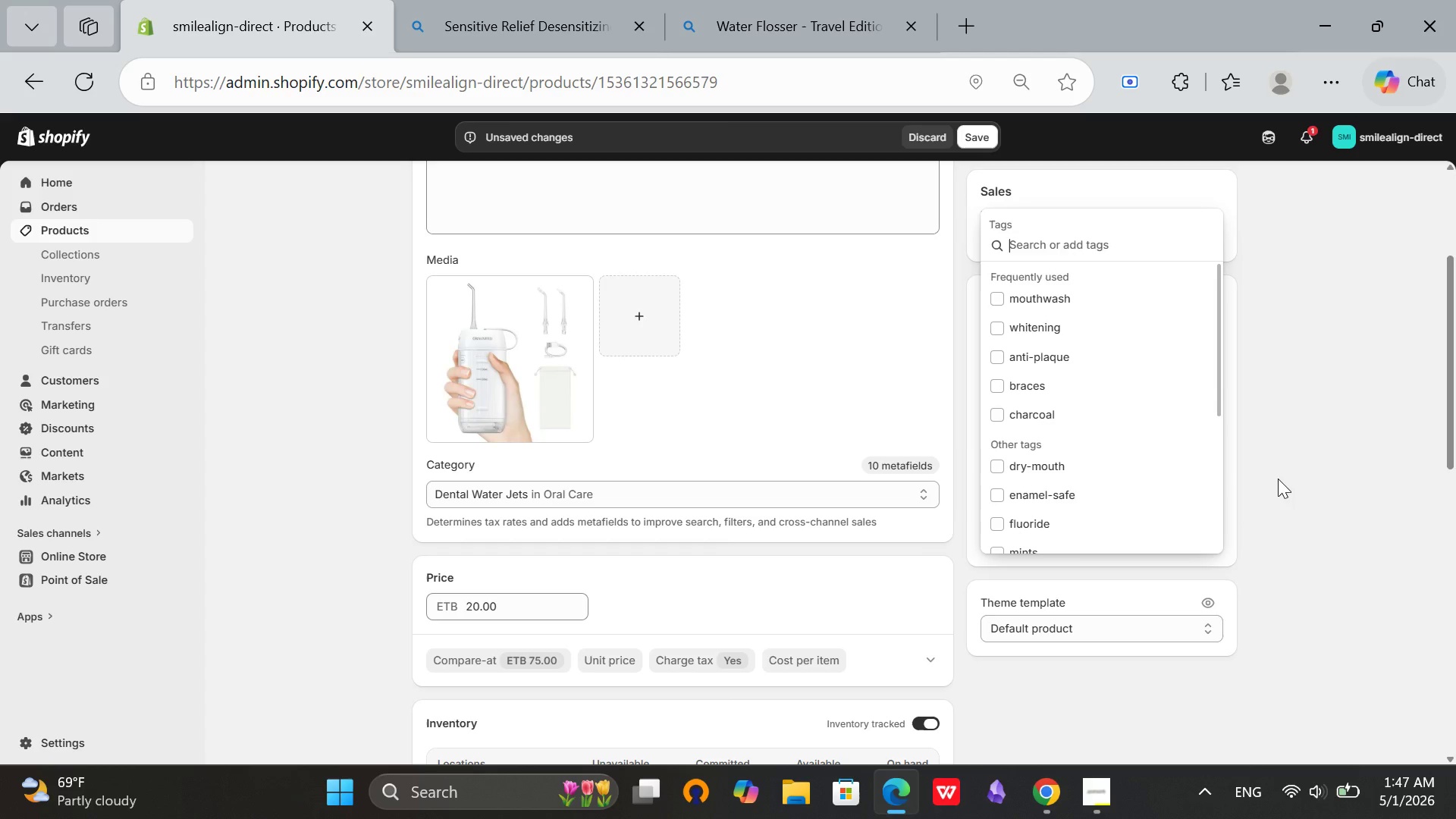 
type(water-flosser)
 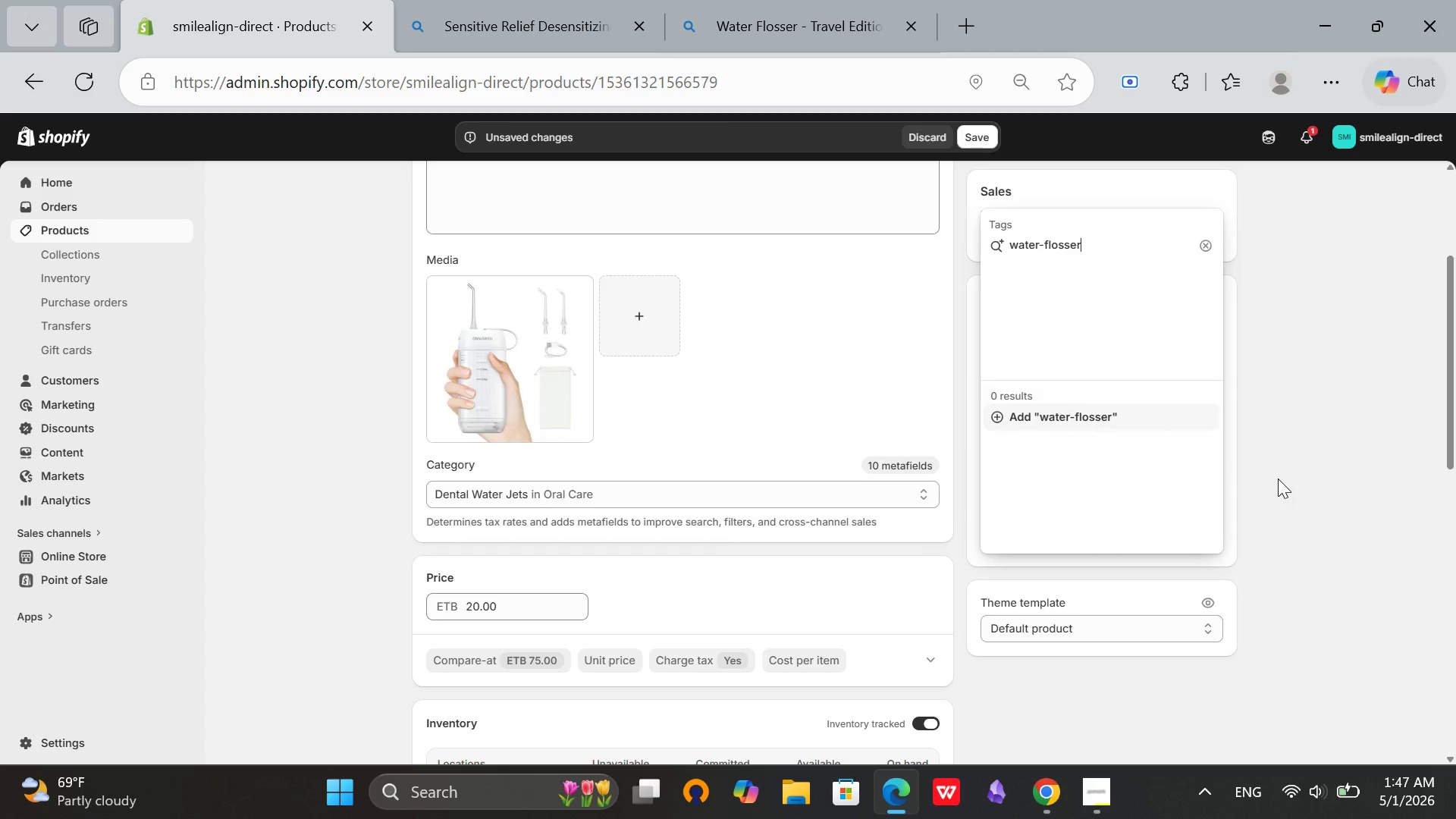 
wait(8.09)
 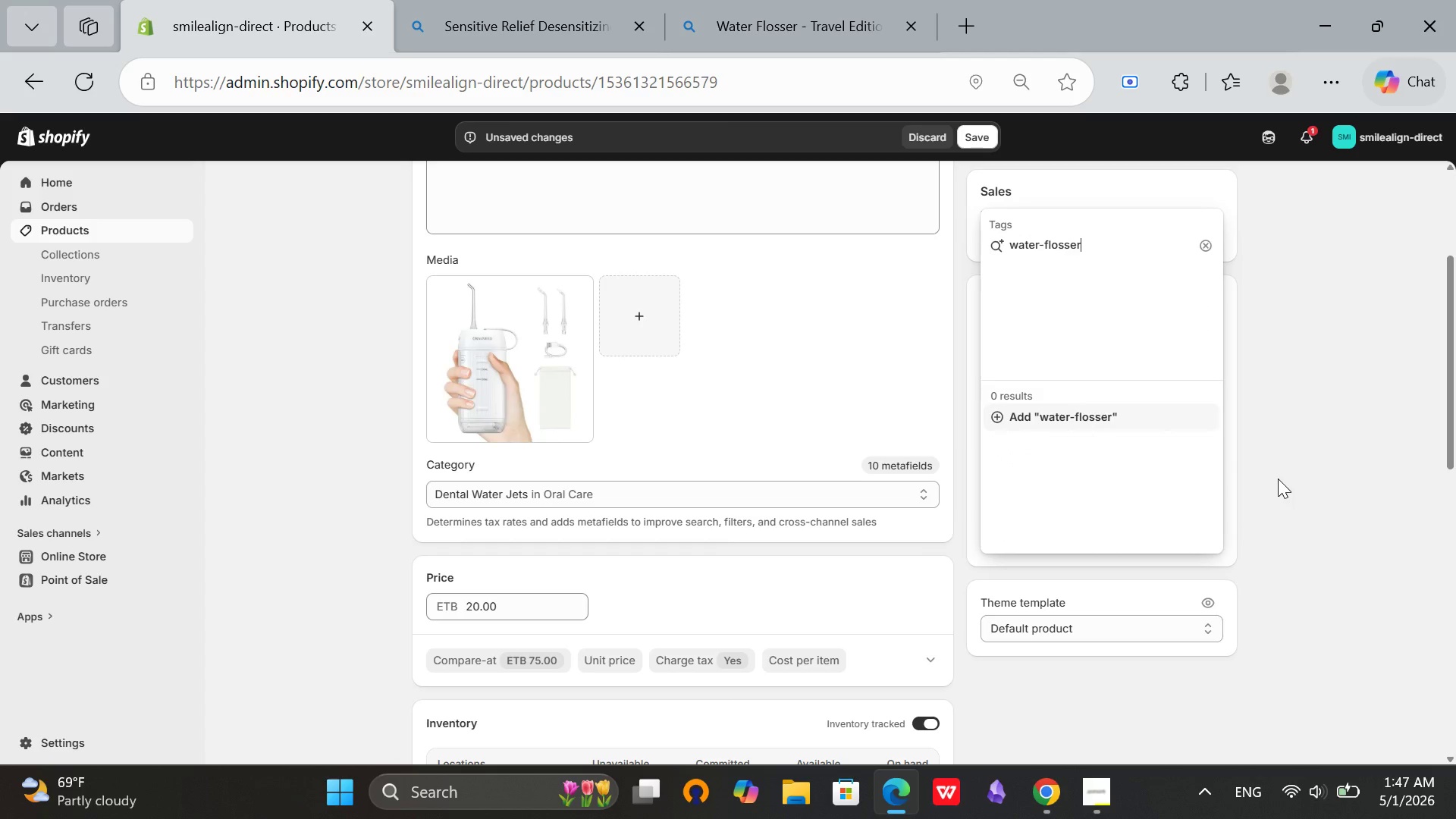 
scroll: coordinate [558, 435], scroll_direction: up, amount: 3.0
 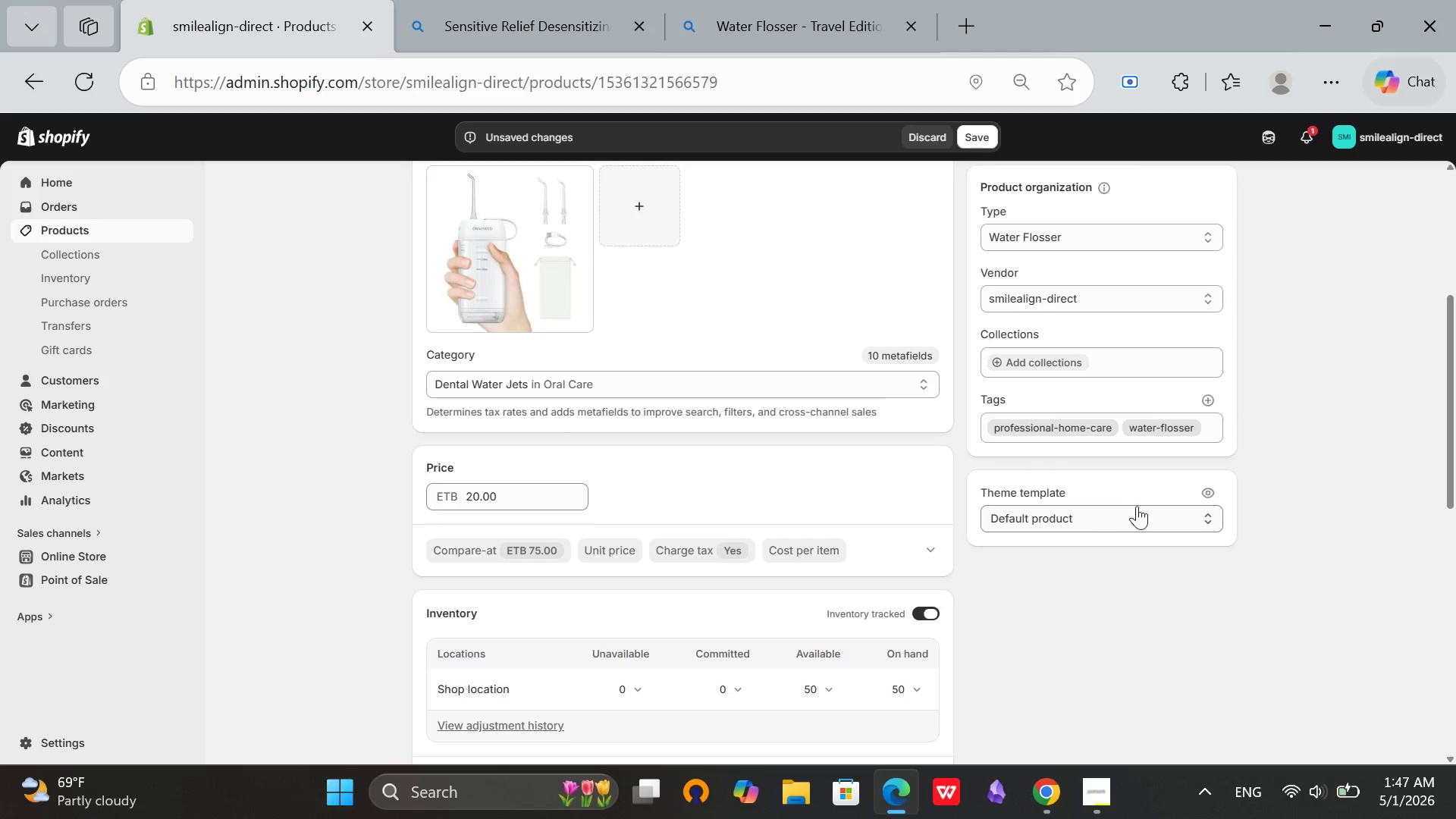 
scroll: coordinate [1150, 510], scroll_direction: down, amount: 5.0
 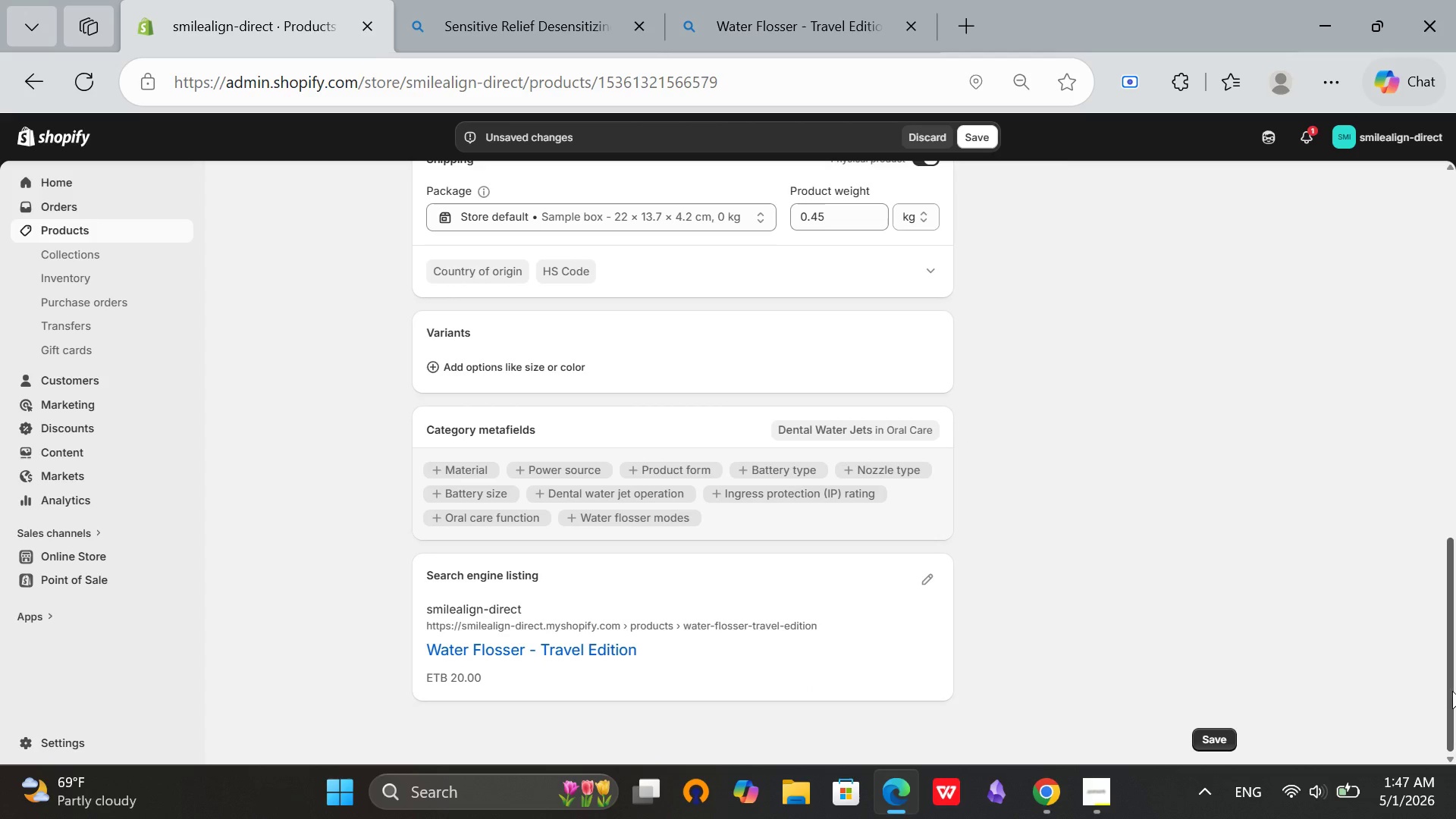 
left_click_drag(start_coordinate=[1452, 691], to_coordinate=[1453, 541])
 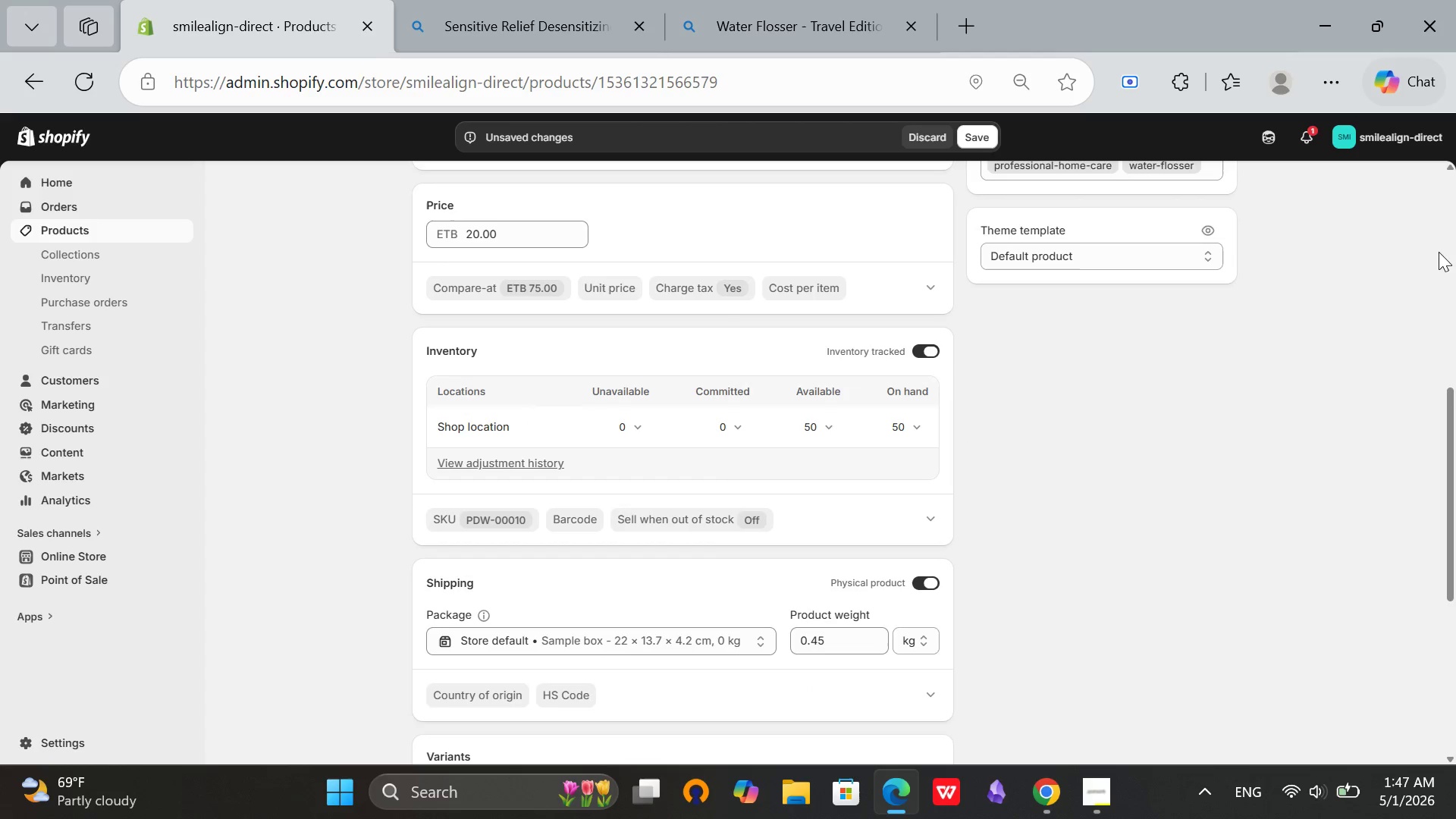 
left_click_drag(start_coordinate=[1439, 281], to_coordinate=[1439, 266])
 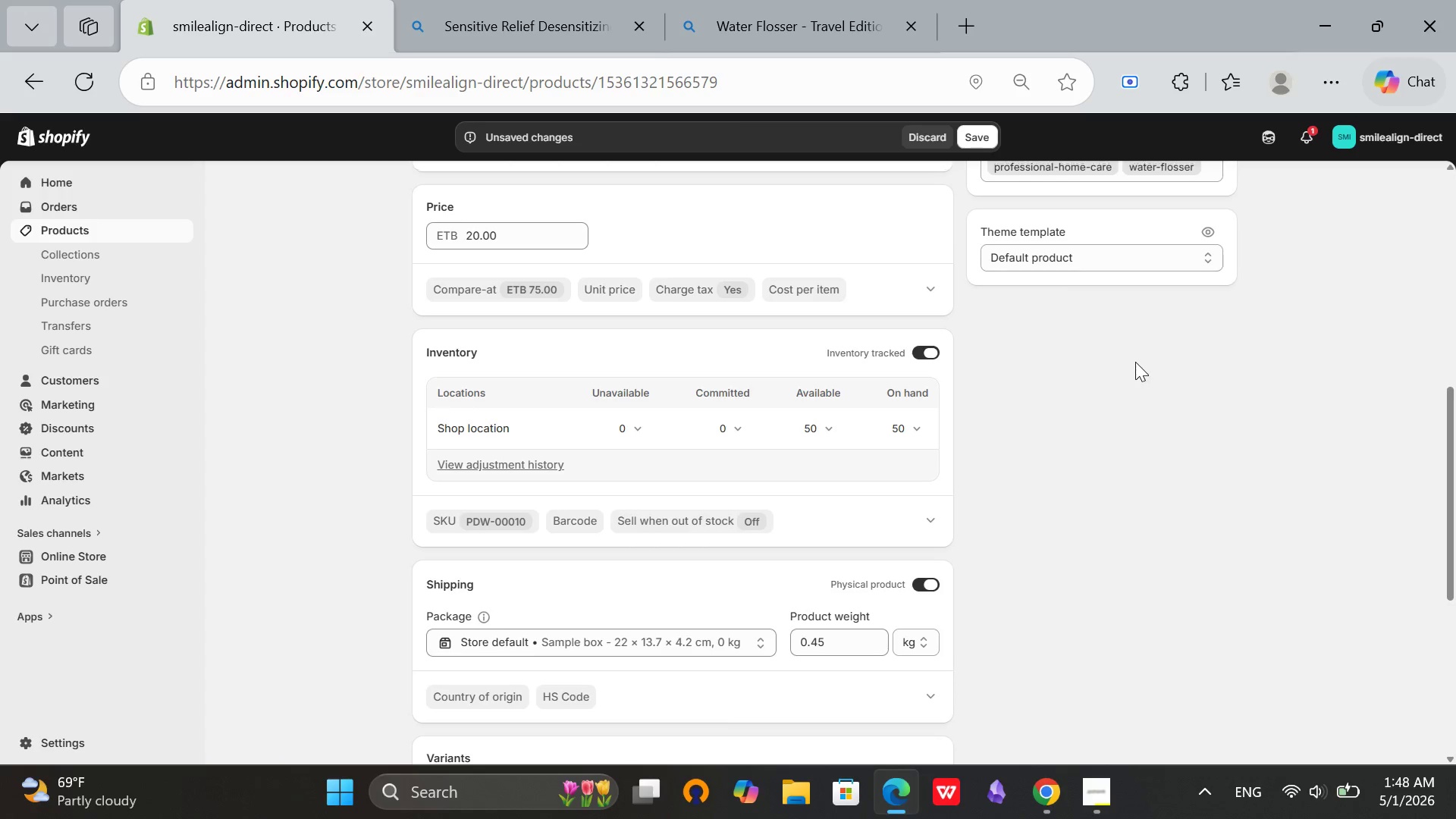 
scroll: coordinate [1134, 362], scroll_direction: up, amount: 12.0
 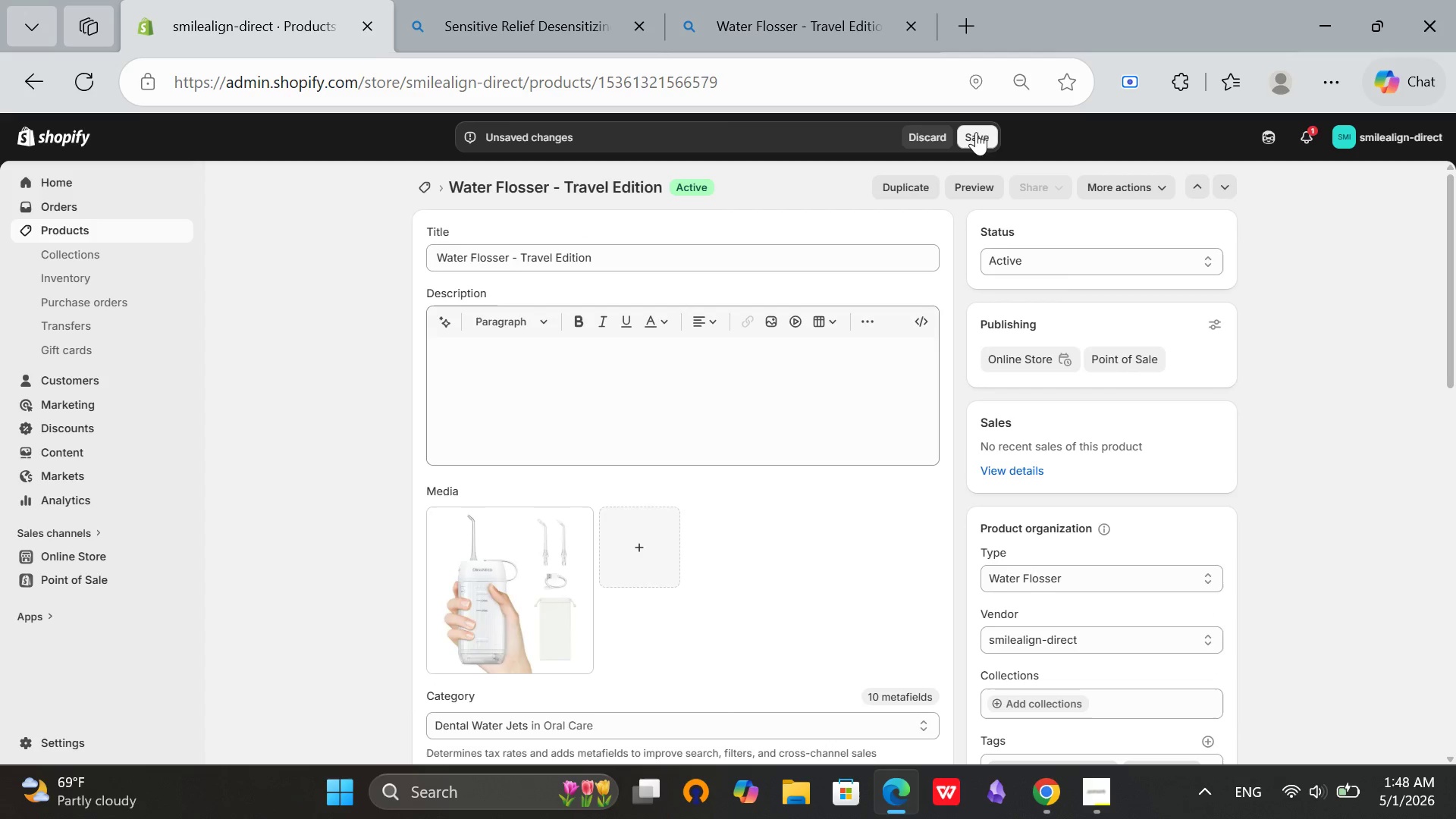 
left_click([976, 132])
 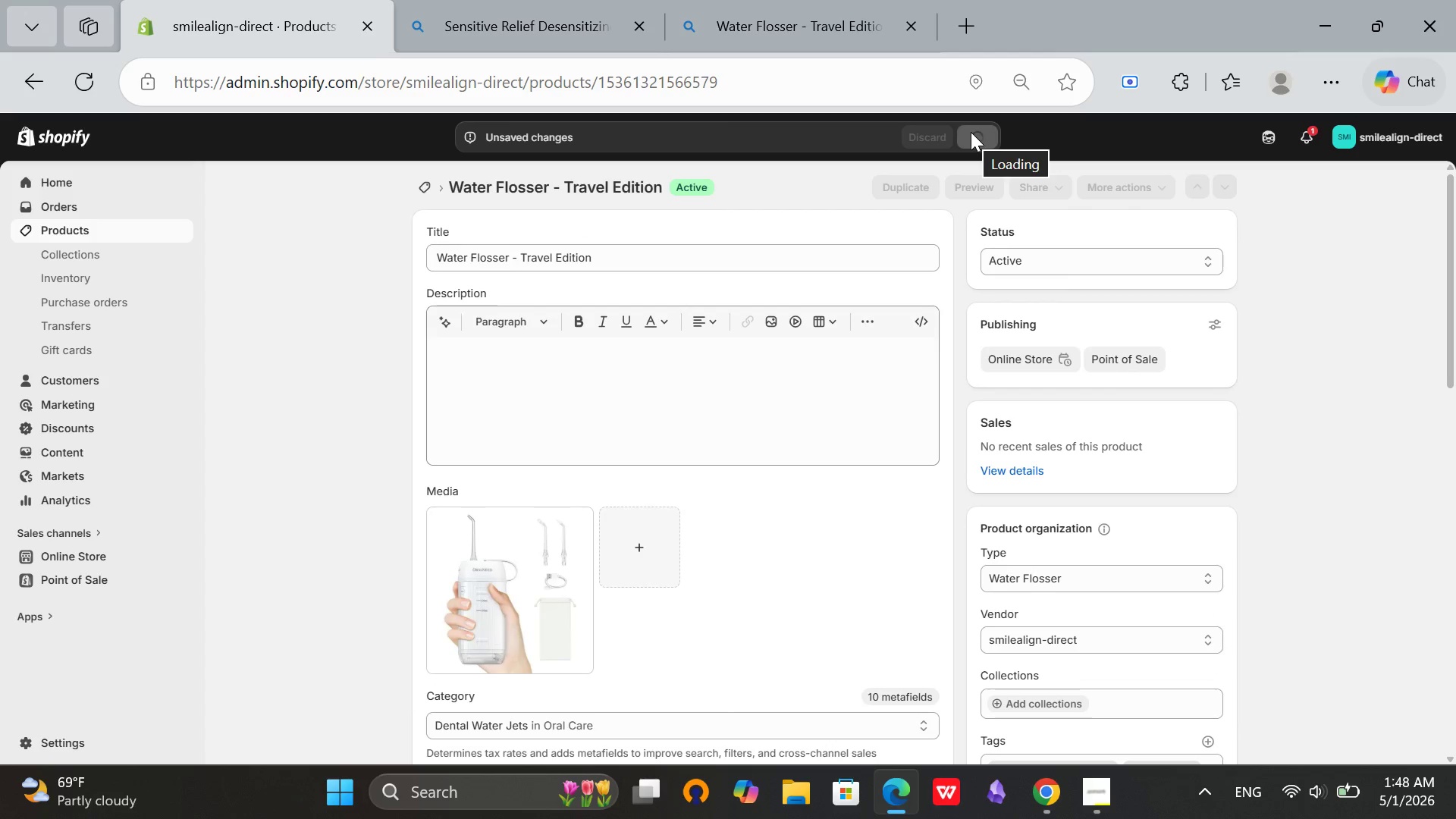 
wait(5.14)
 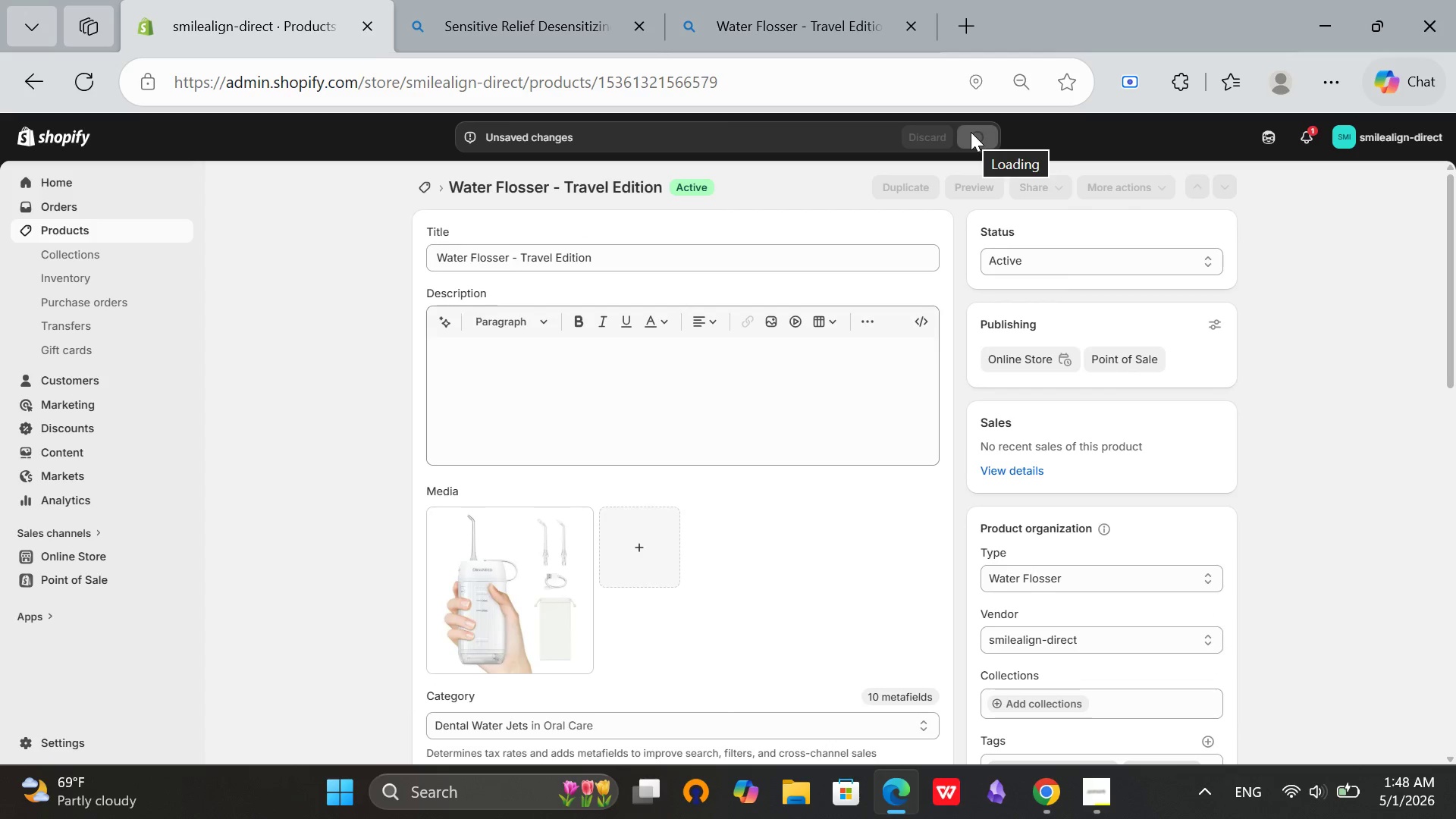 
scroll: coordinate [864, 555], scroll_direction: down, amount: 5.0
 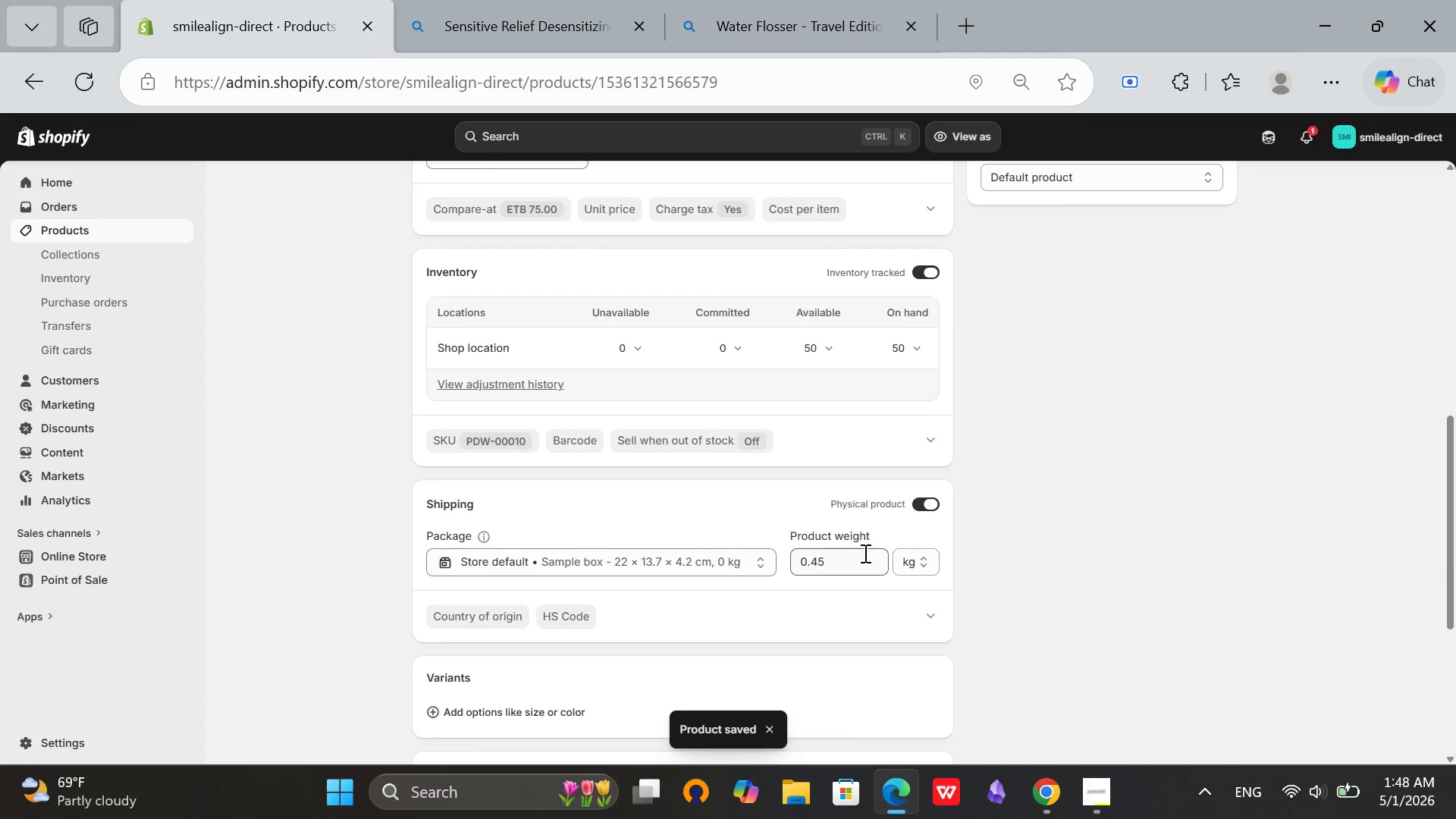 
scroll: coordinate [867, 551], scroll_direction: up, amount: 9.0
 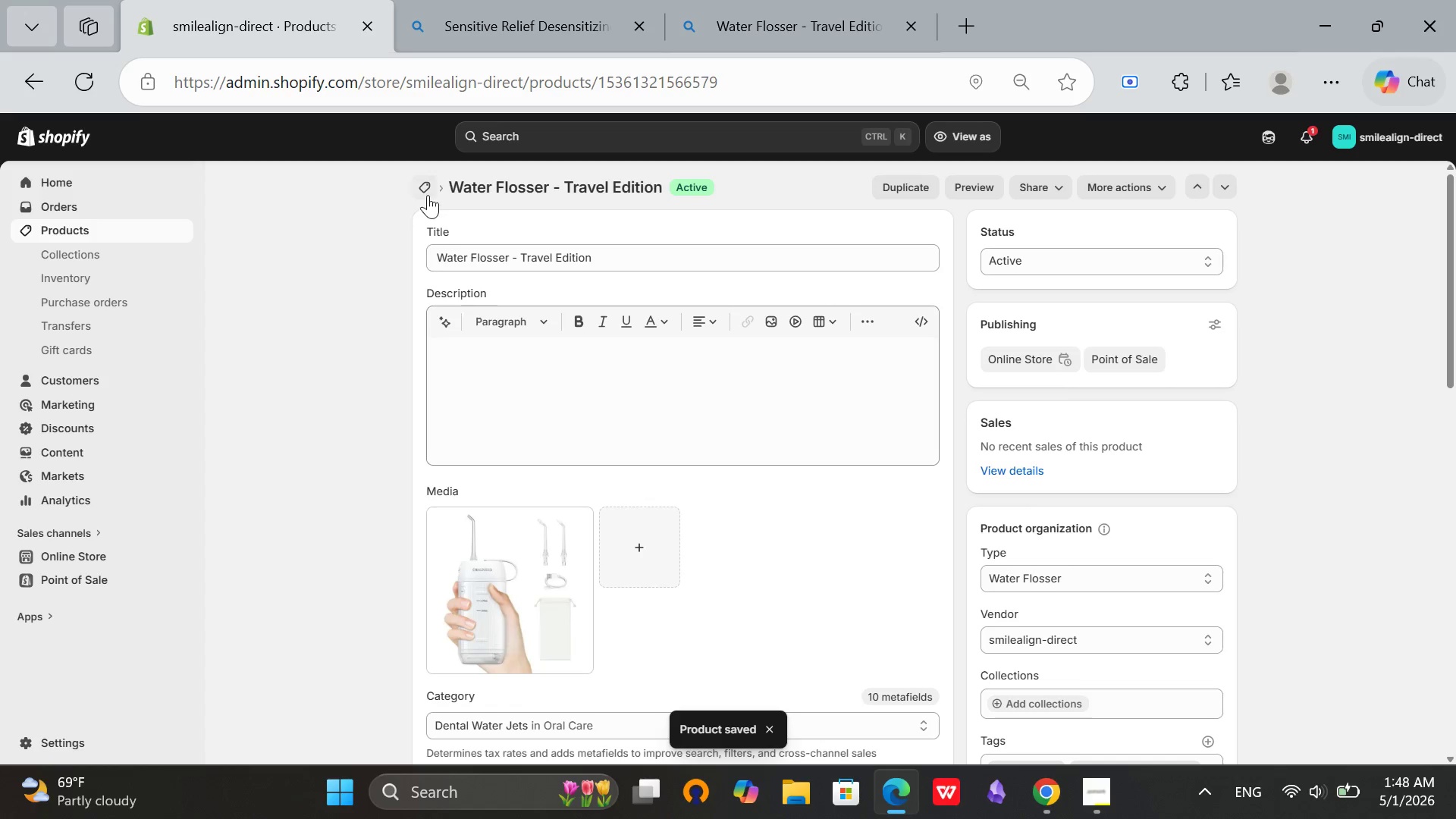 
left_click([425, 193])
 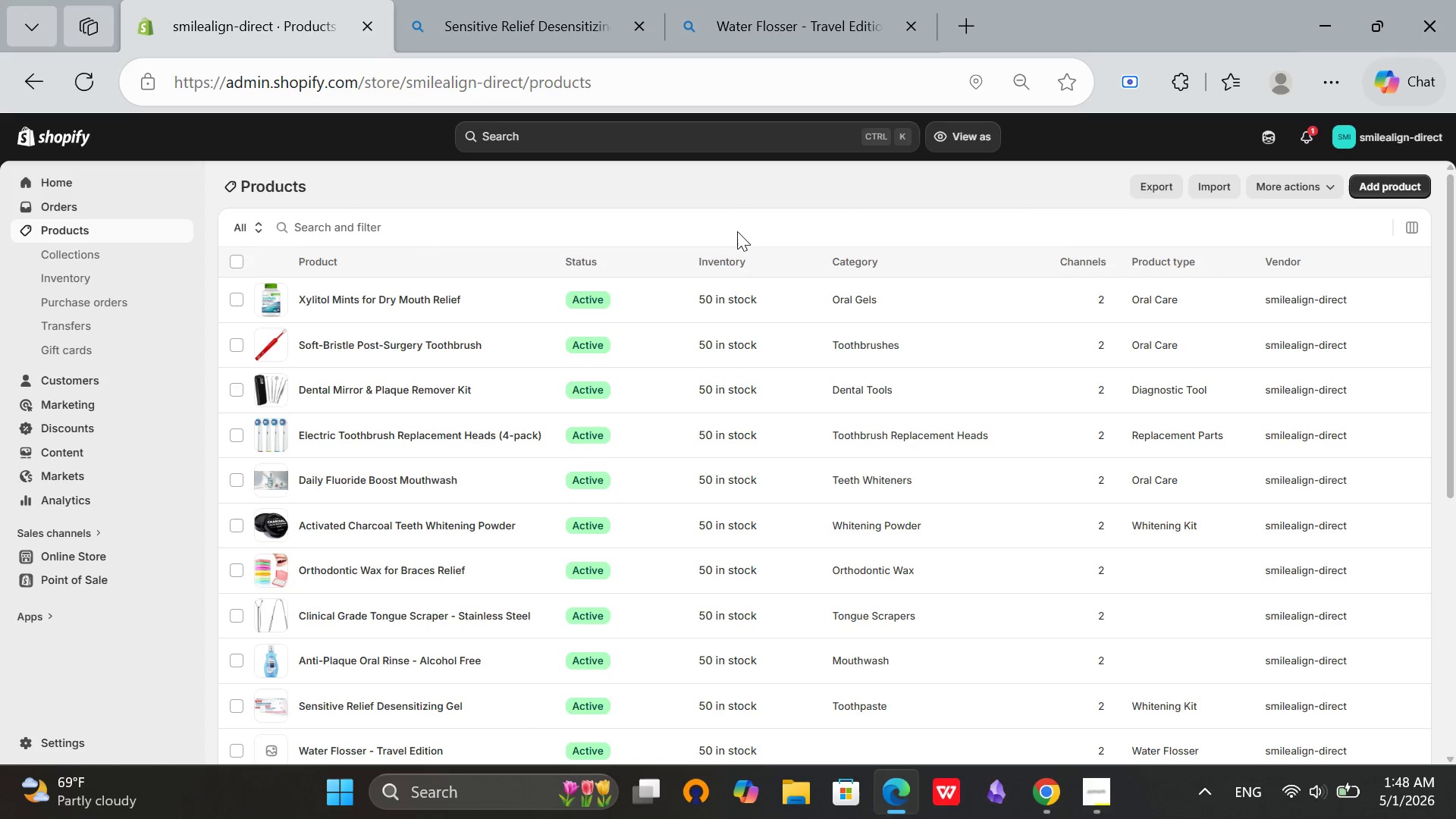 
scroll: coordinate [447, 438], scroll_direction: down, amount: 3.0
 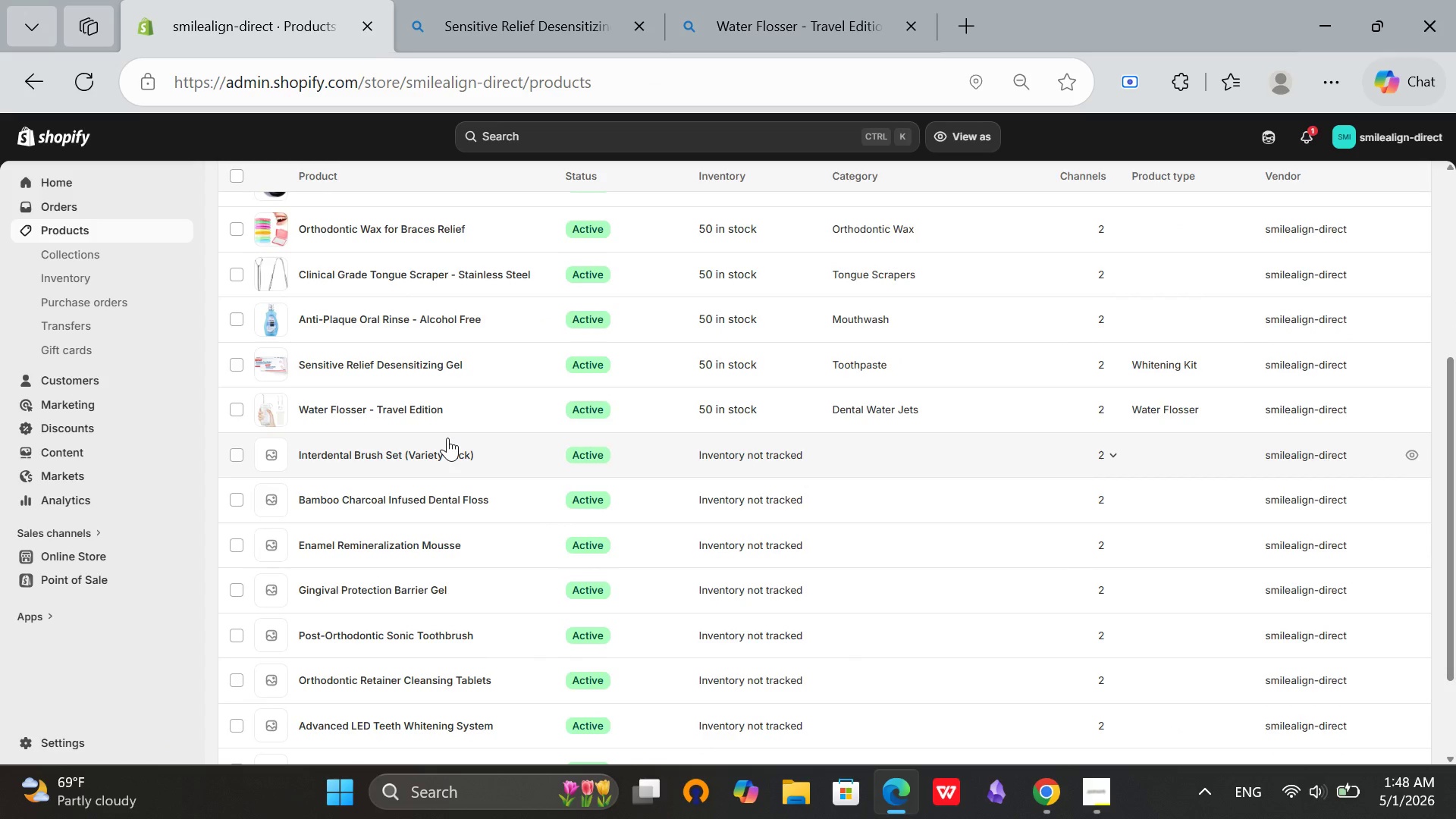 
key(Mute)
 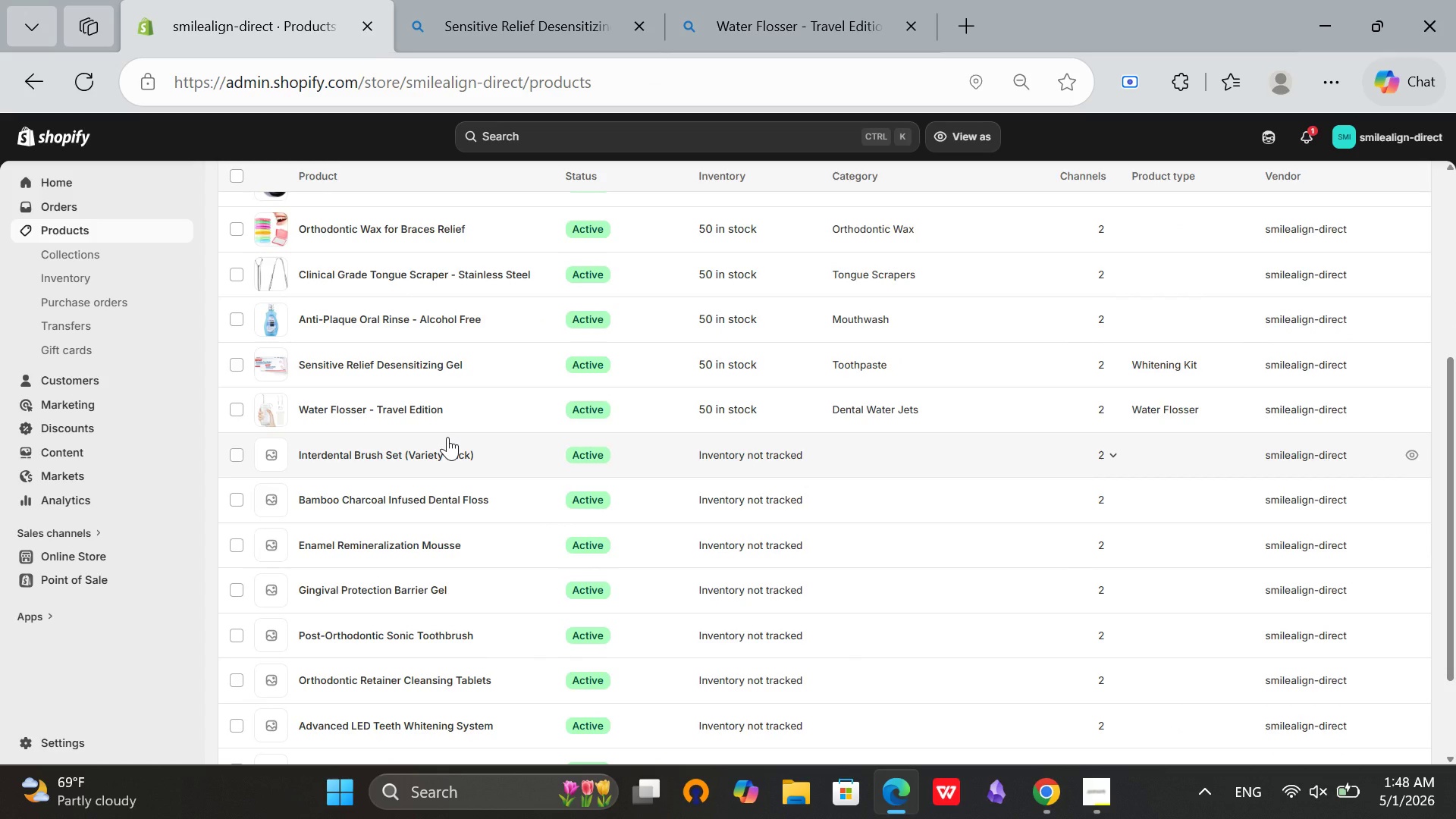 
wait(6.59)
 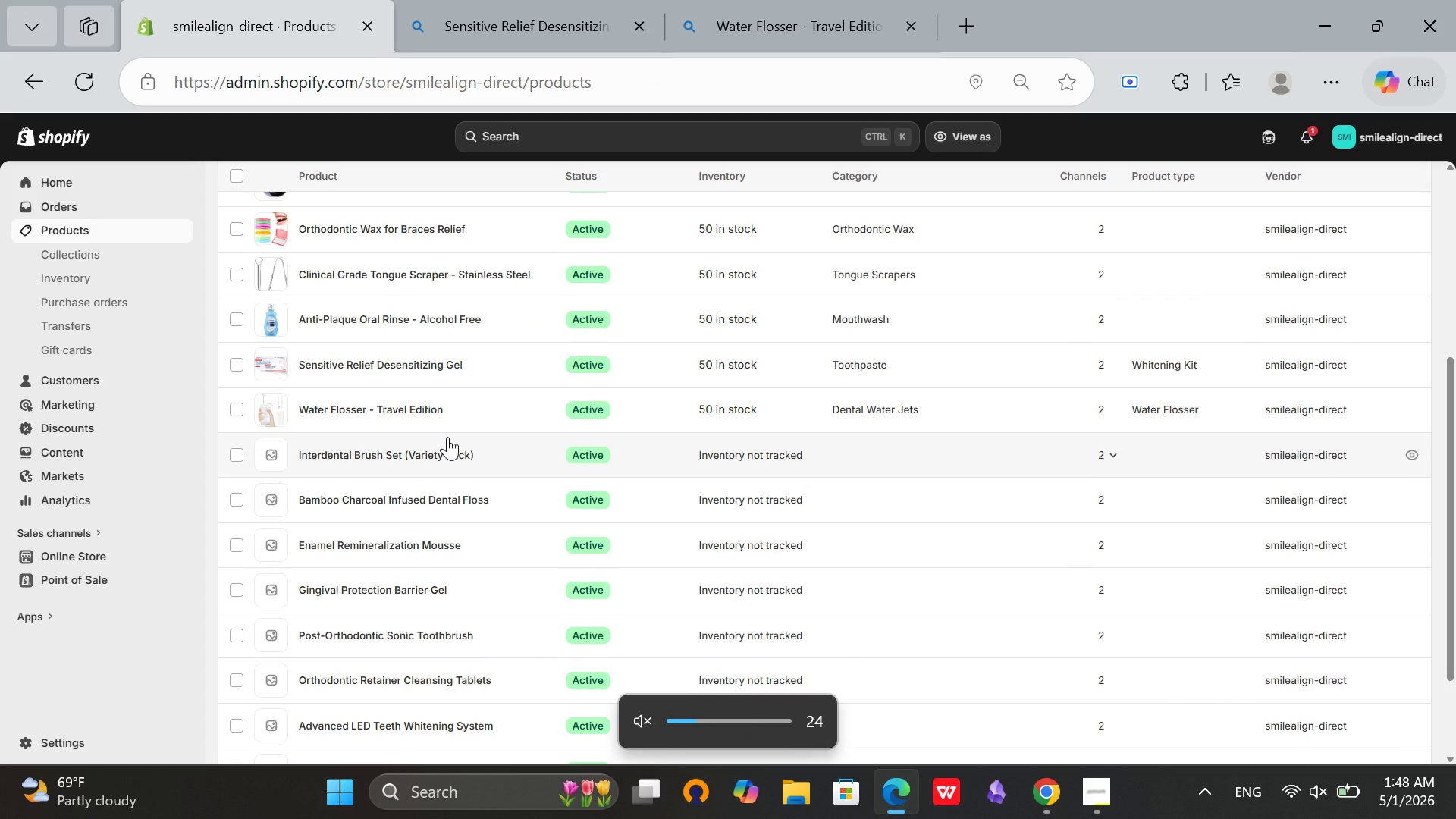 
scroll: coordinate [435, 459], scroll_direction: down, amount: 1.0
 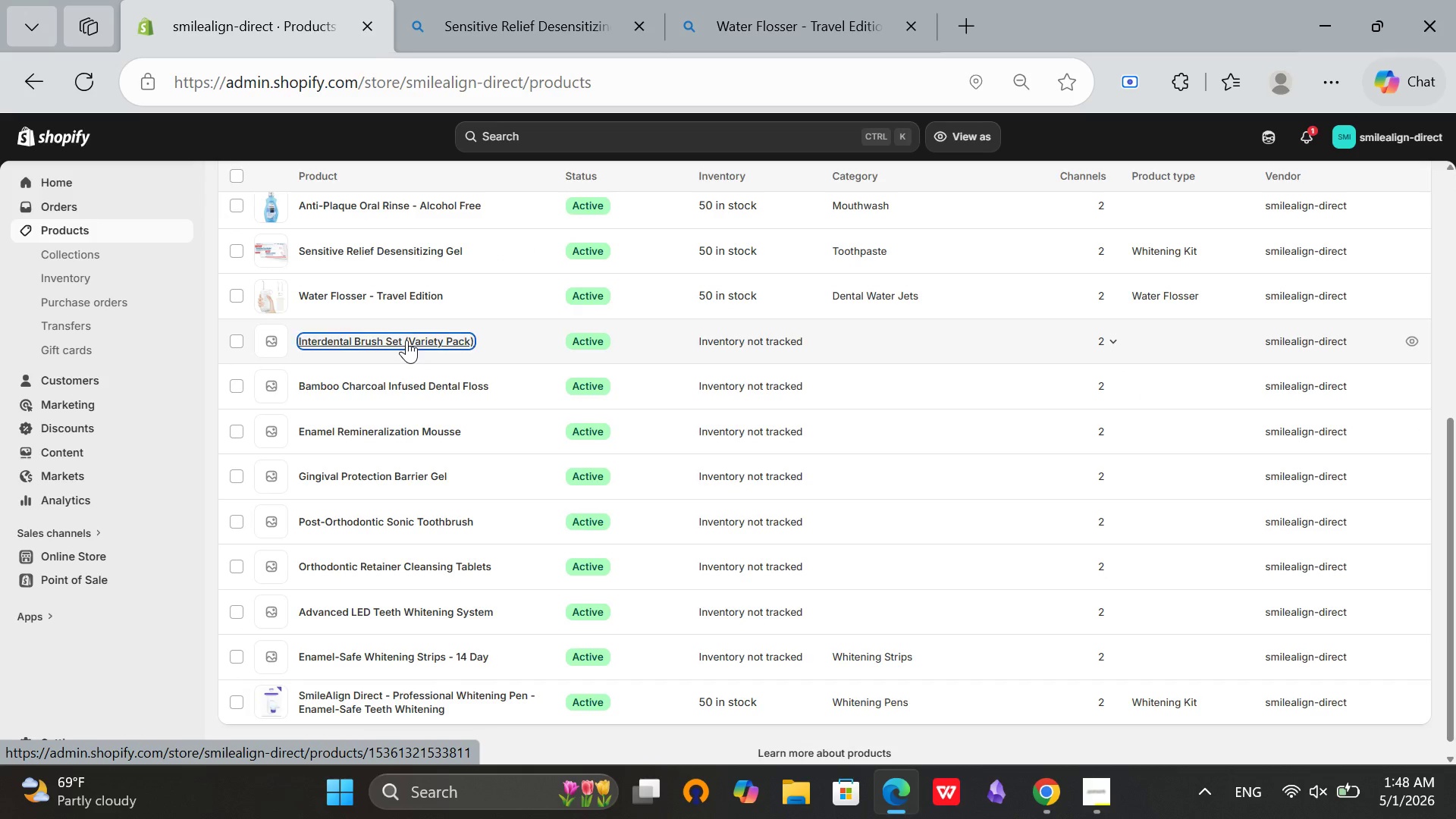 
left_click([406, 340])
 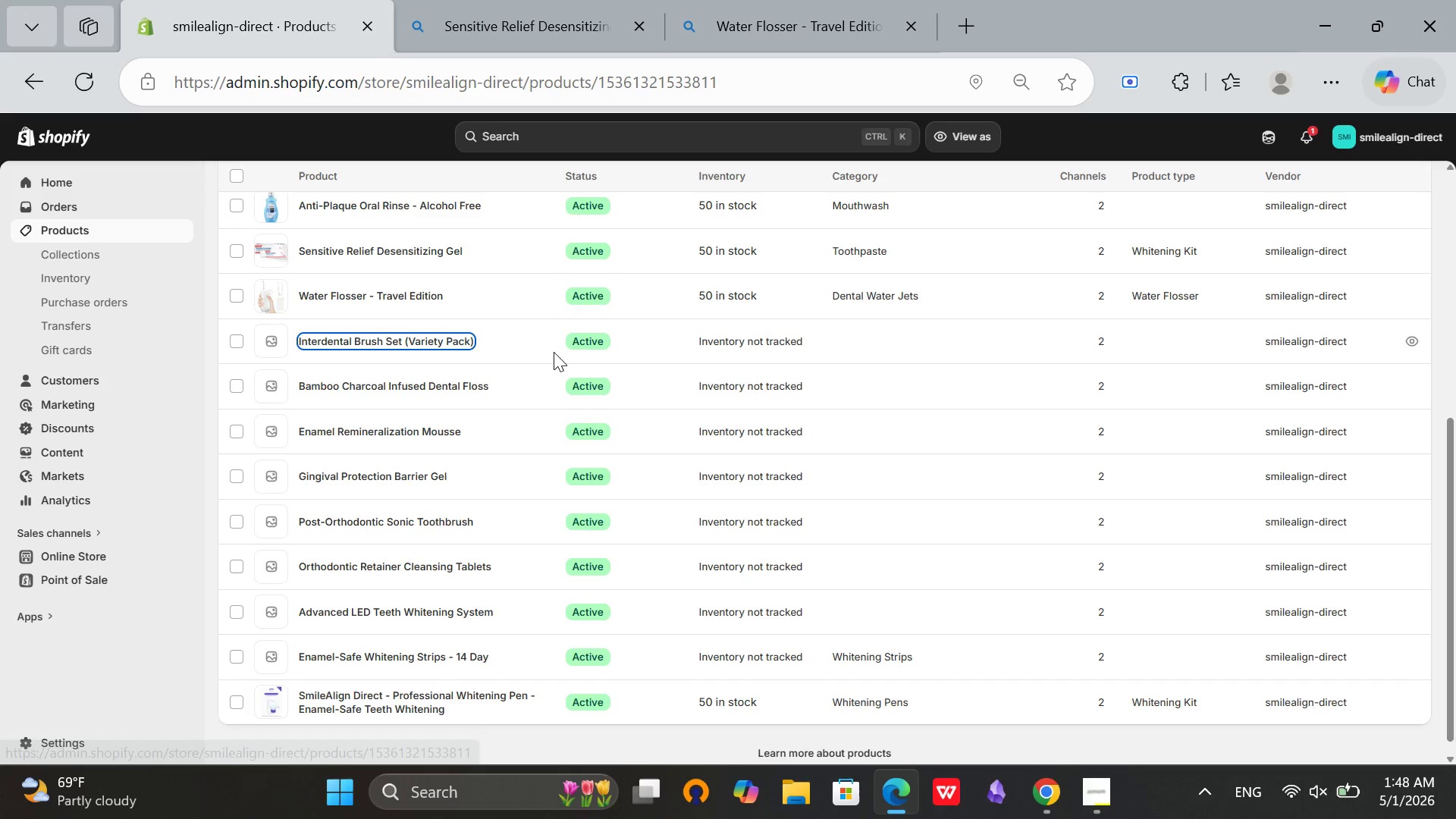 
key(Mute)
 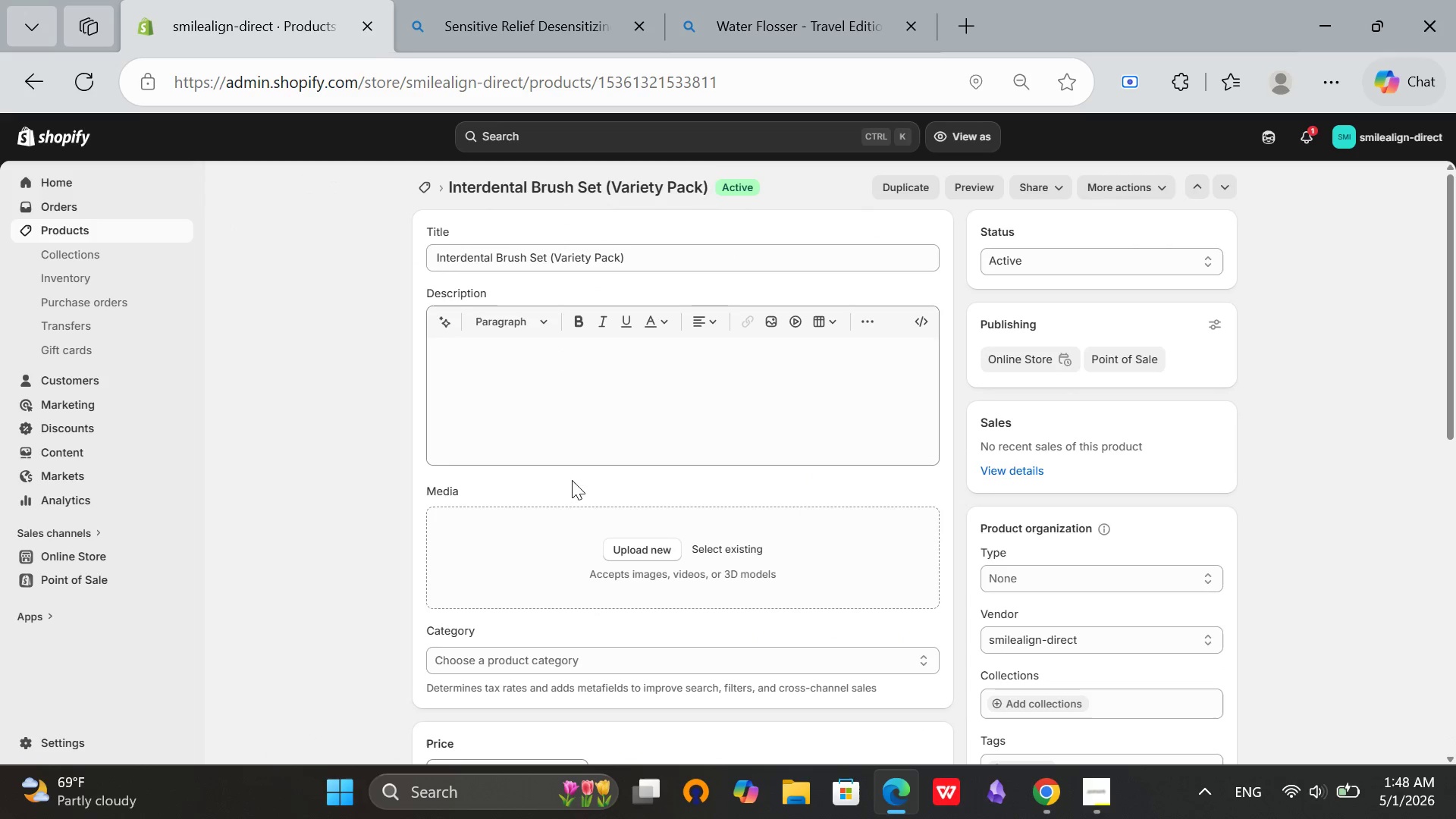 
left_click([666, 262])
 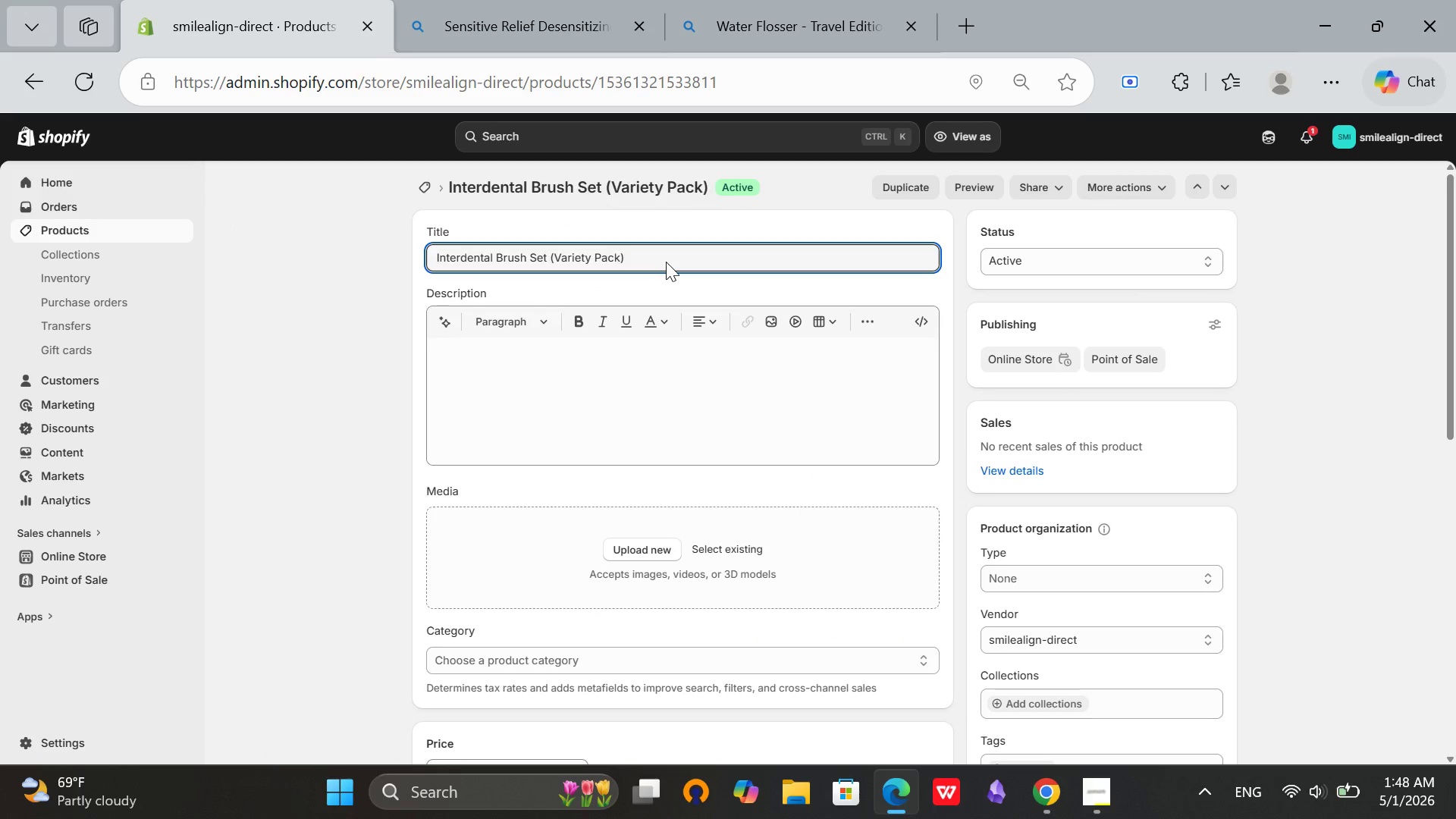 
key(Control+A)
 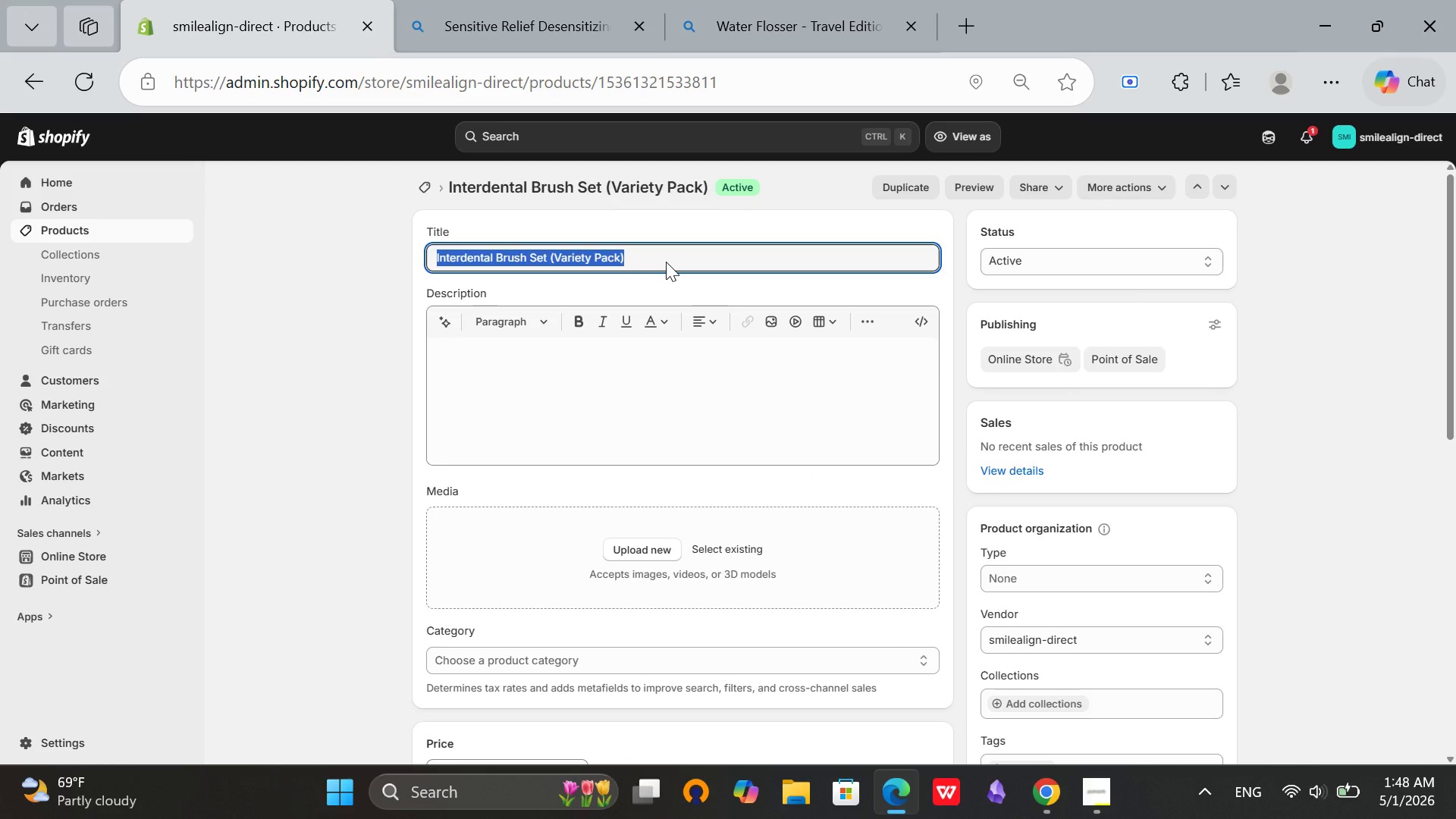 
key(Control+C)
 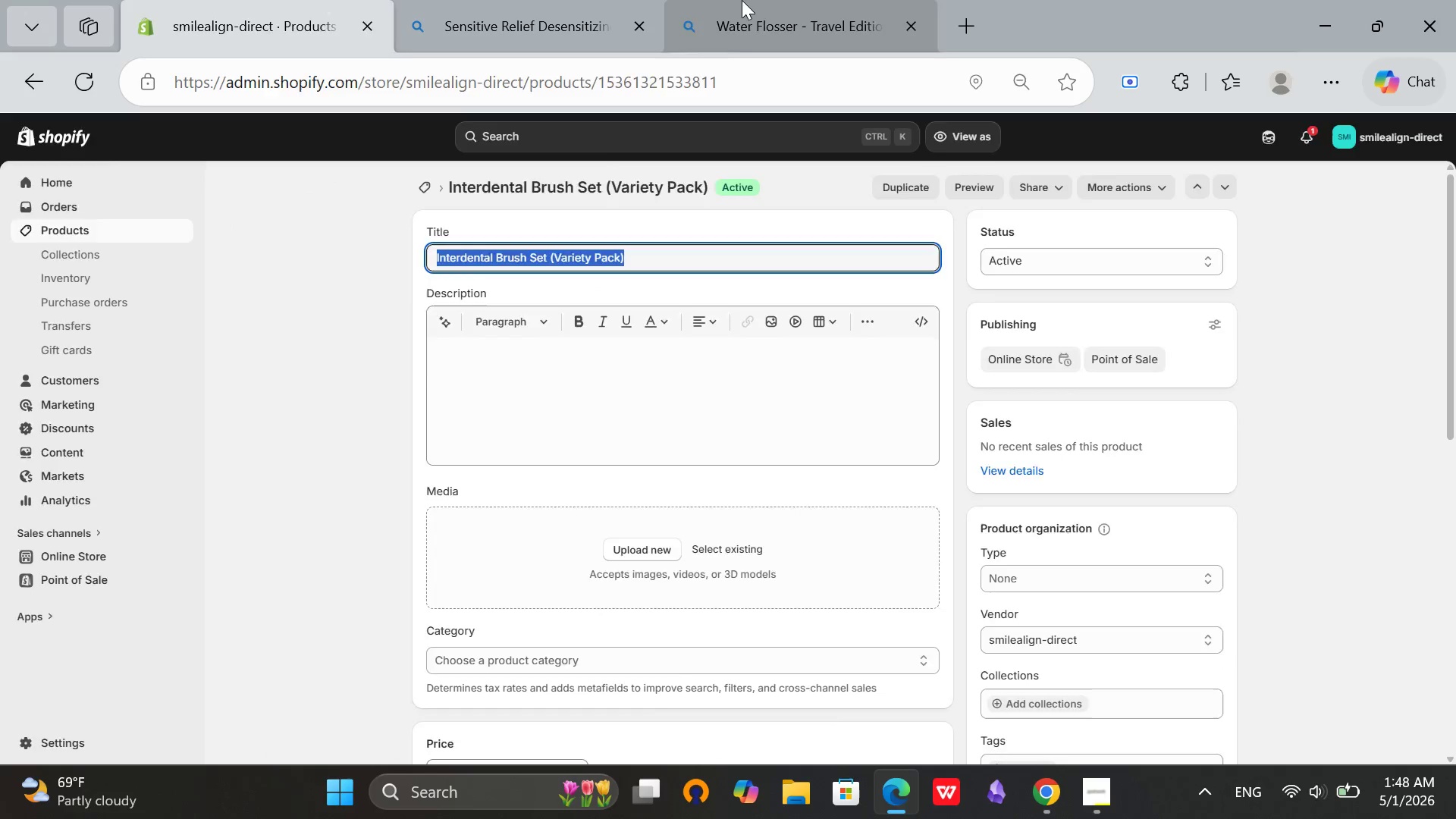 
left_click([742, 0])
 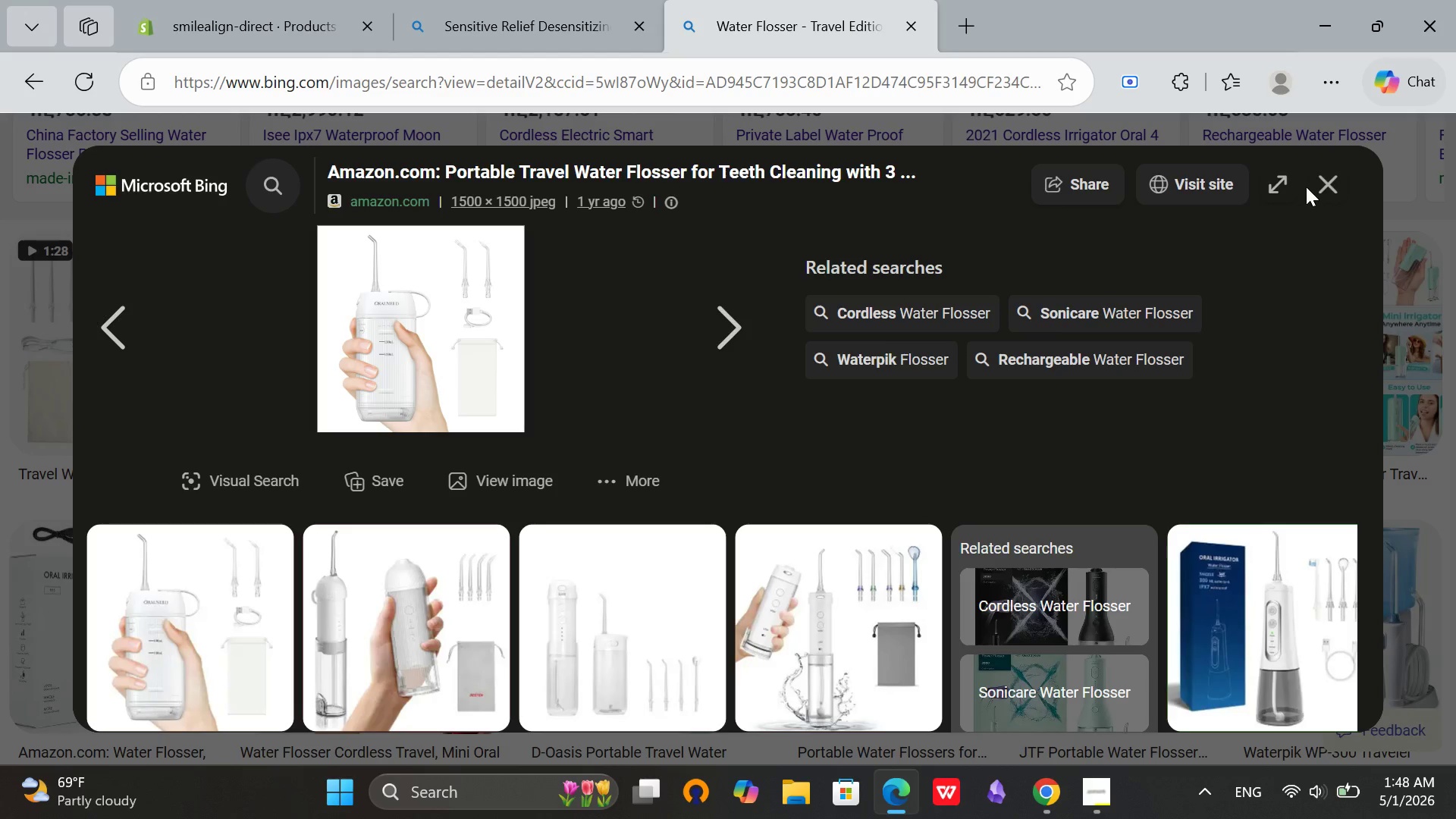 
left_click([1322, 188])
 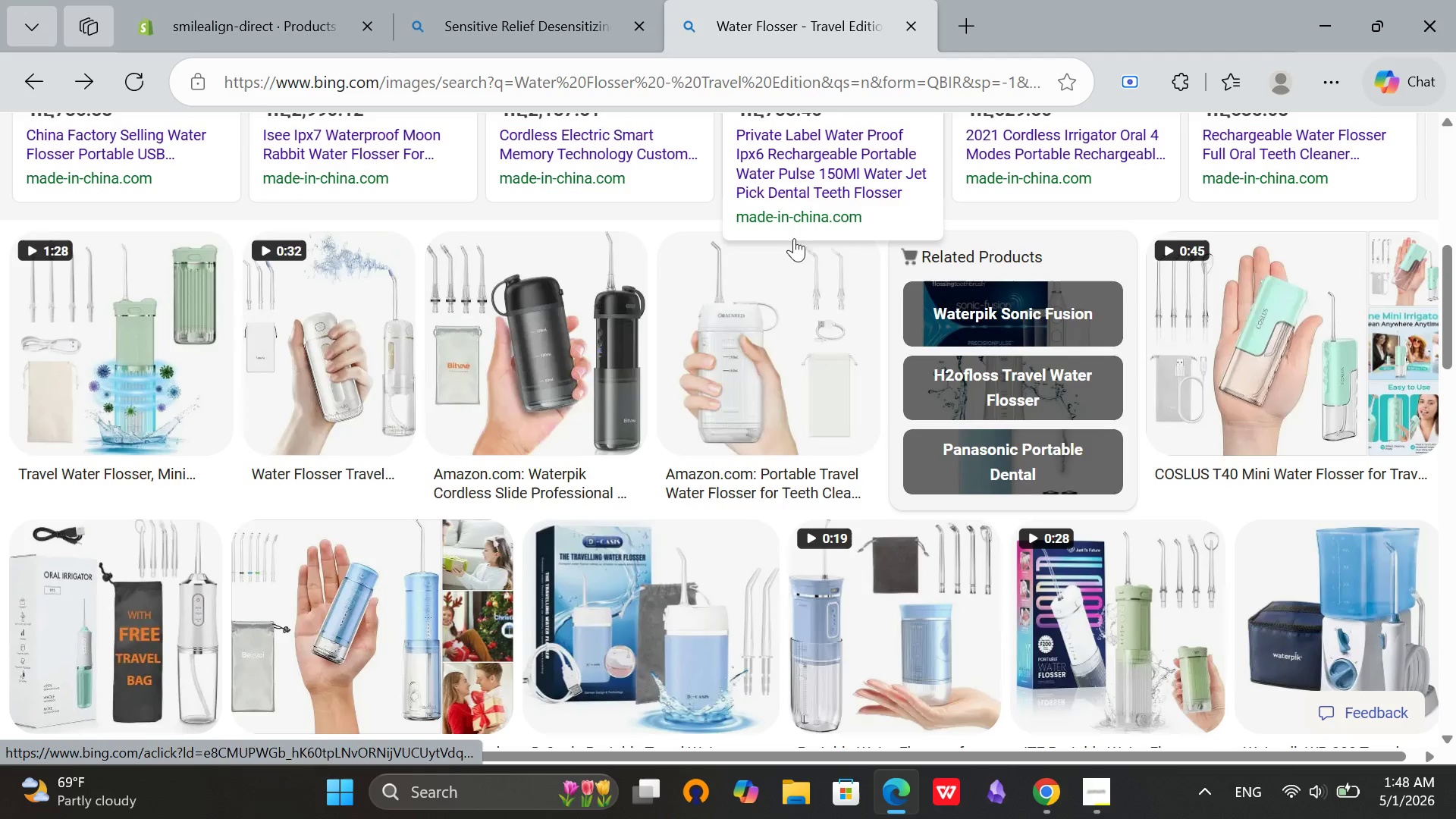 
scroll: coordinate [786, 206], scroll_direction: up, amount: 15.0
 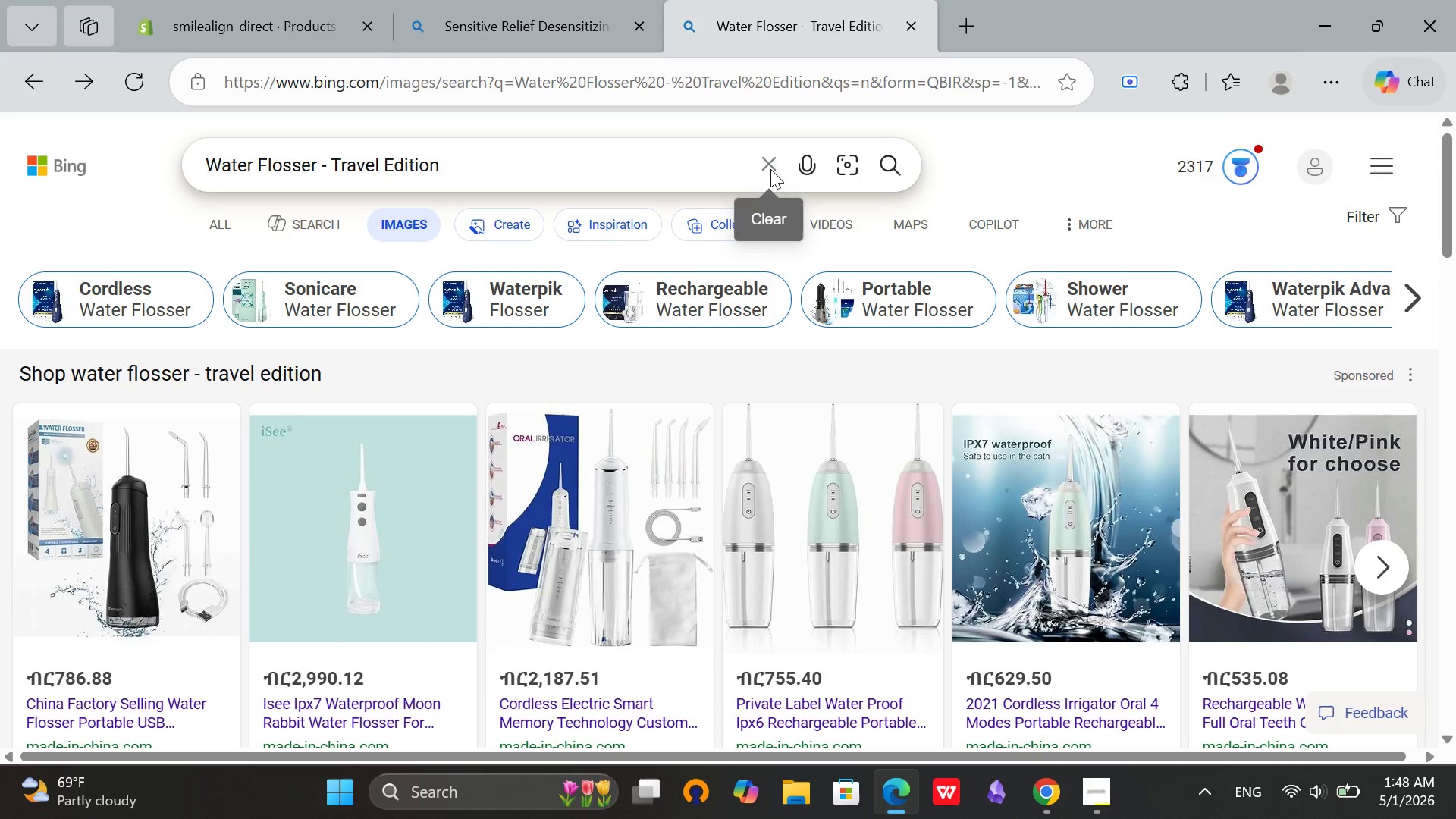 
left_click([770, 169])
 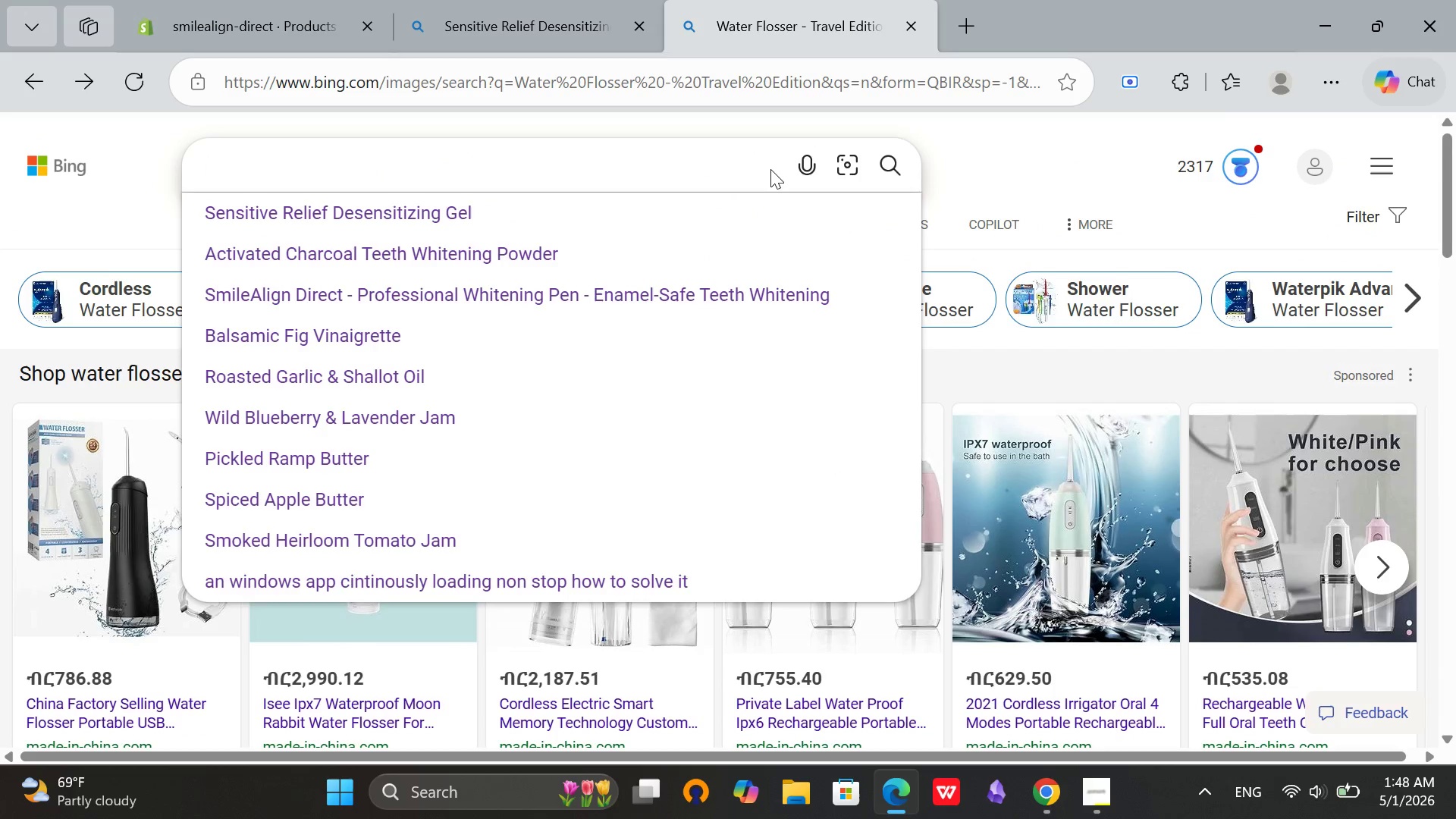 
key(Control+V)
 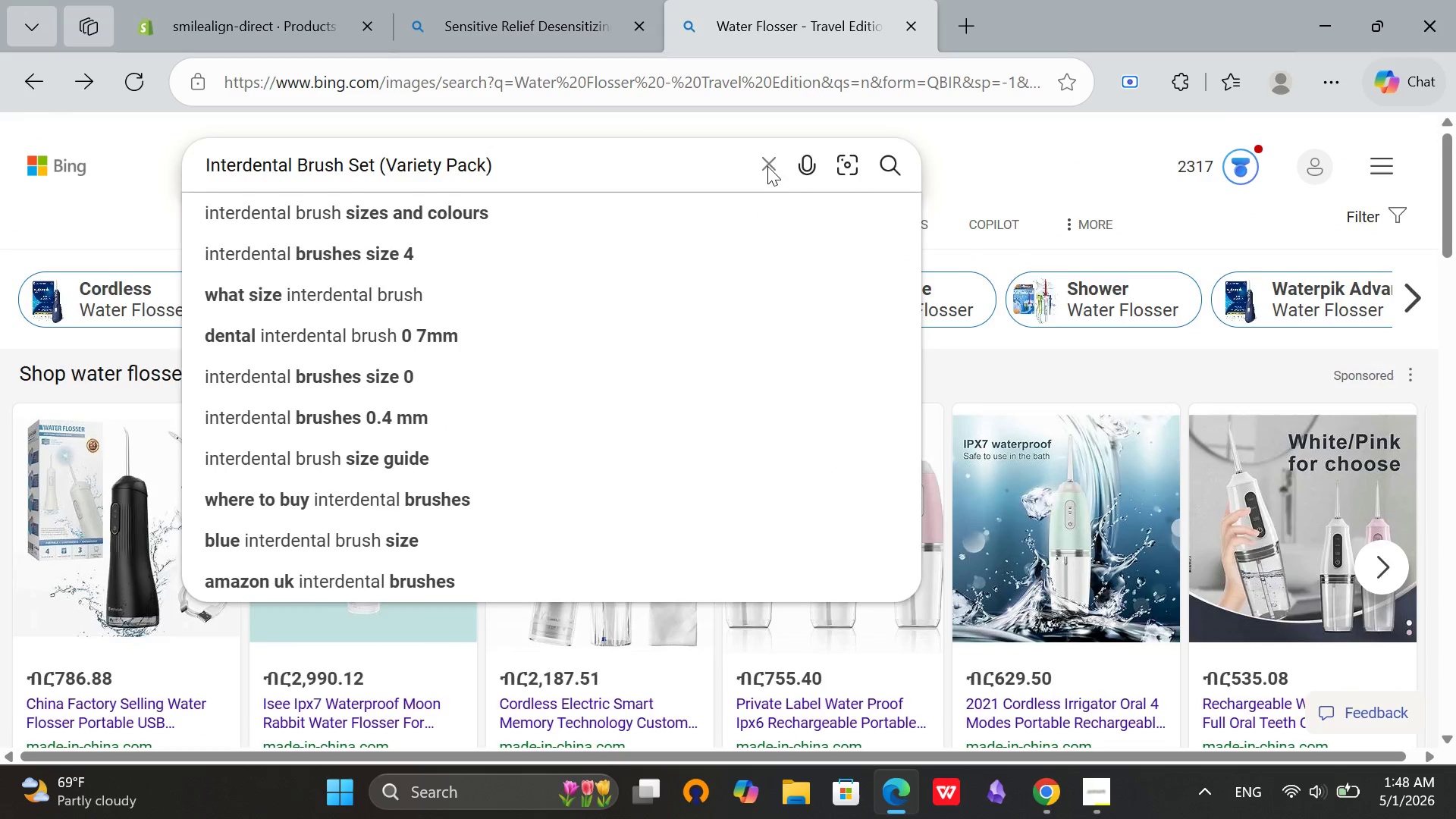 
key(Enter)
 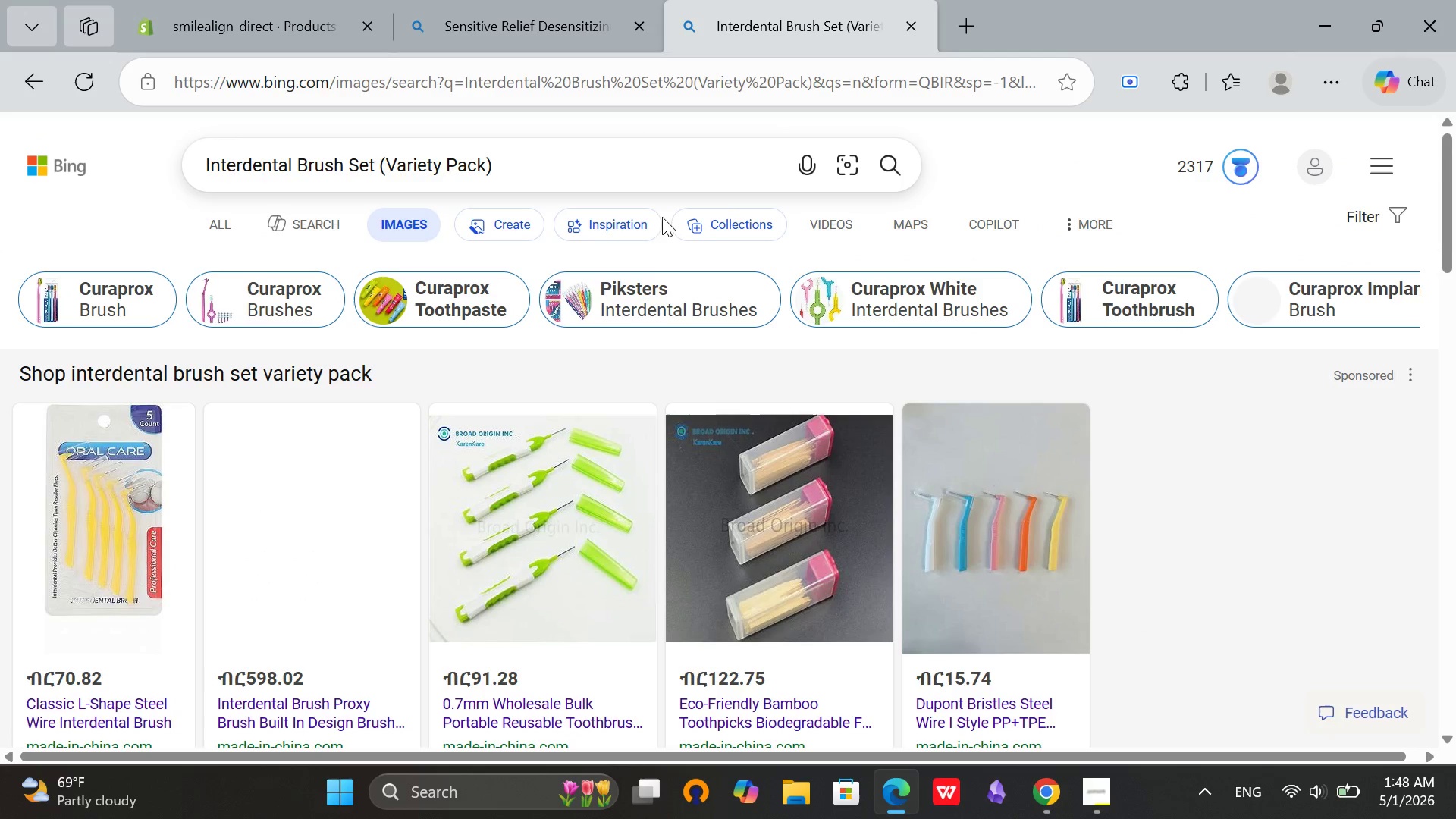 
scroll: coordinate [714, 228], scroll_direction: down, amount: 3.0
 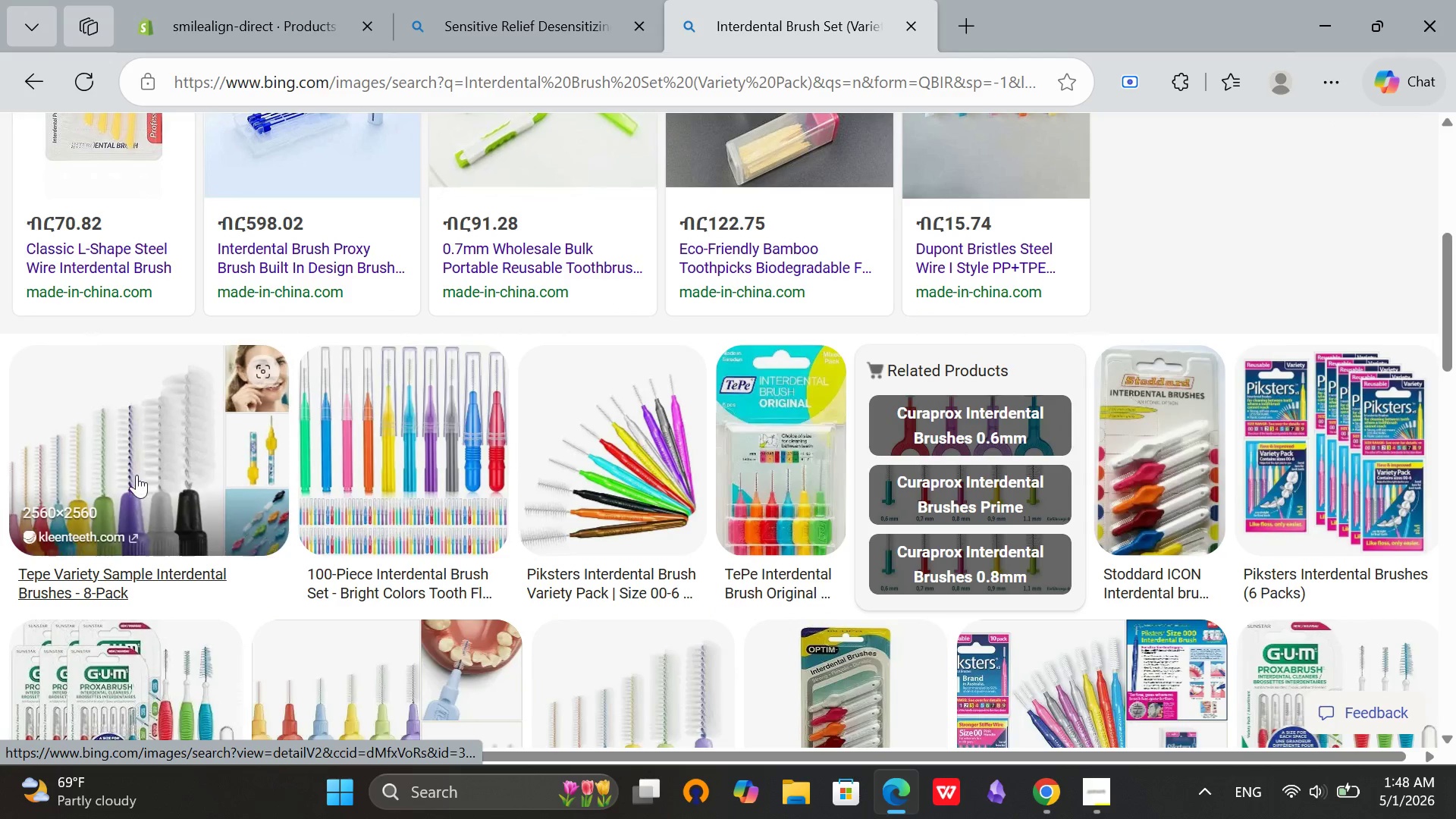 
left_click([138, 450])
 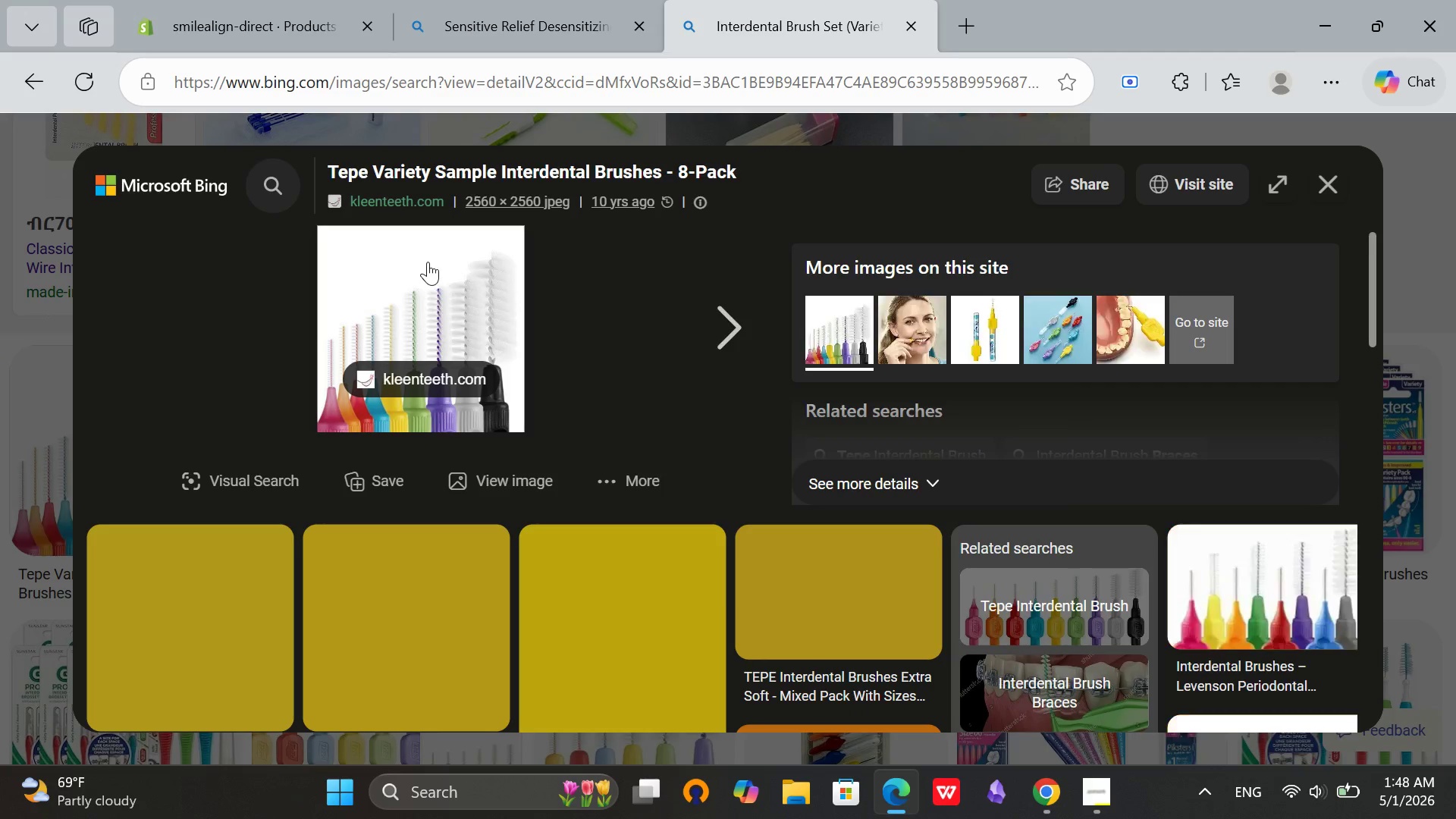 
left_click([541, 322])
 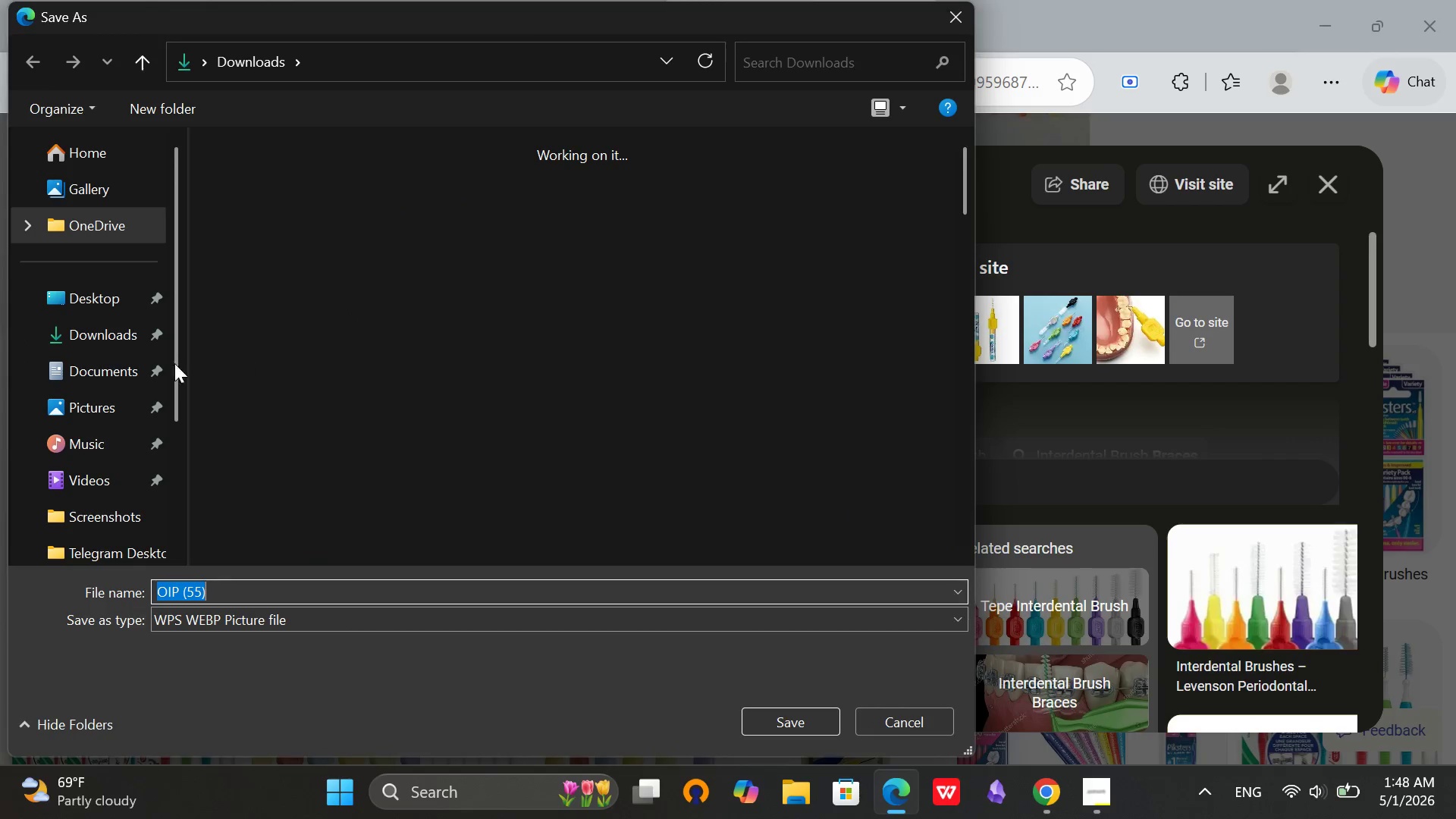 
left_click([106, 339])
 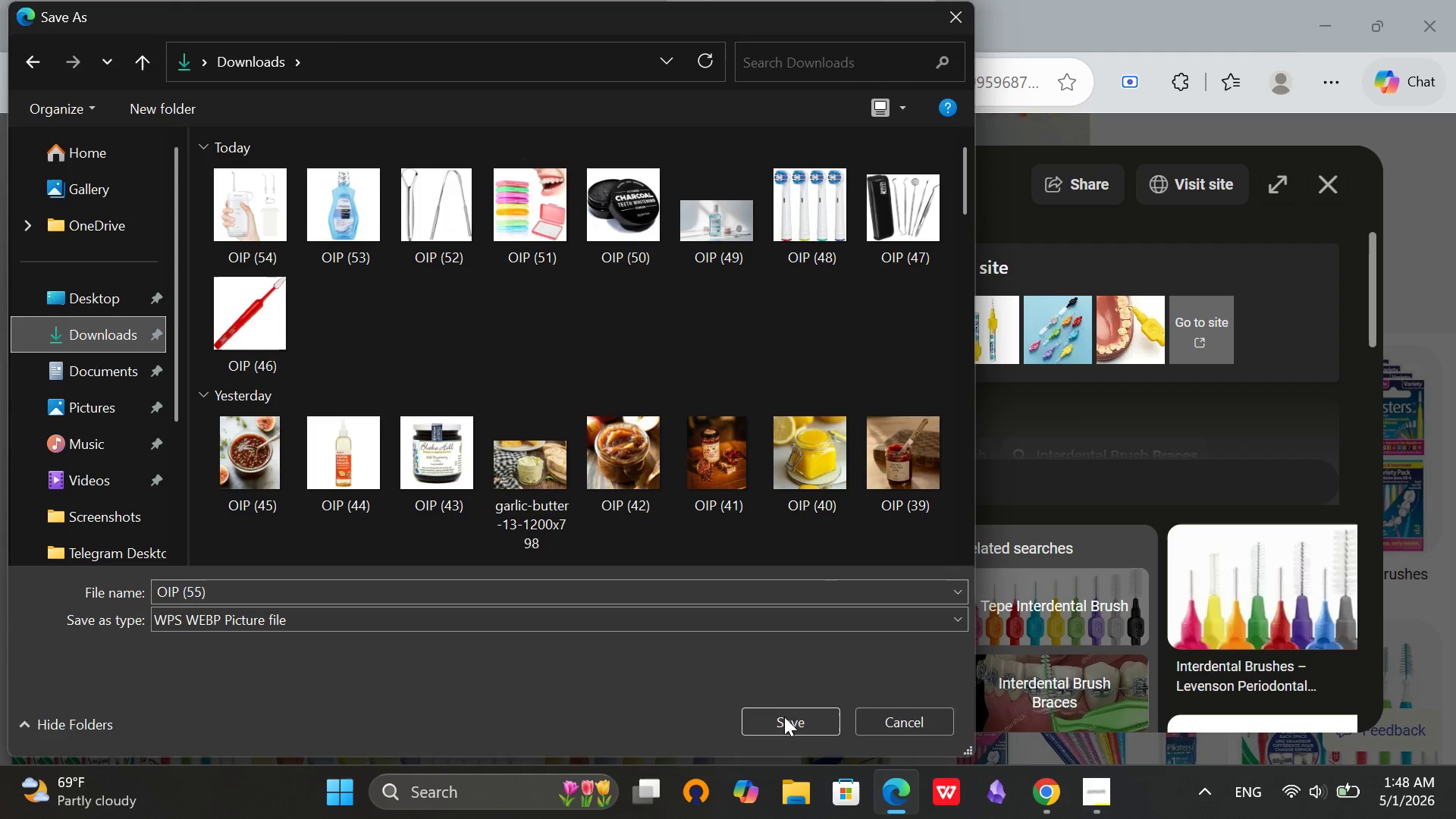 
left_click([780, 723])
 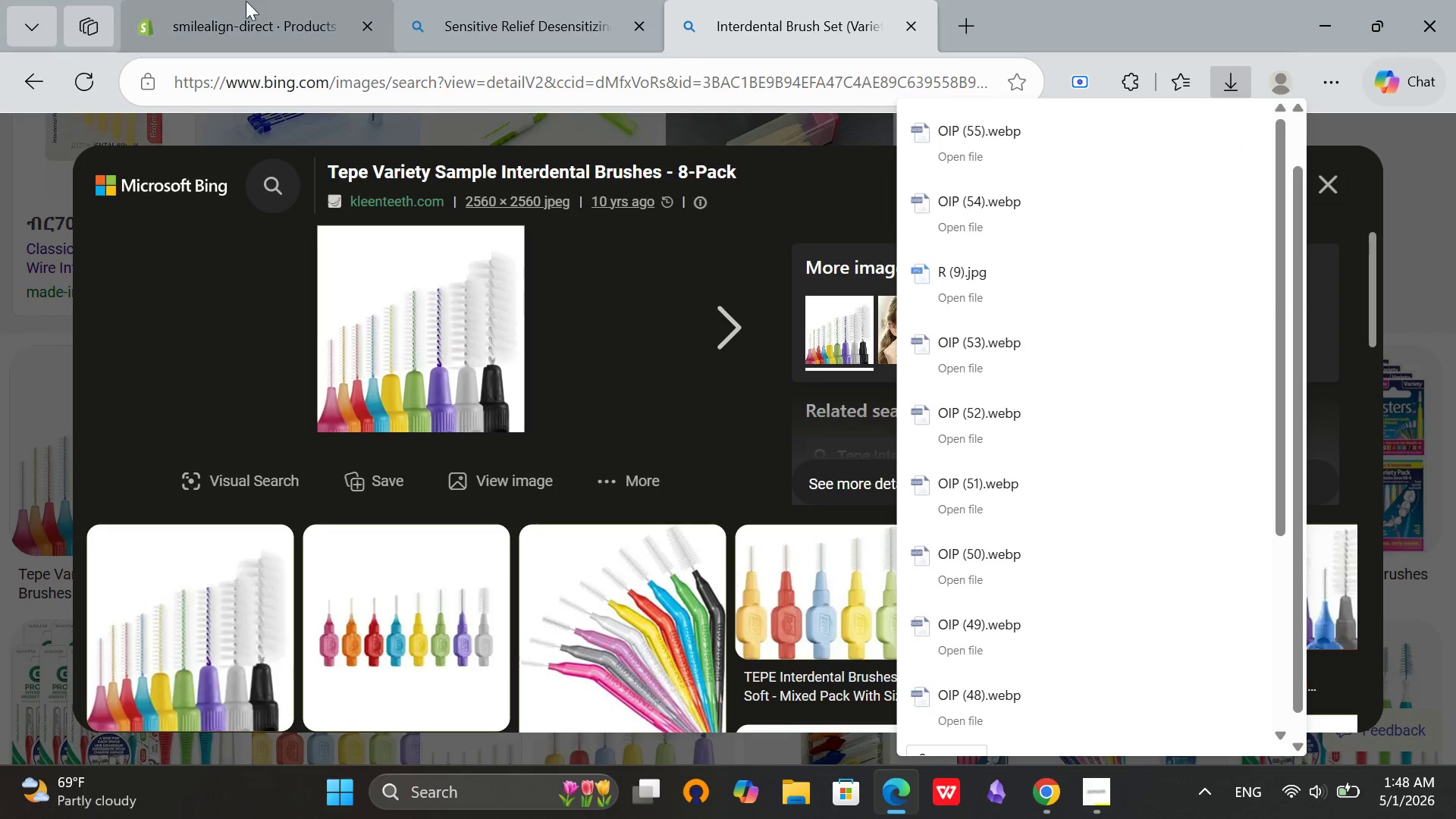 
left_click([229, 0])
 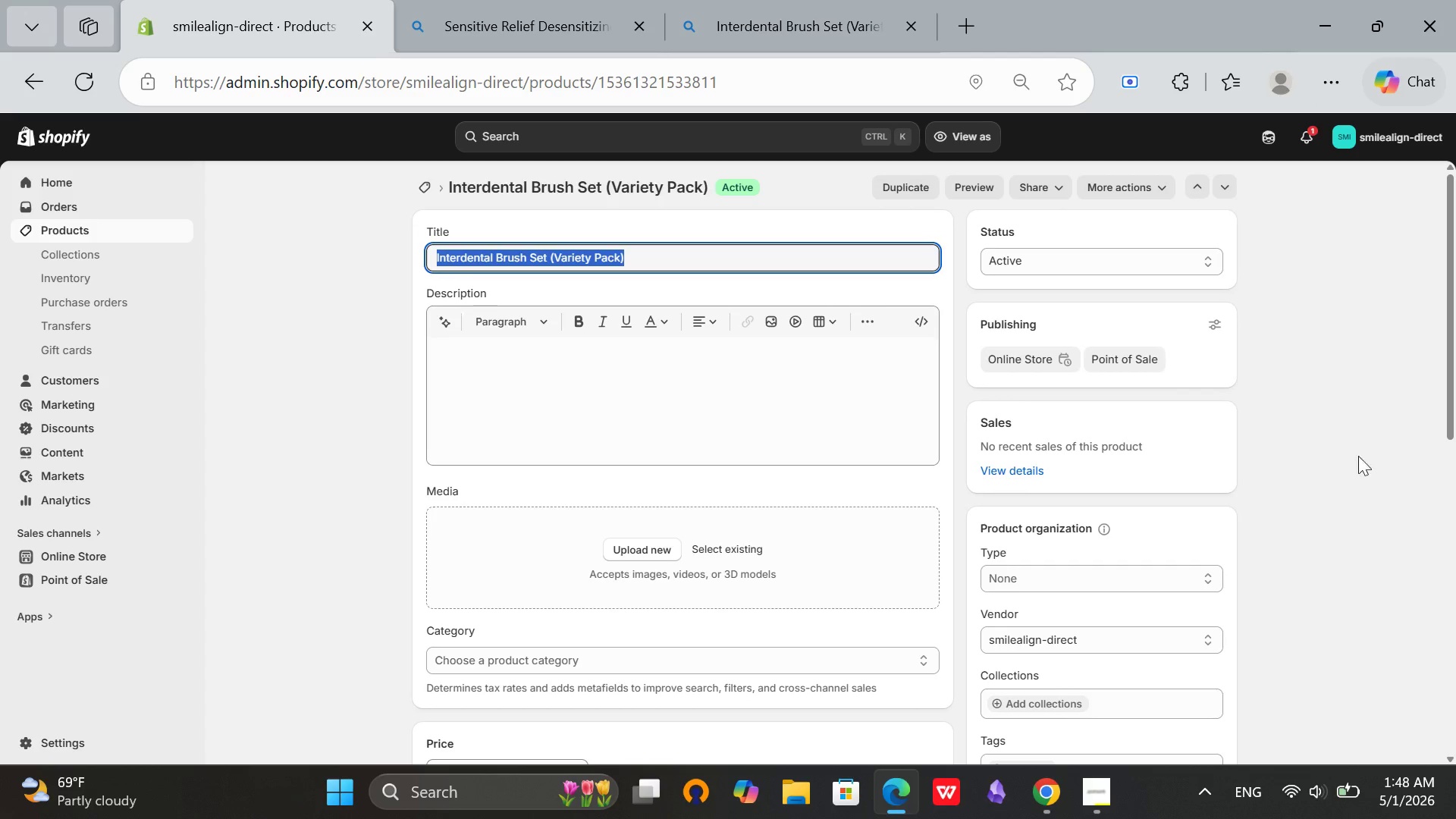 
left_click([1348, 454])
 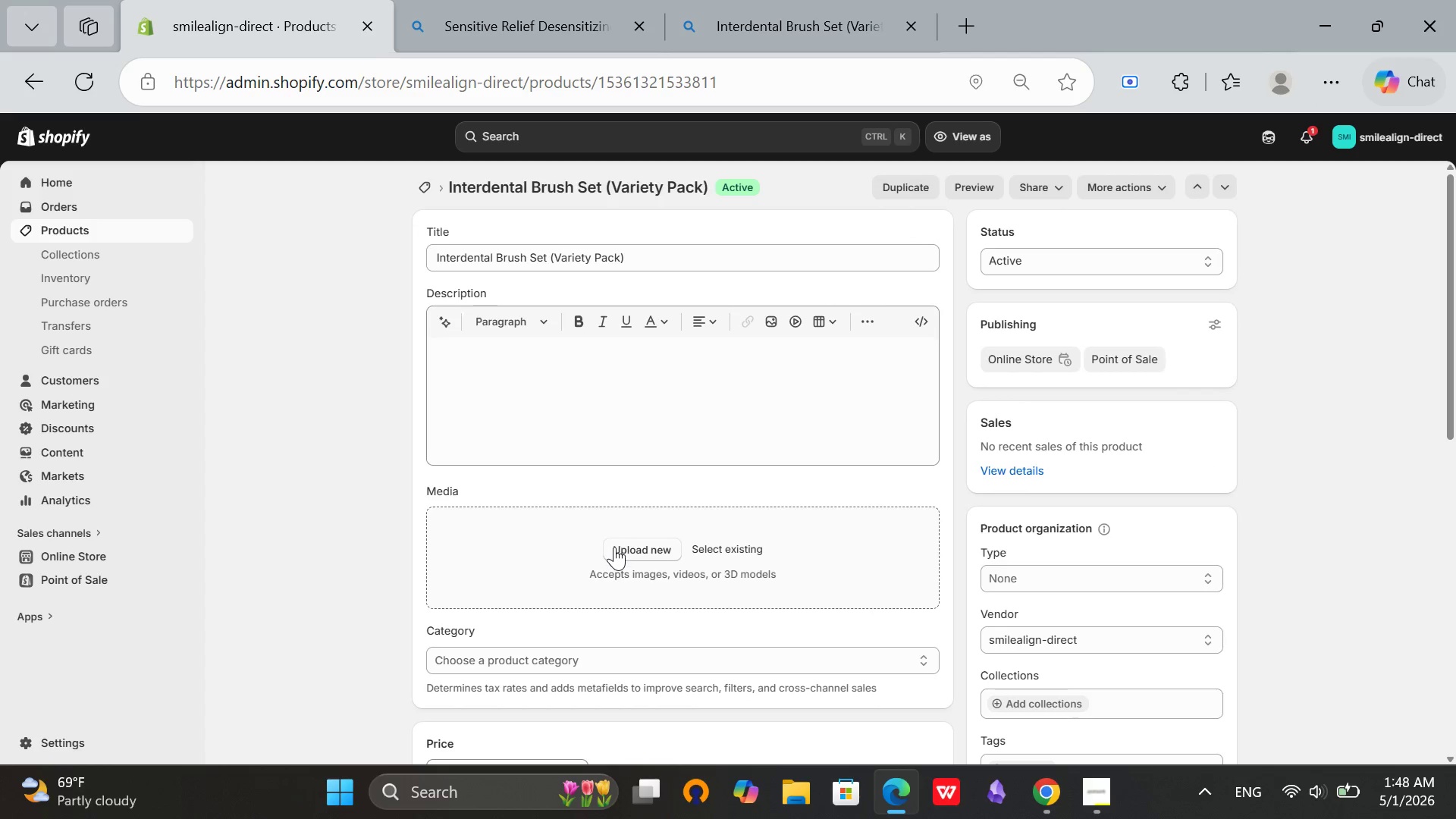 
left_click([615, 549])
 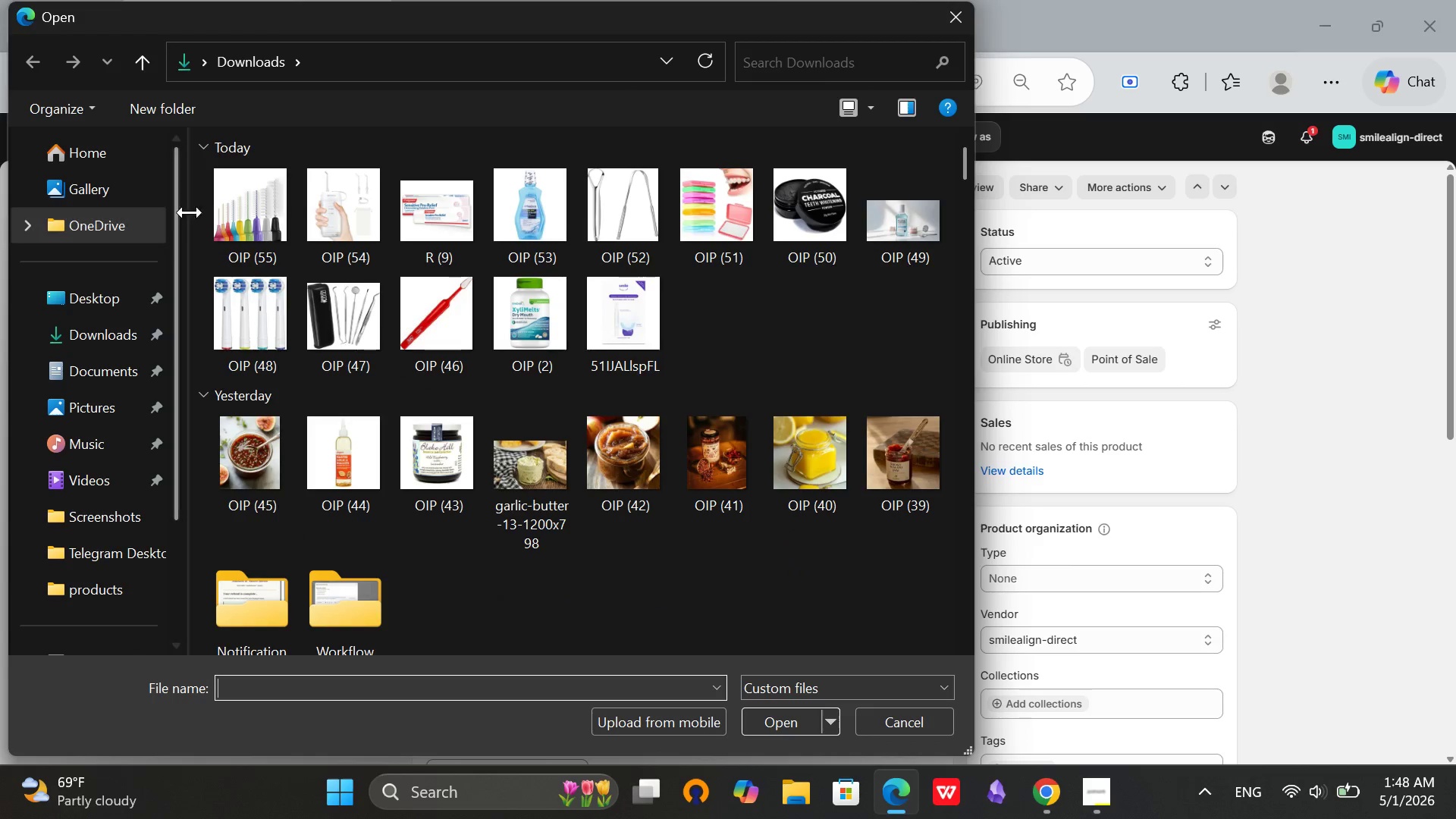 
wait(5.25)
 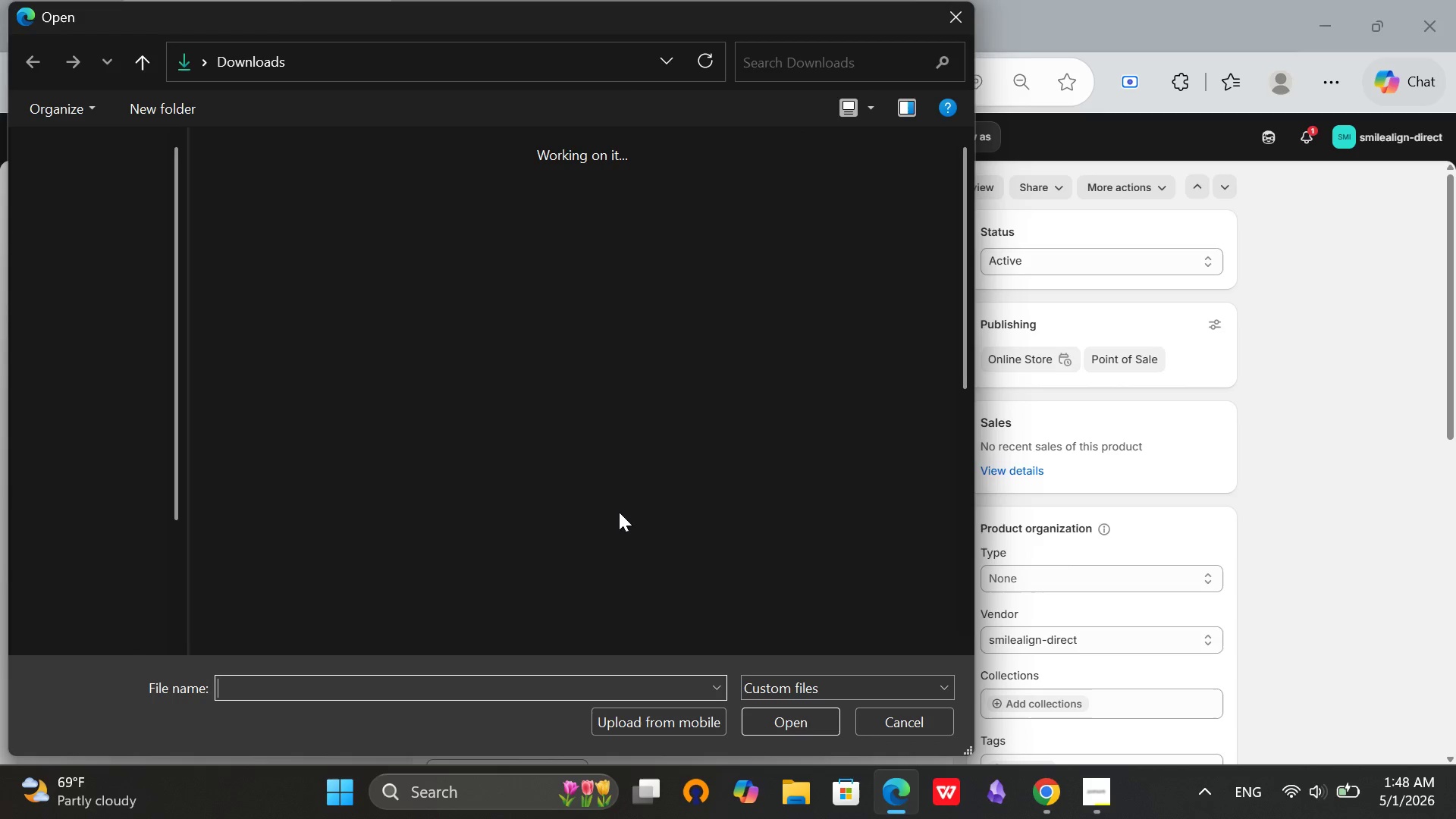 
left_click([779, 717])
 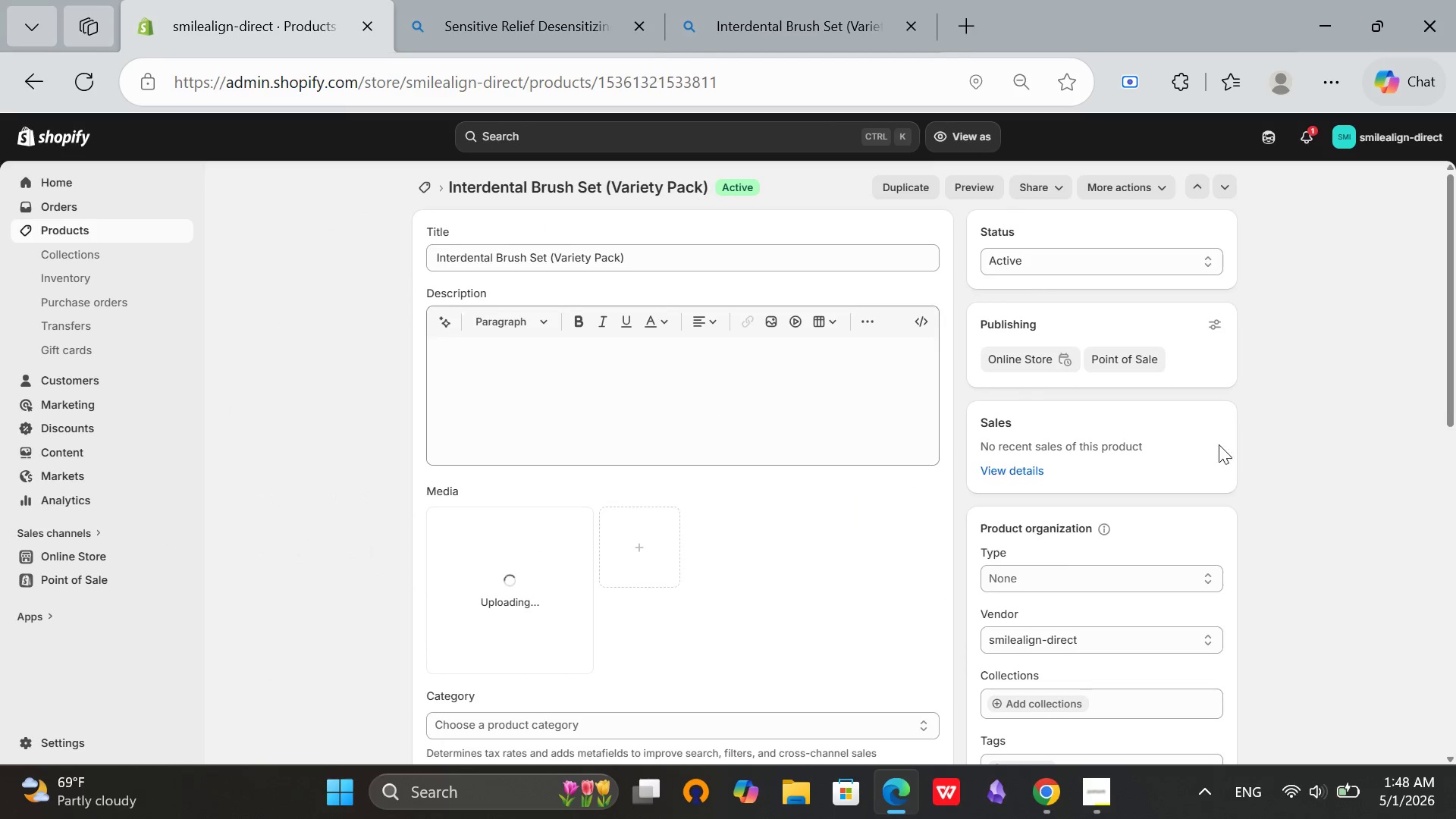 
scroll: coordinate [1264, 444], scroll_direction: down, amount: 6.0
 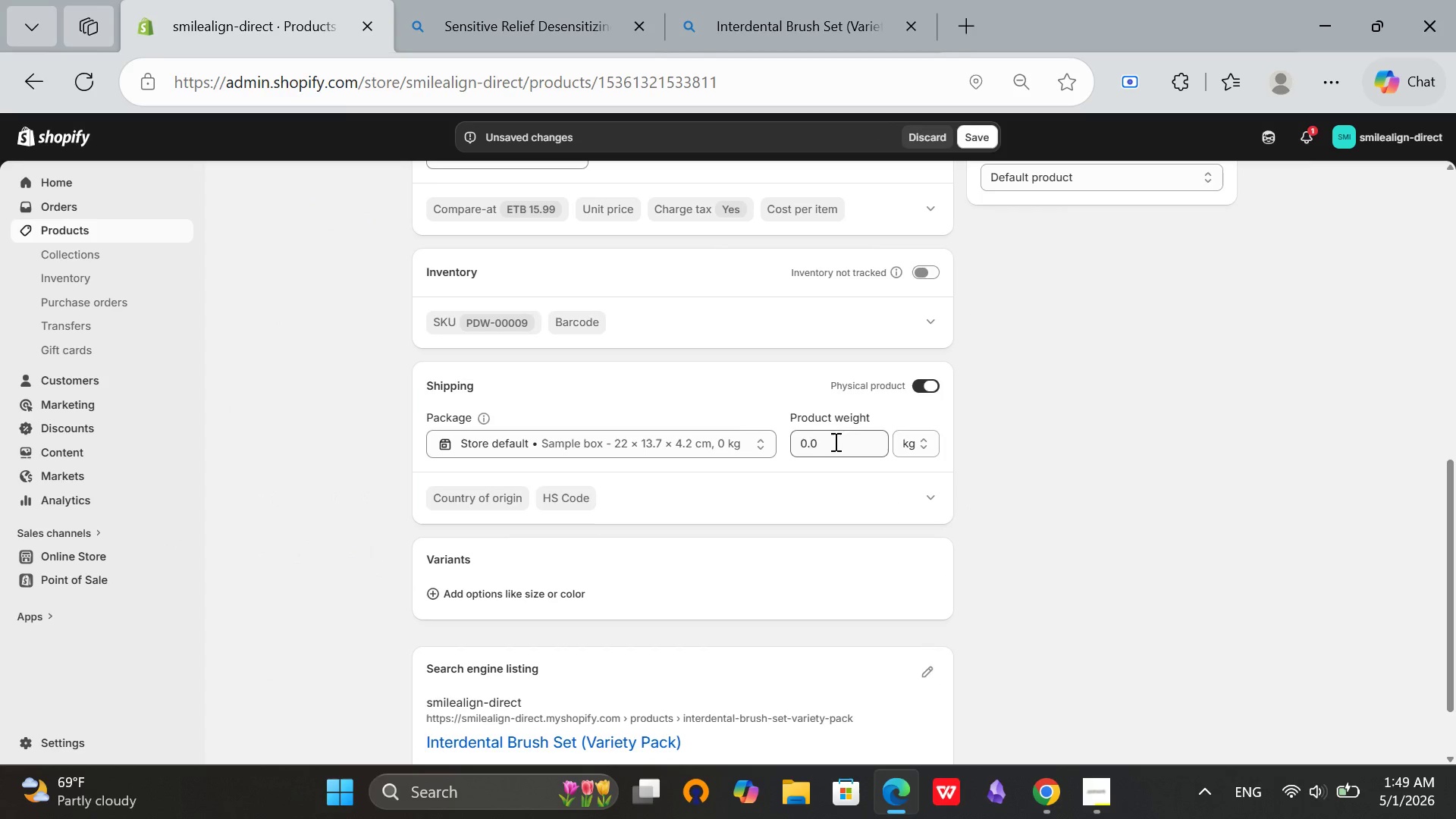 
left_click([837, 449])
 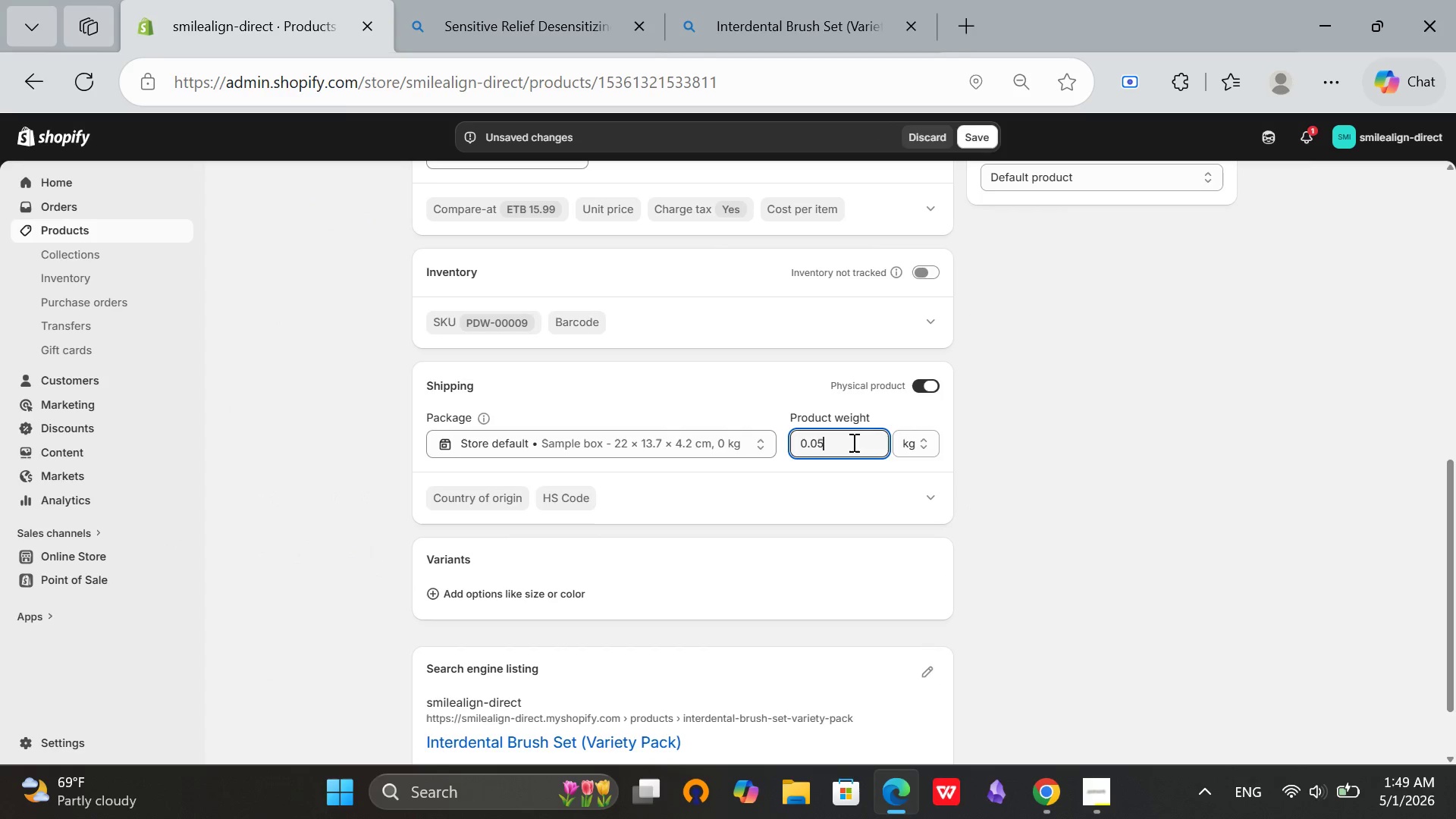 
key(5)
 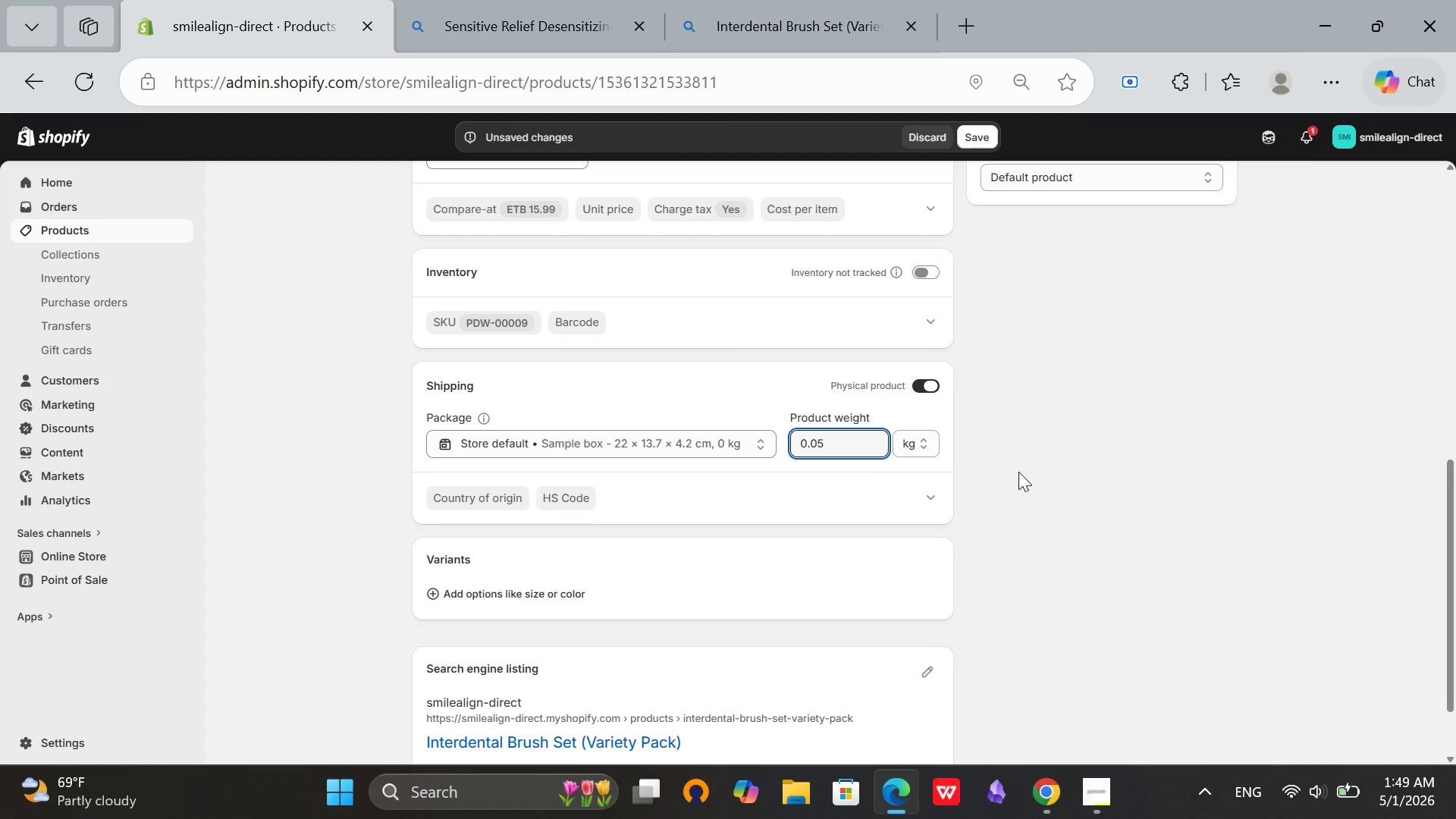 
scroll: coordinate [1018, 472], scroll_direction: up, amount: 1.0
 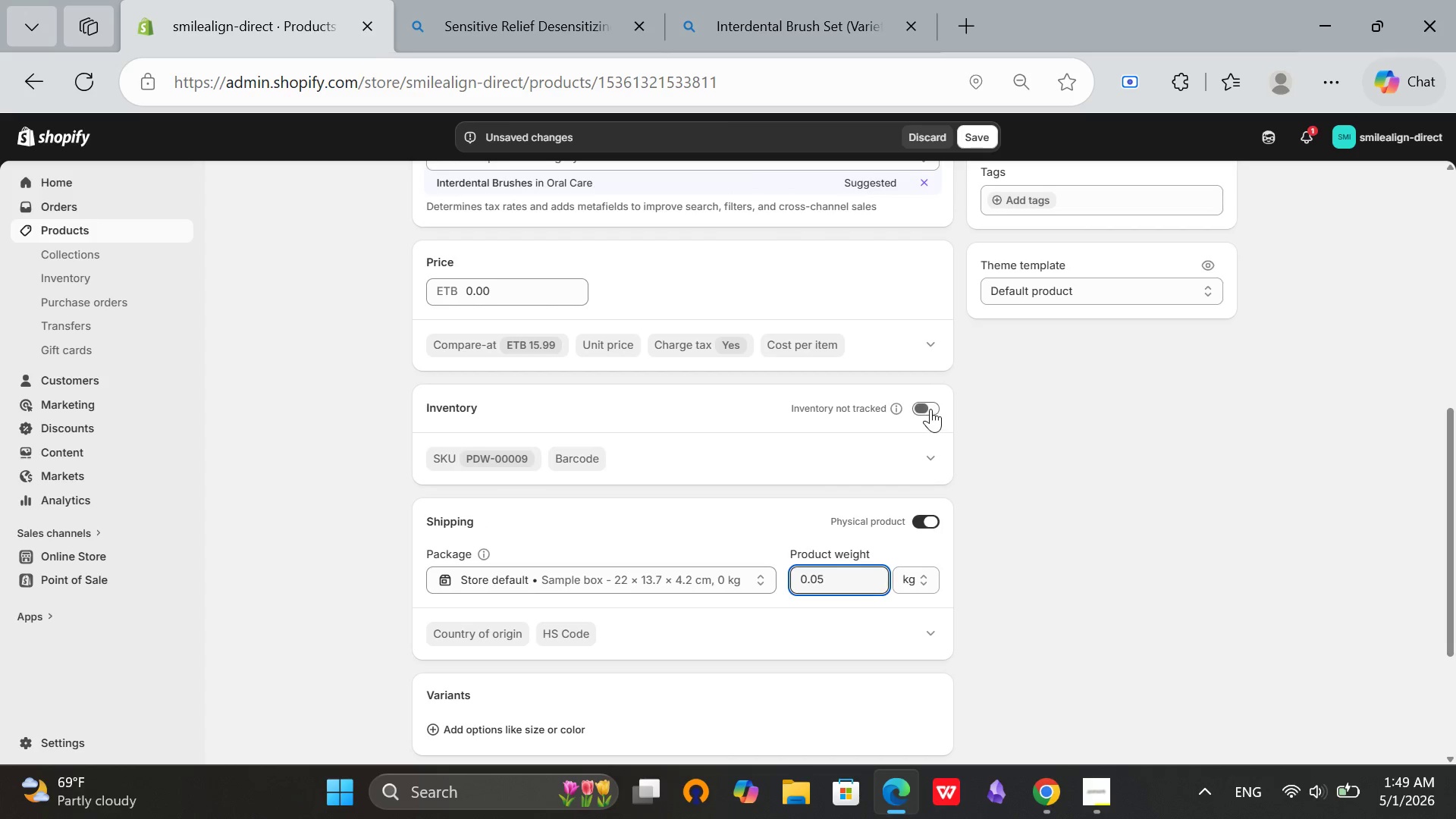 
left_click([930, 407])
 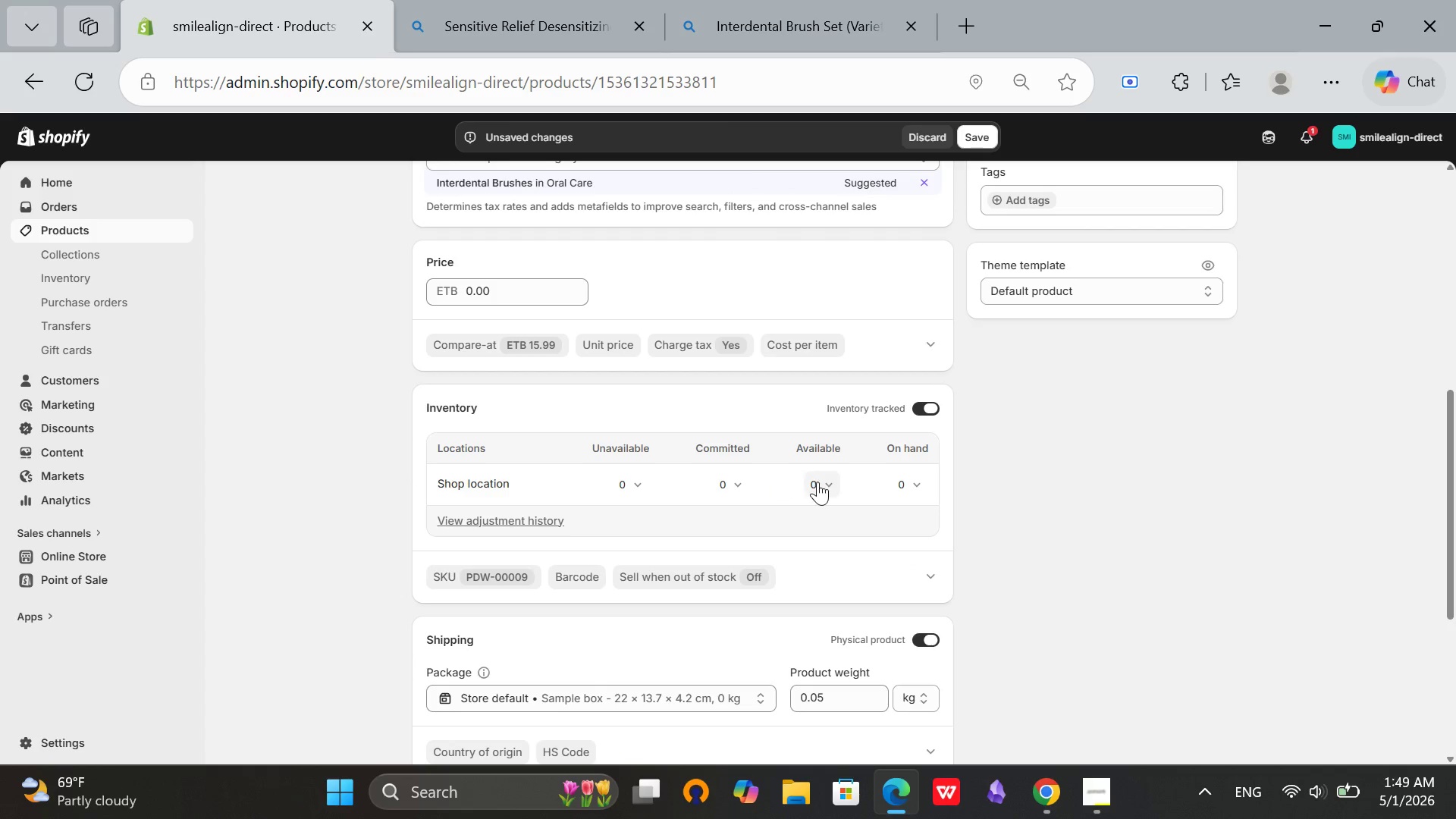 
left_click([819, 482])
 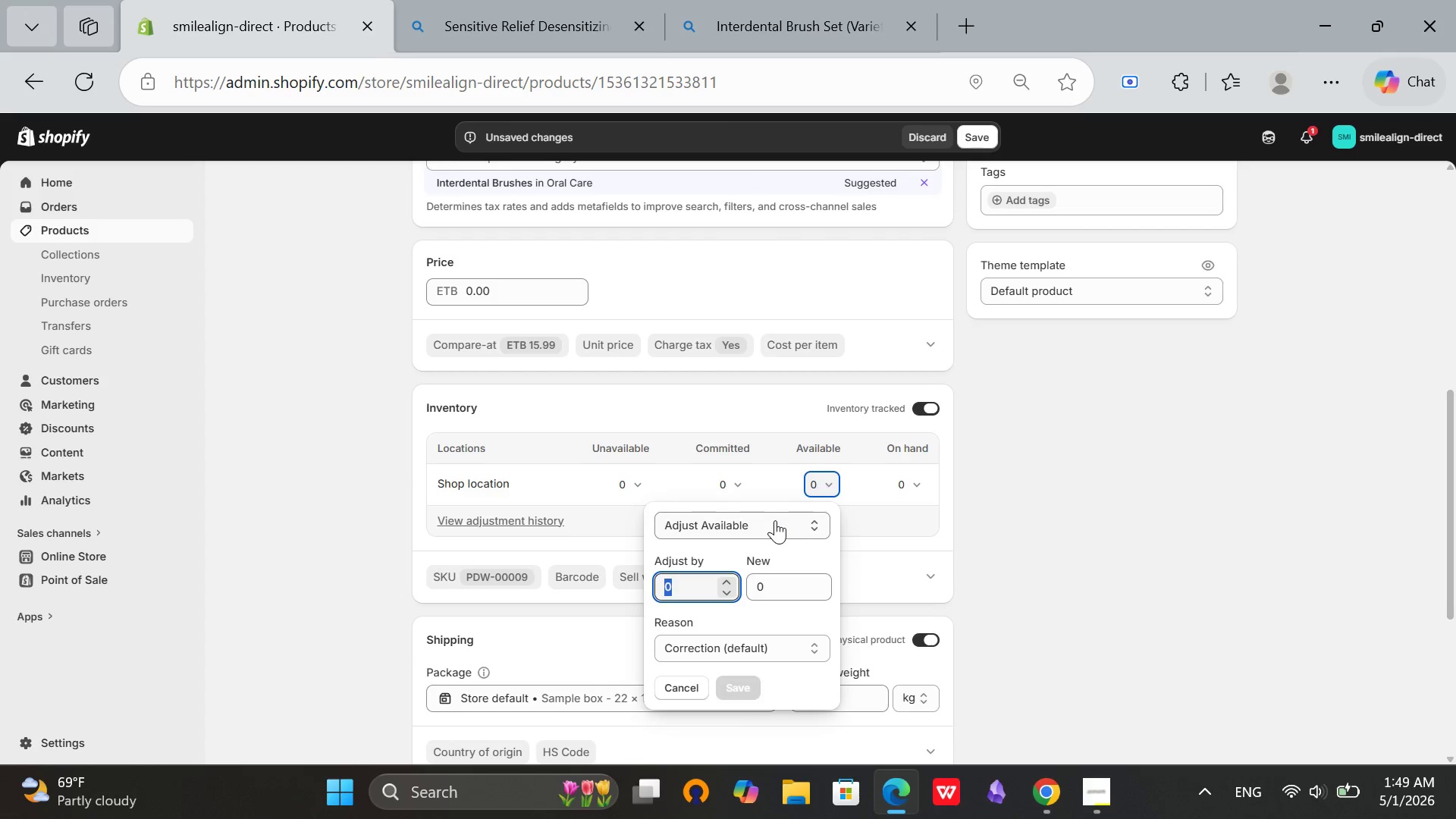 
type(50)
 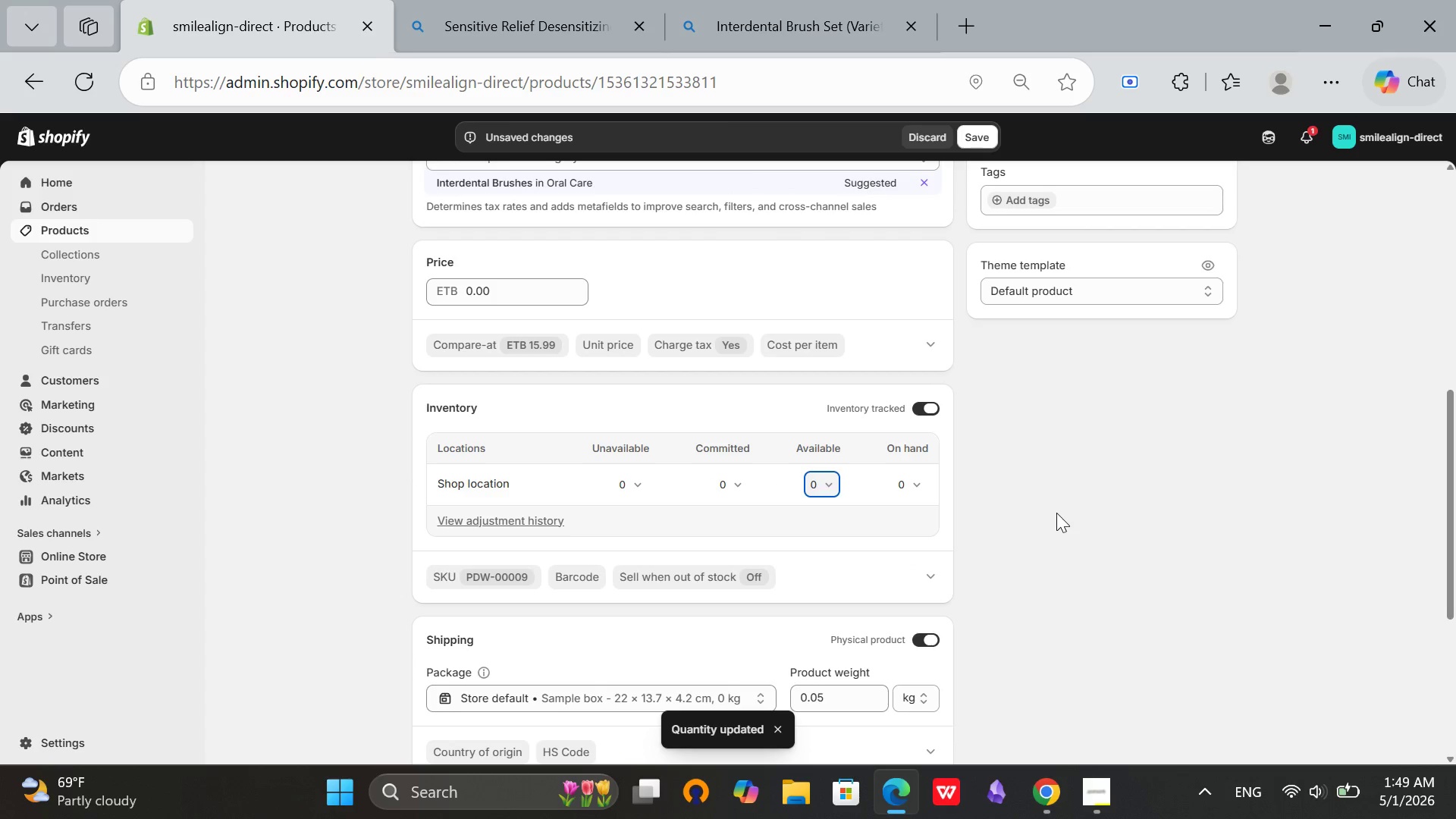 
scroll: coordinate [1057, 513], scroll_direction: down, amount: 1.0
 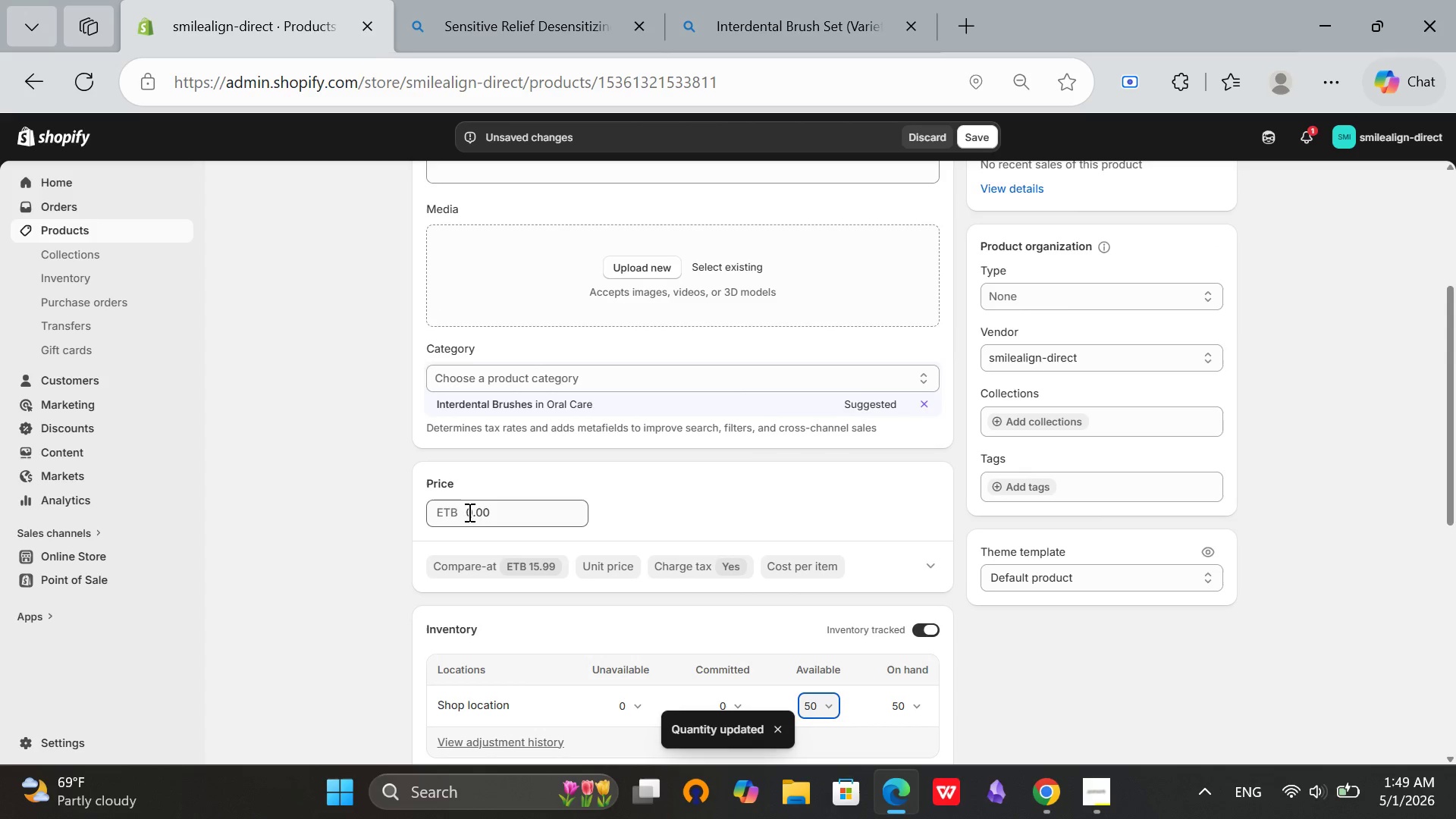 
left_click([465, 512])
 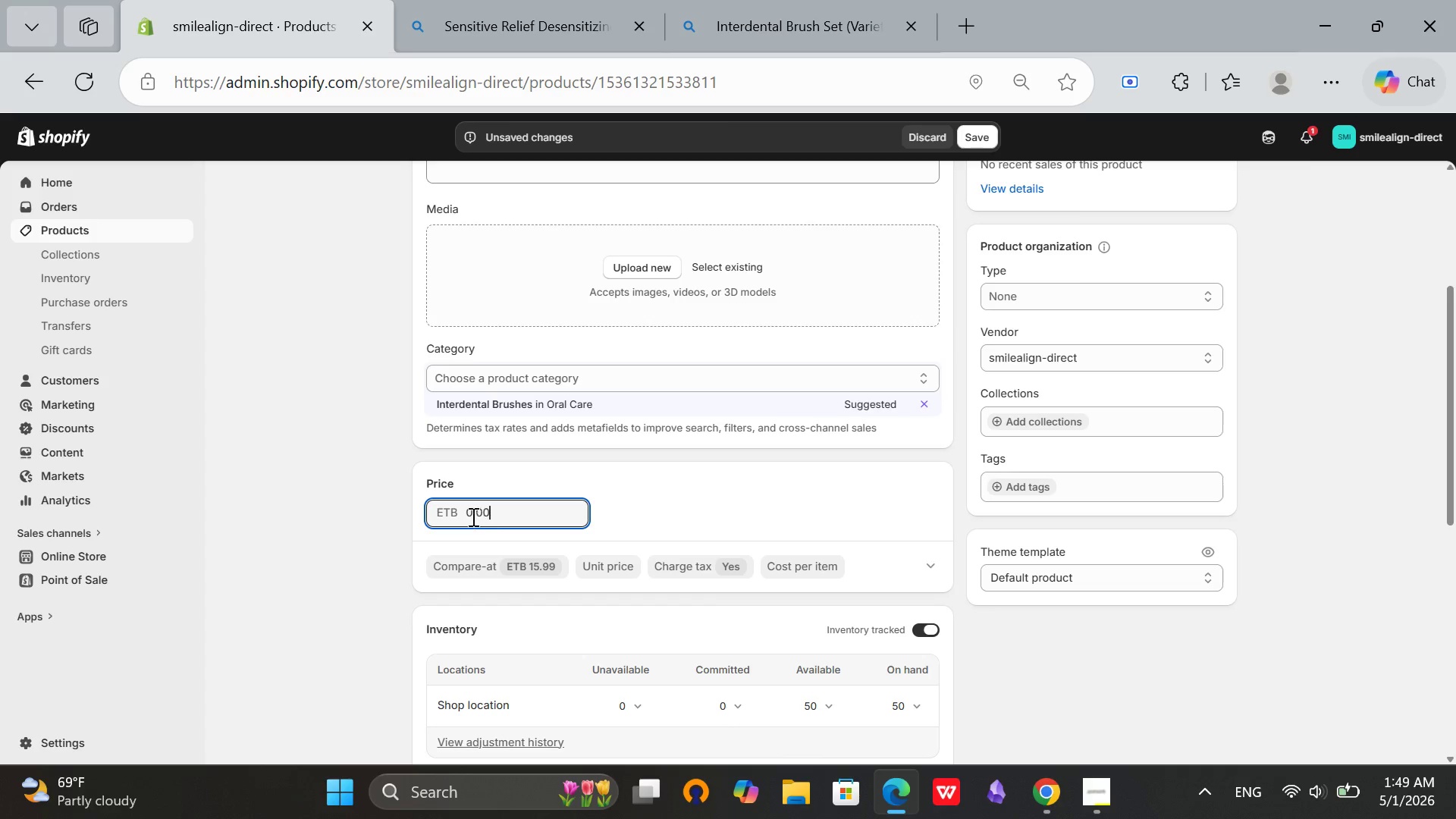 
left_click([466, 516])
 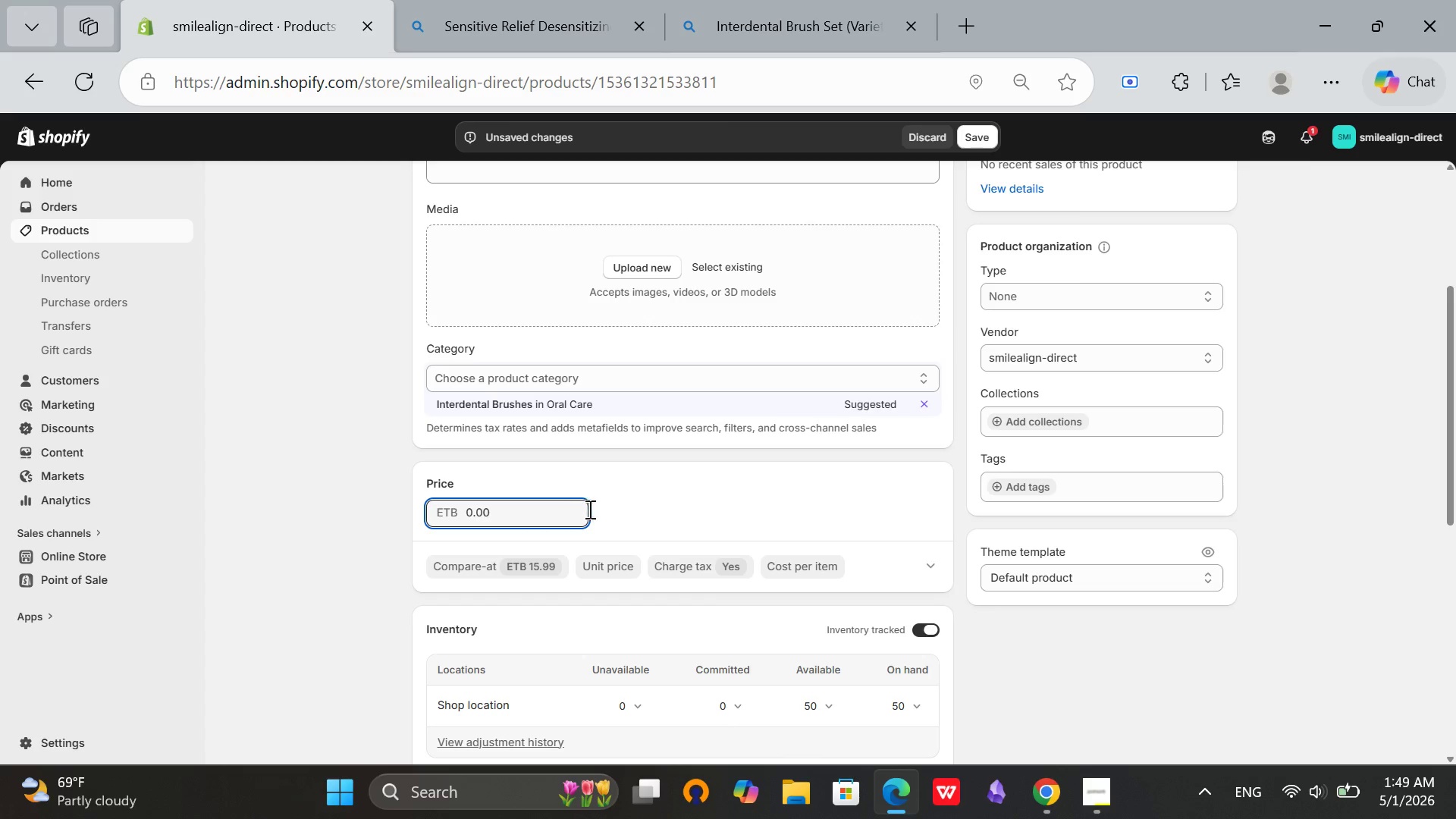 
key(2)
 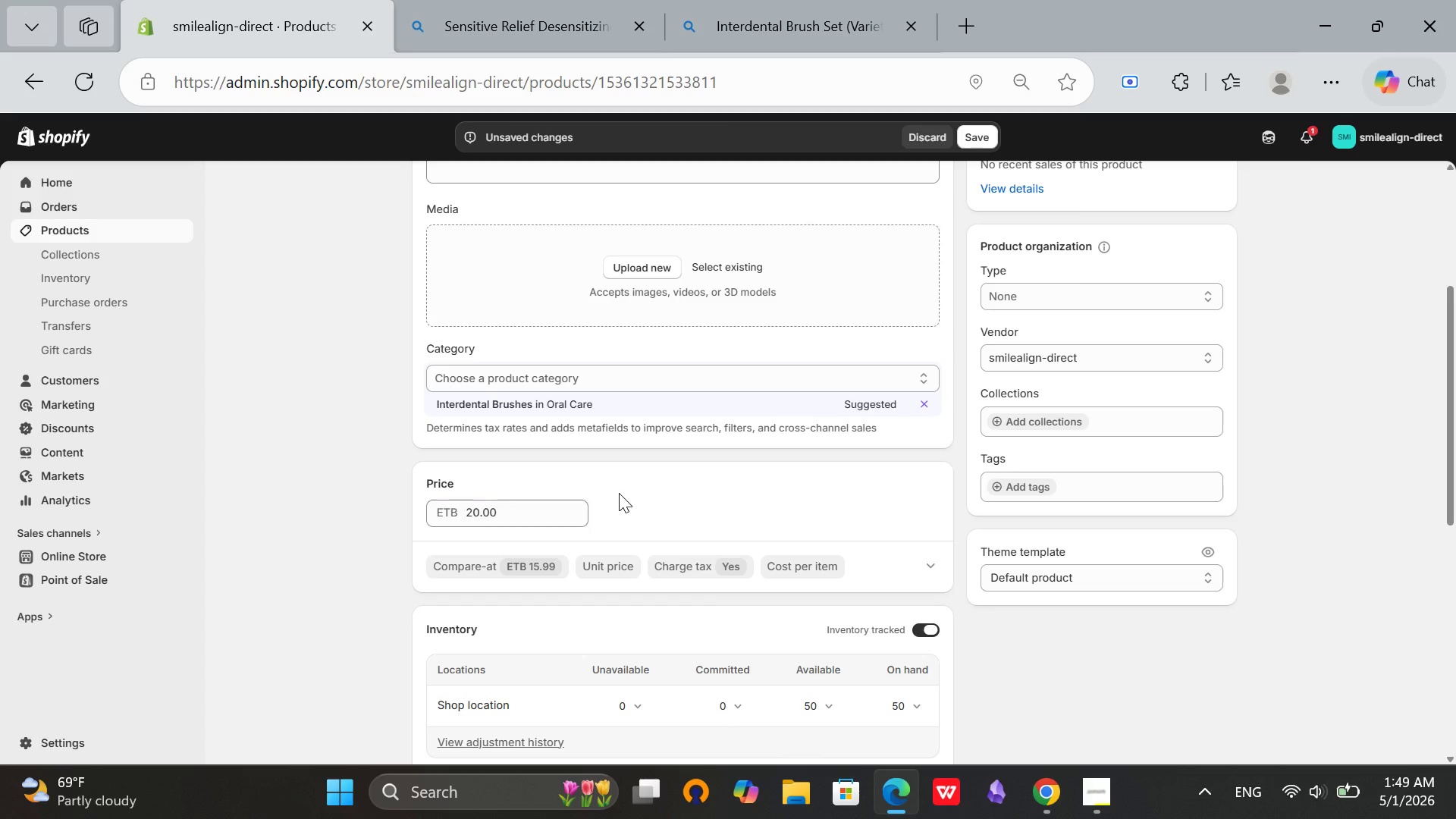 
left_click([619, 494])
 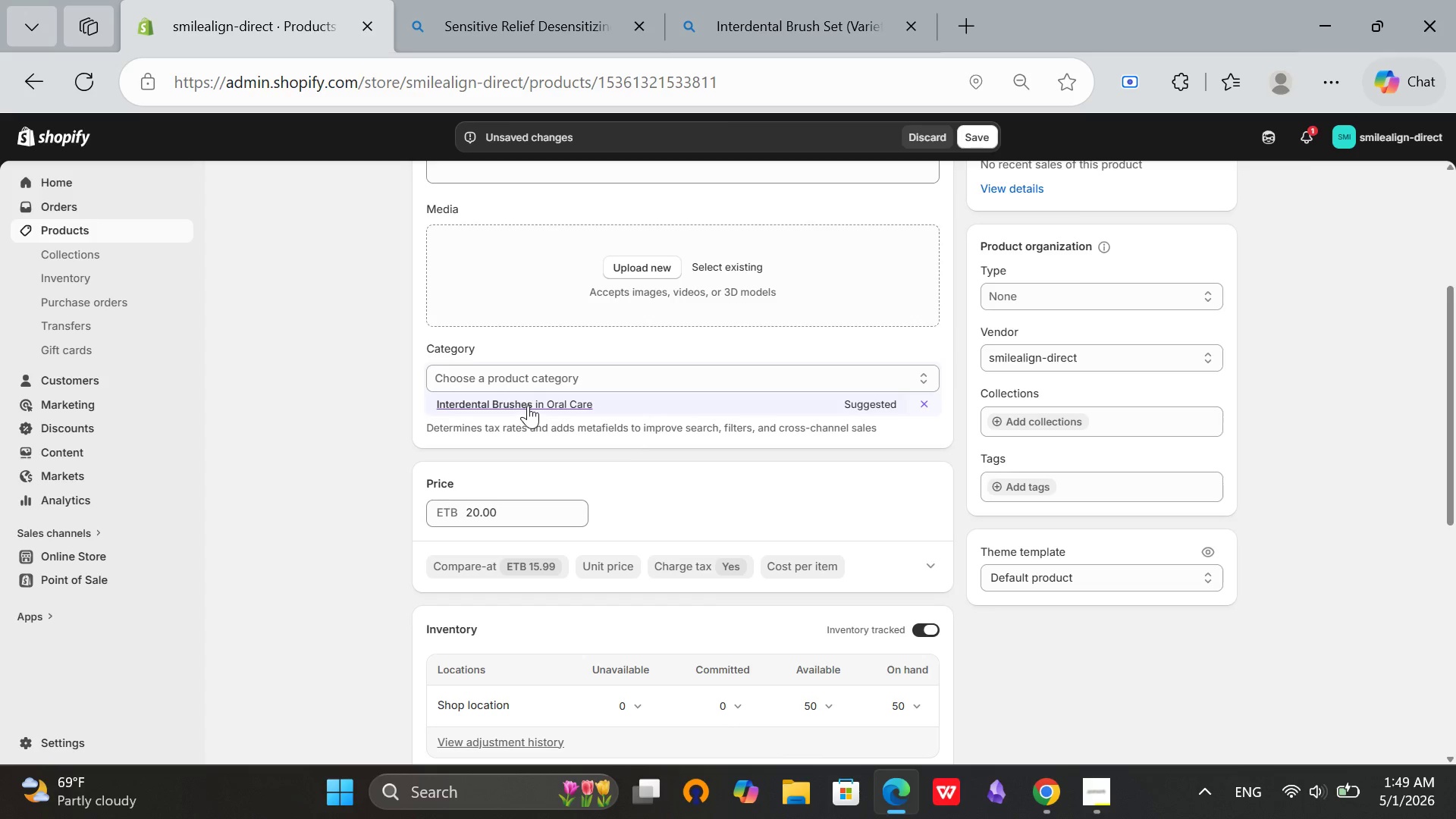 
left_click([527, 404])
 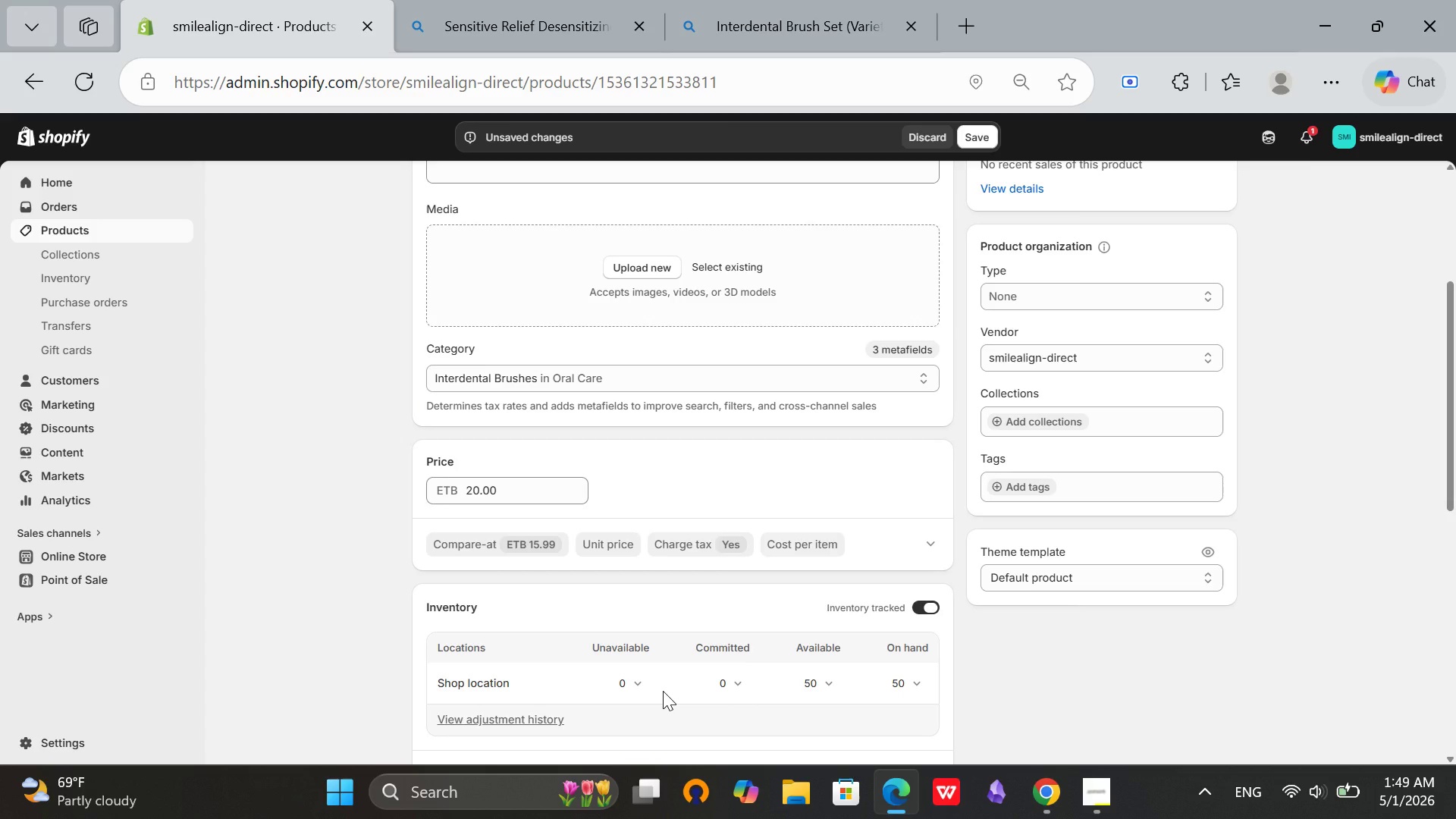 
wait(9.81)
 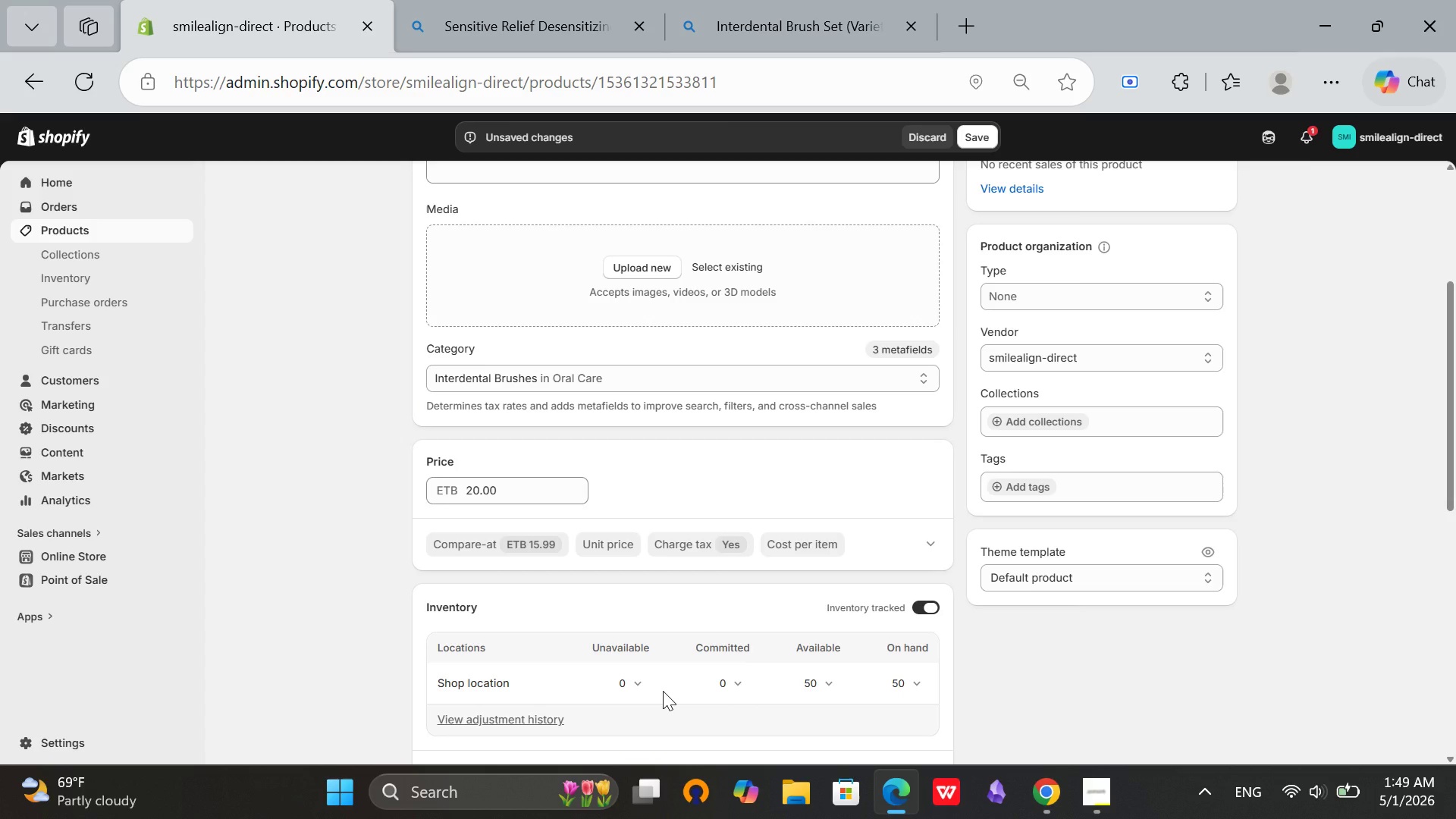 
left_click([1037, 486])
 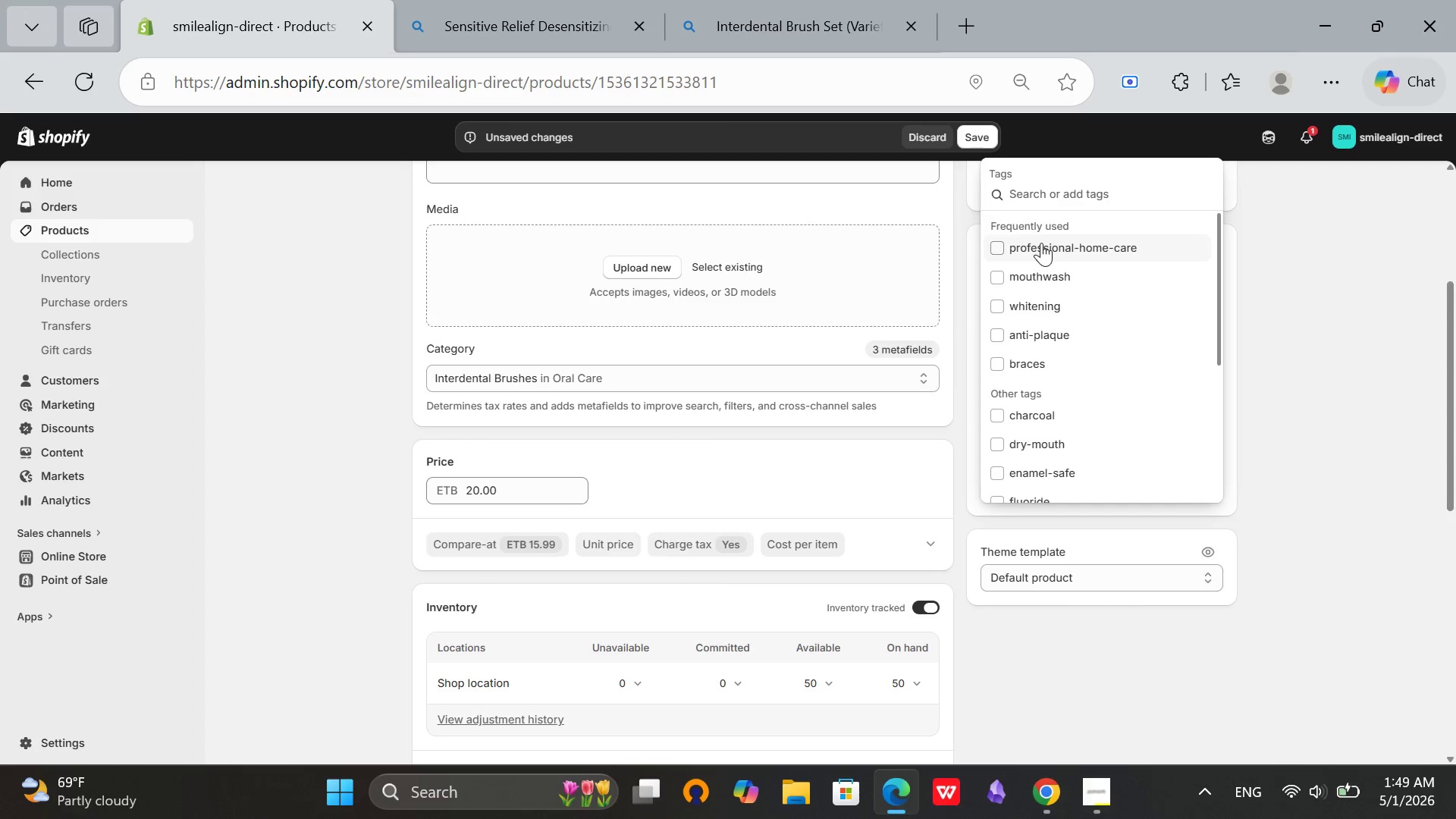 
left_click([1041, 243])
 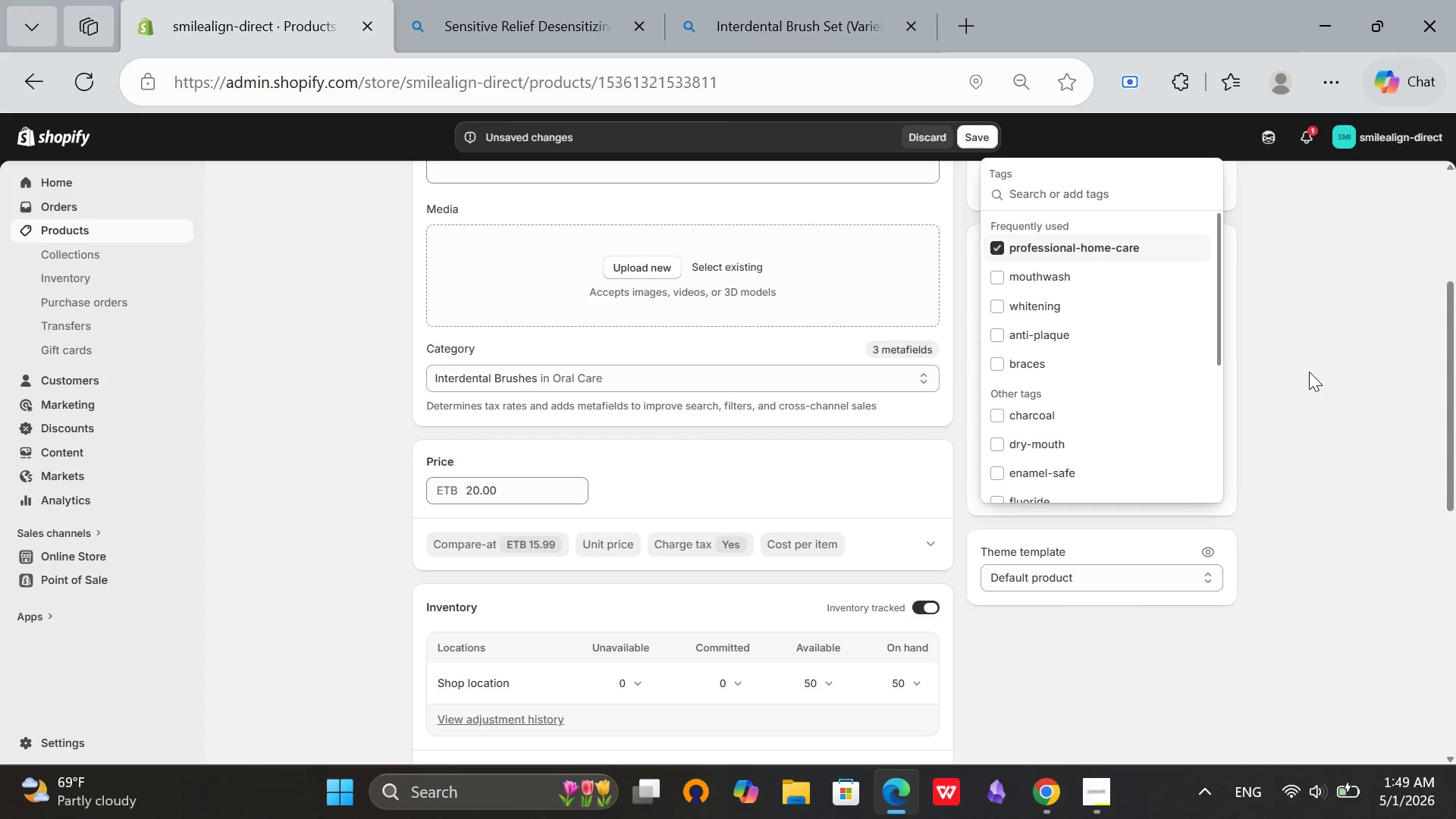 
left_click([1126, 193])
 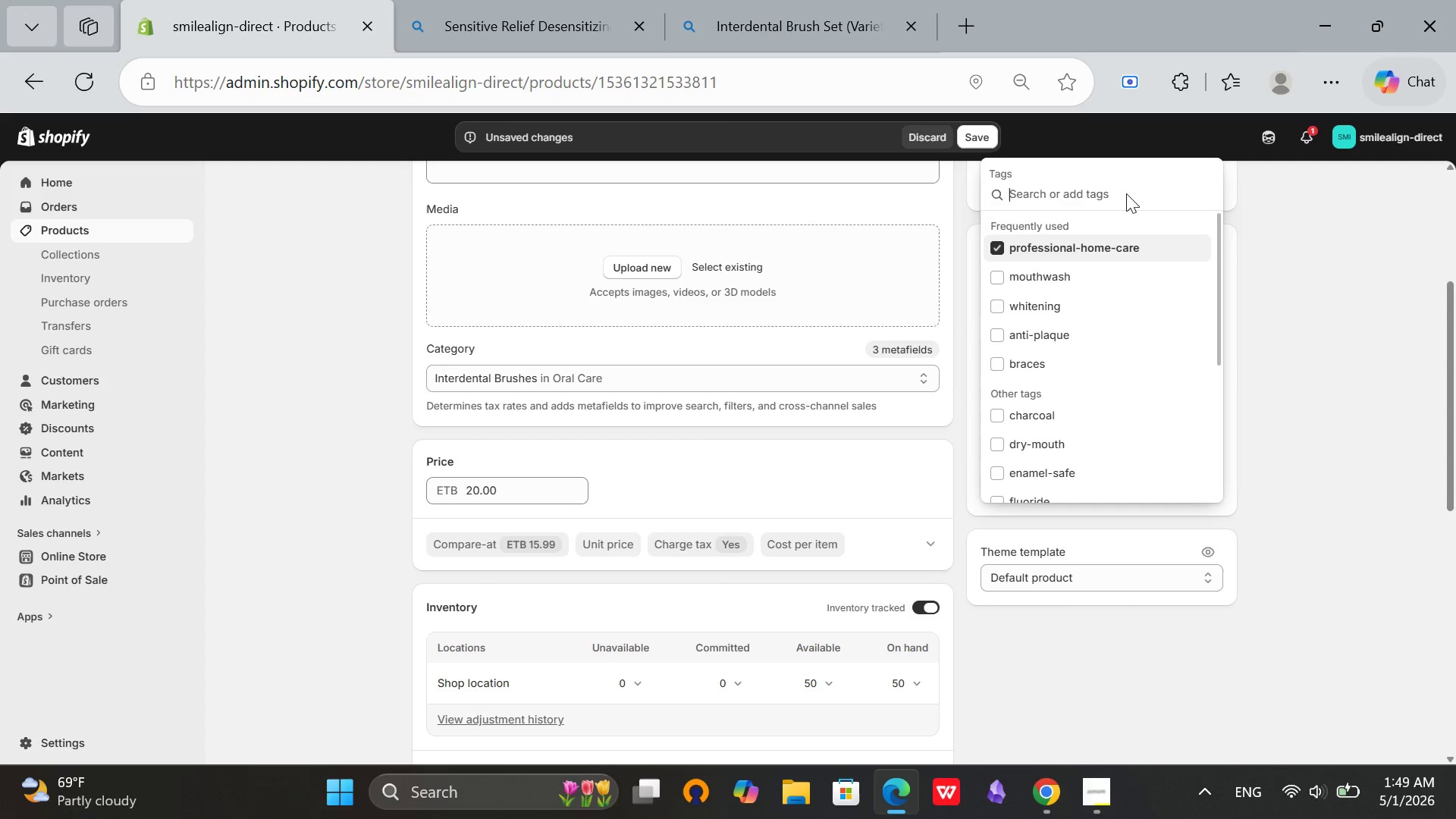 
type(interdental-brush)
 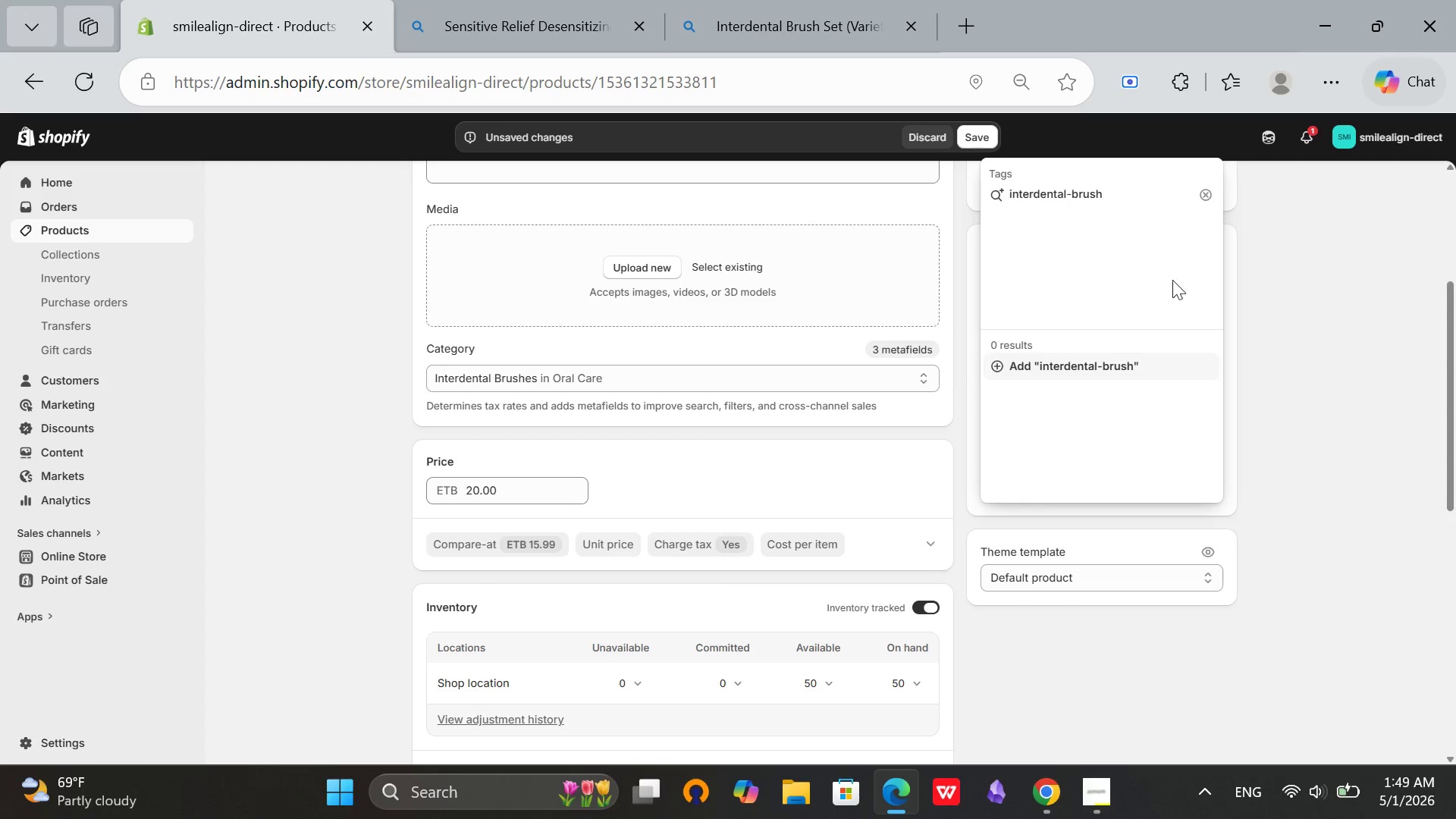 
left_click([1109, 369])
 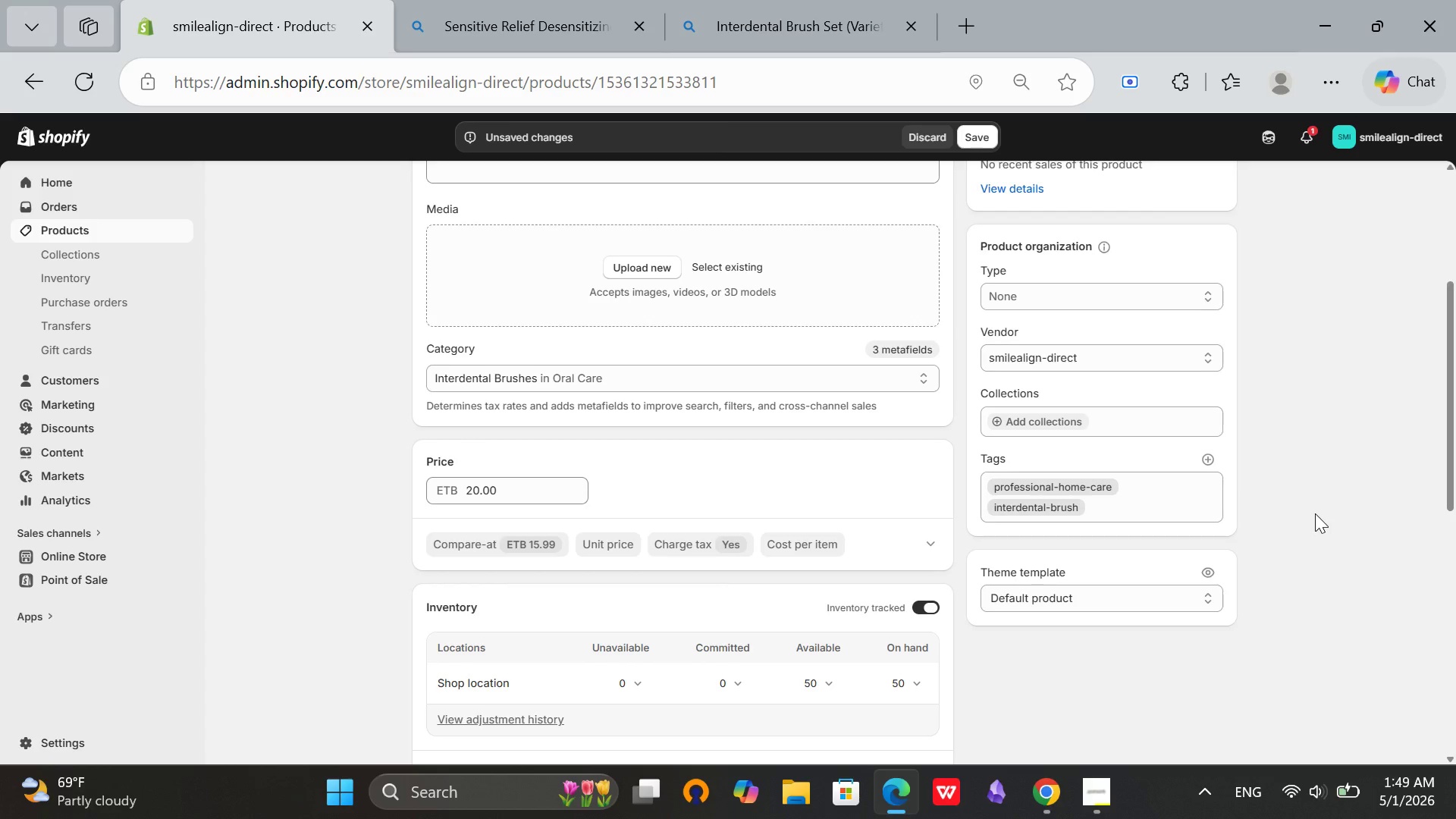 
scroll: coordinate [1316, 513], scroll_direction: up, amount: 6.0
 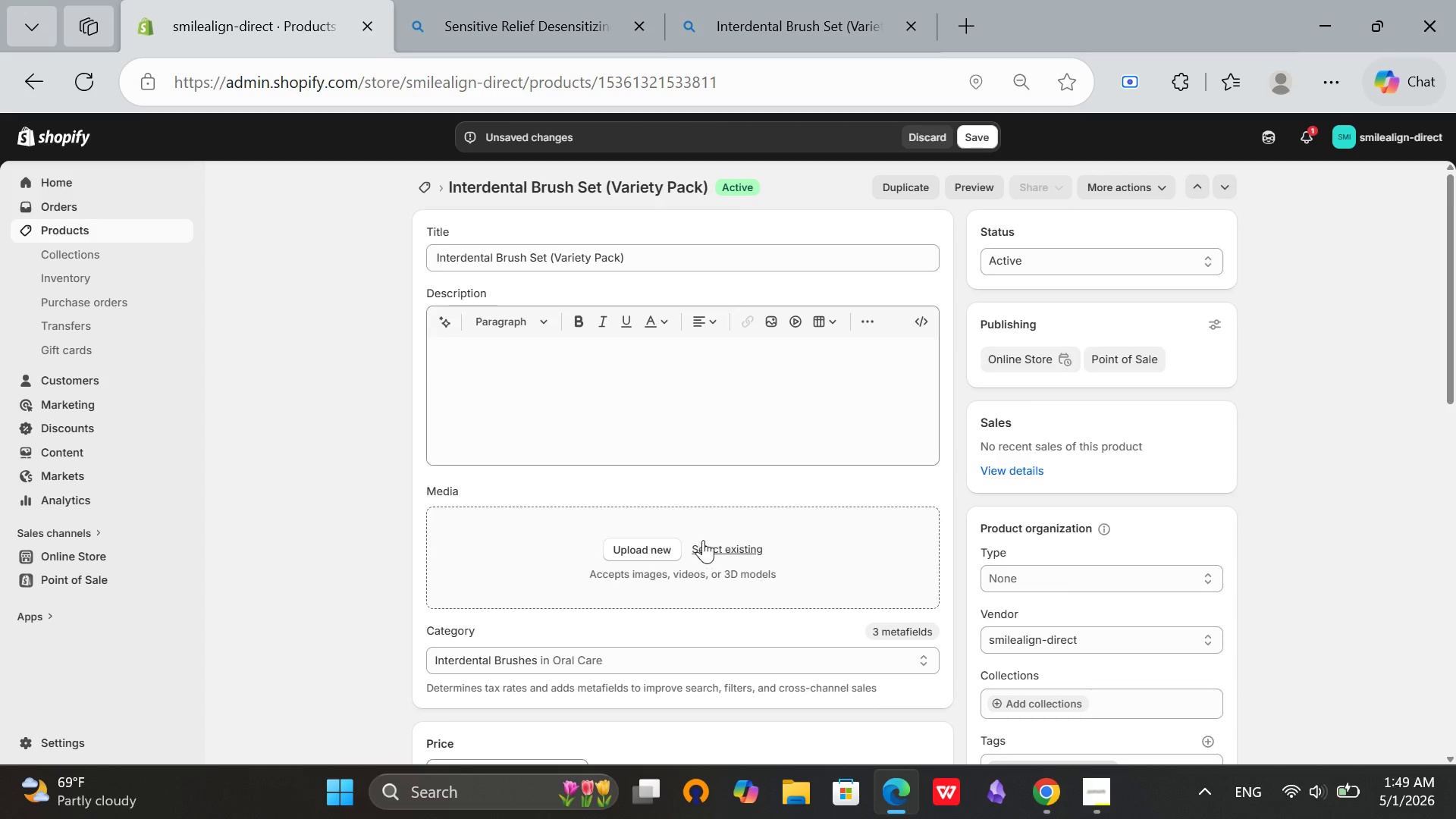 
left_click([704, 540])
 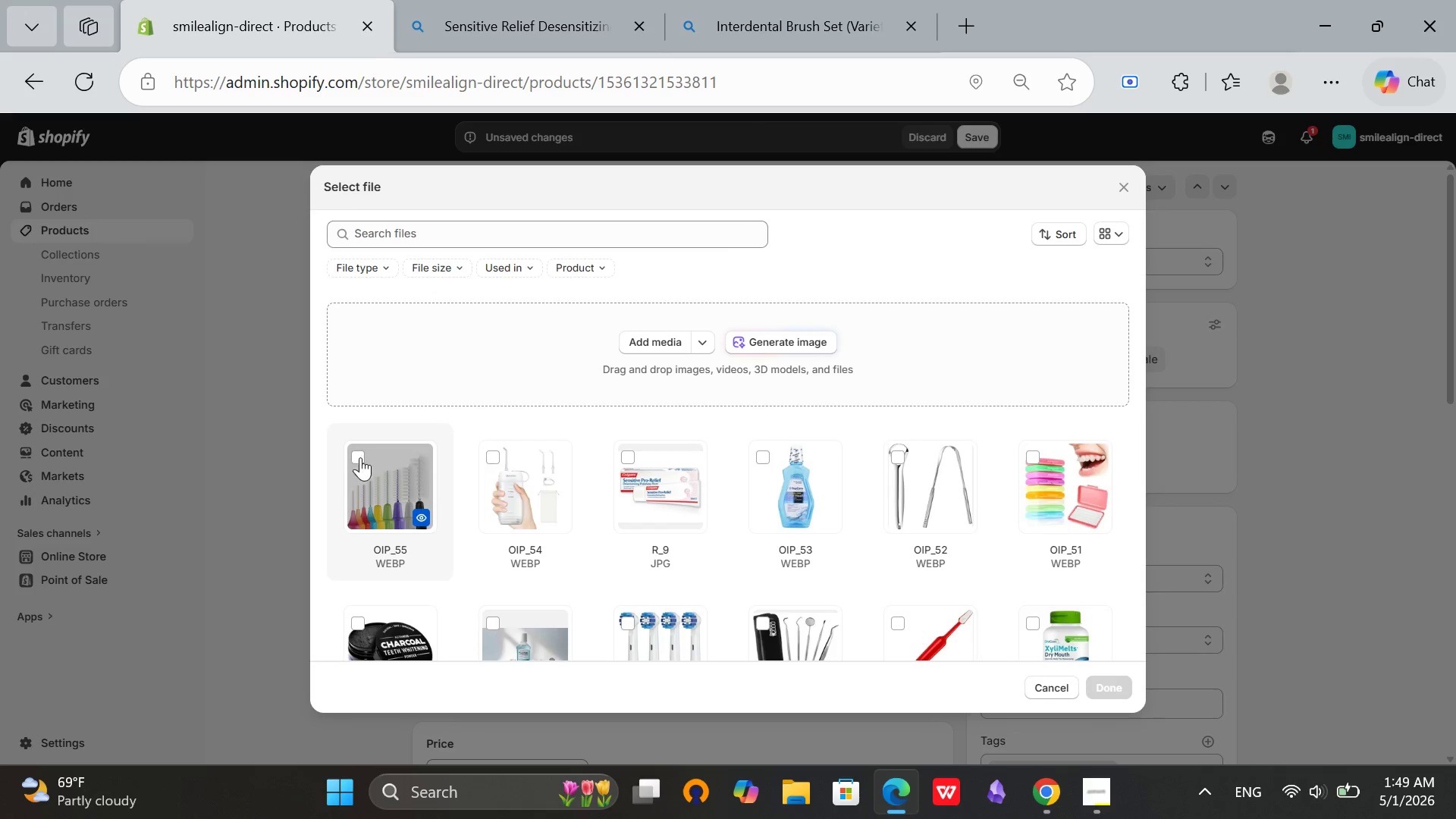 
left_click([353, 453])
 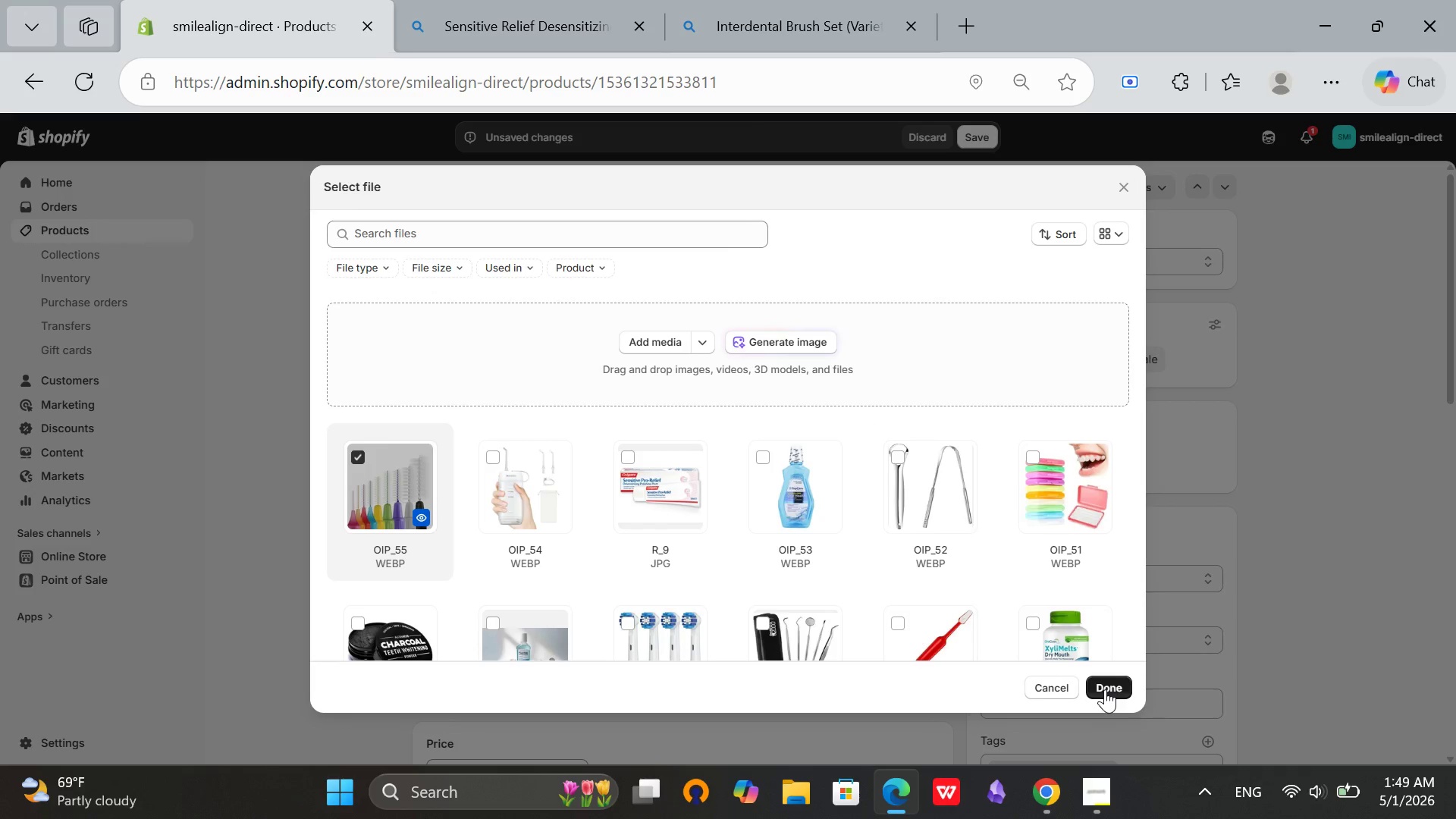 
left_click([1113, 689])
 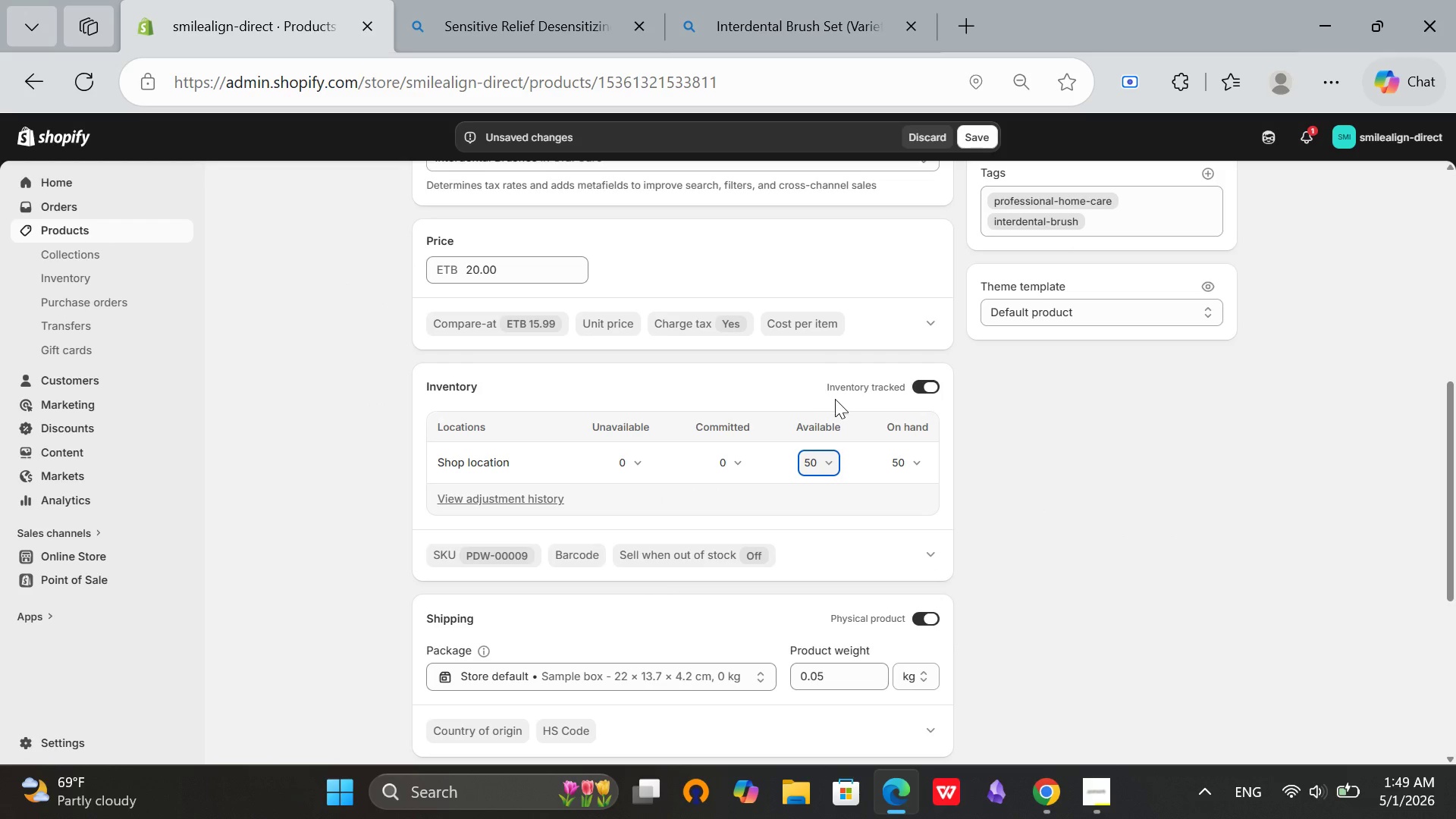 
scroll: coordinate [836, 399], scroll_direction: down, amount: 6.0
 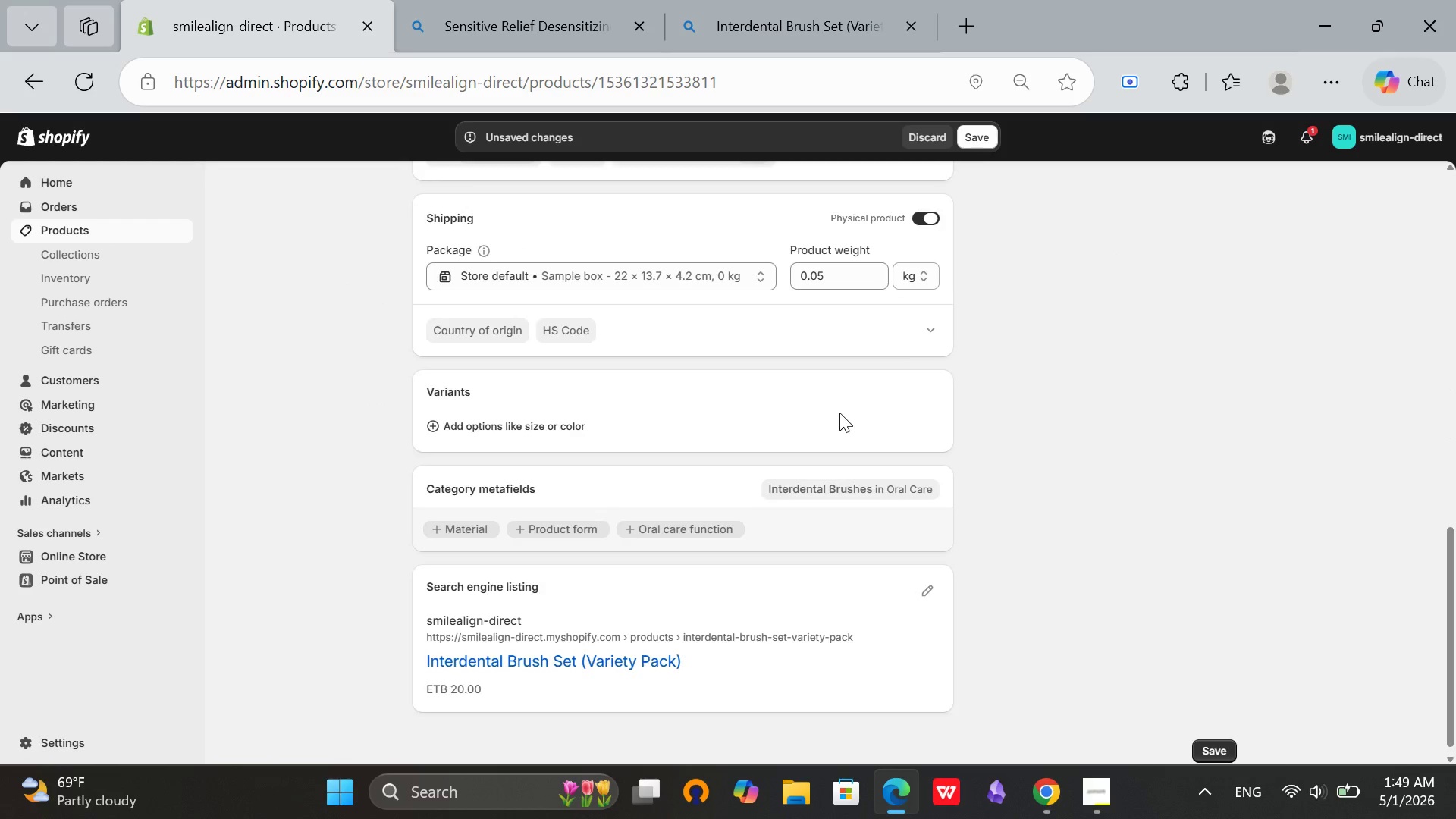 
scroll: coordinate [836, 410], scroll_direction: up, amount: 12.0
 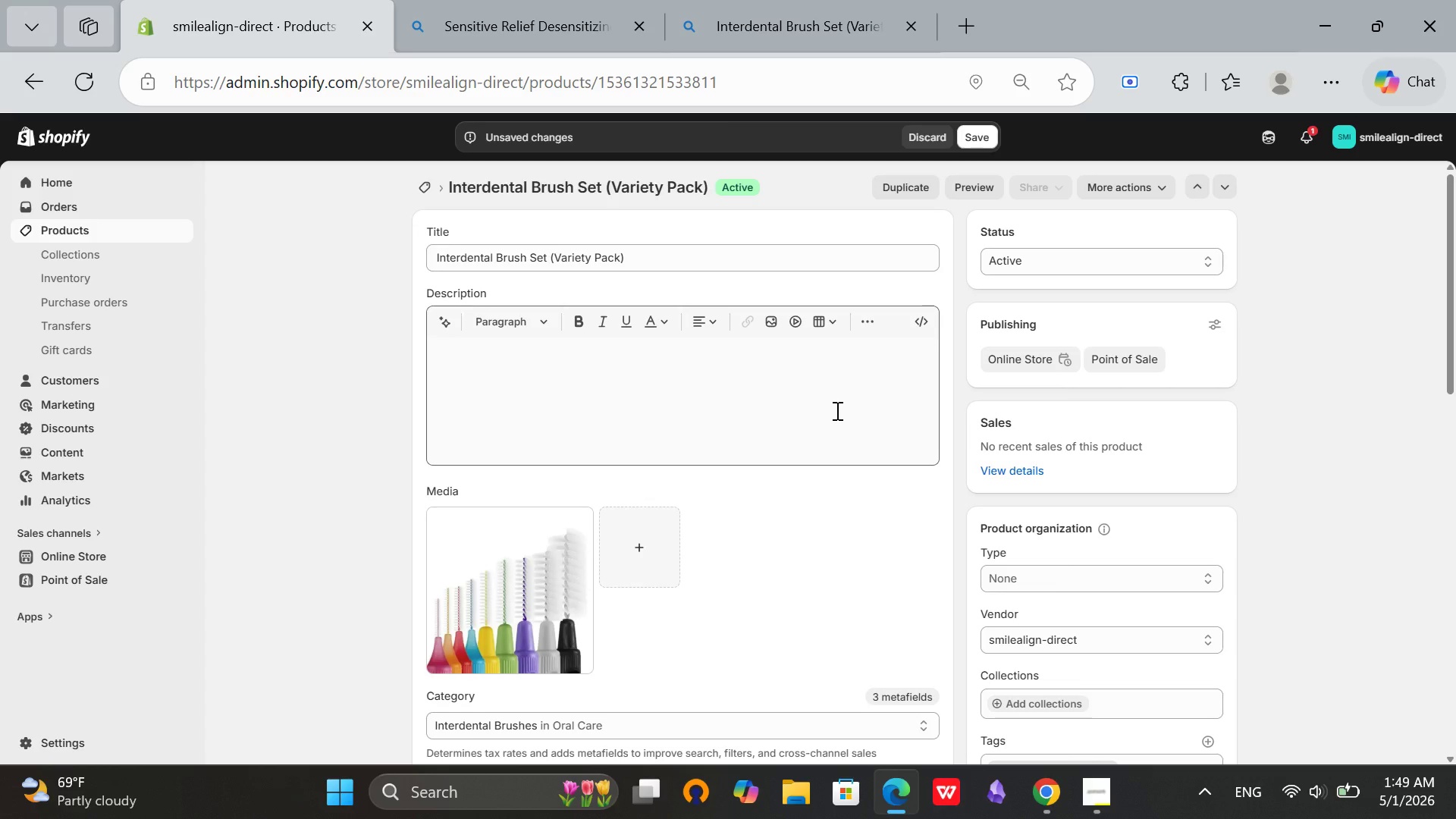 
scroll: coordinate [833, 410], scroll_direction: down, amount: 5.0
 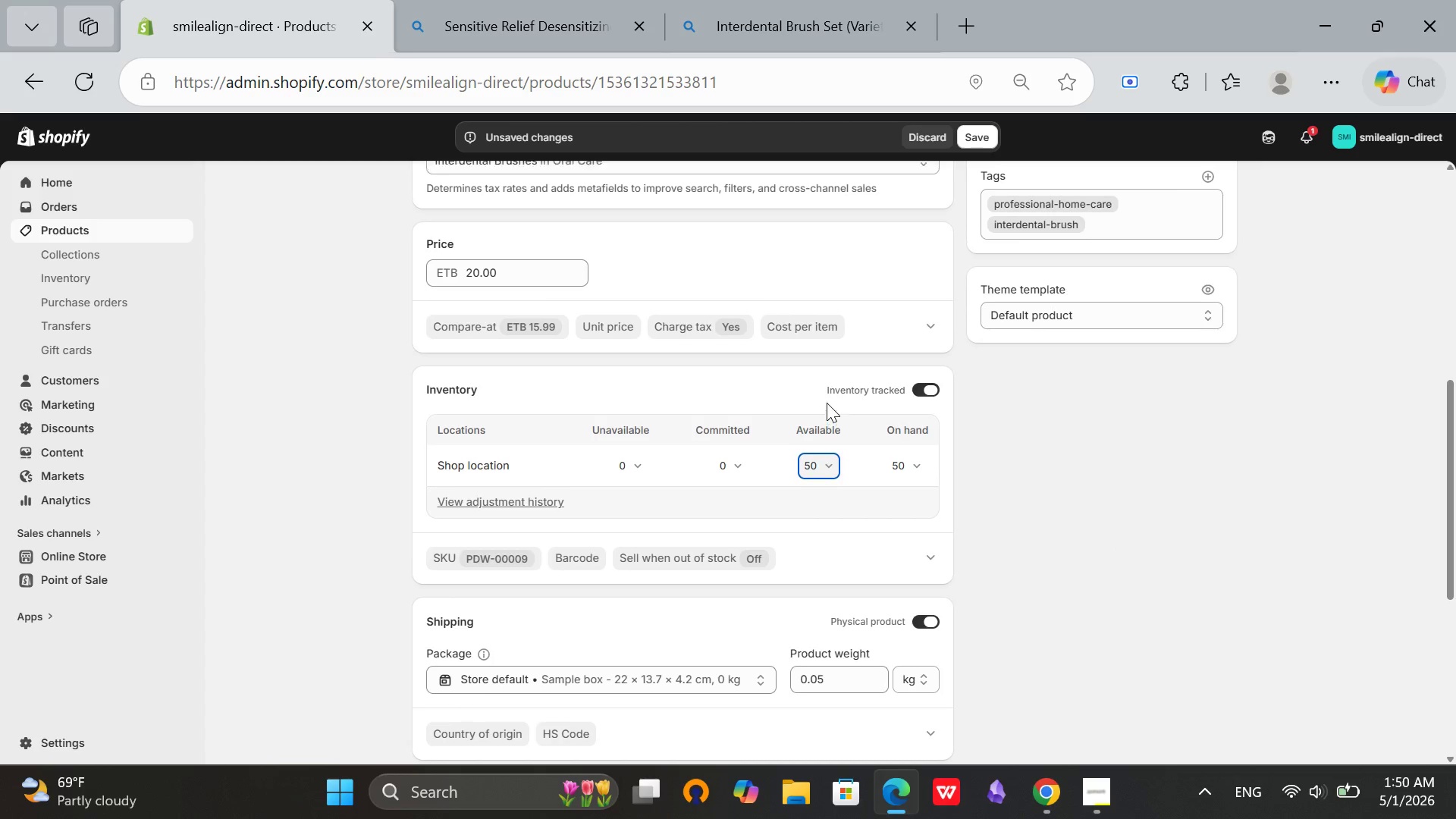 
scroll: coordinate [827, 403], scroll_direction: up, amount: 9.0
 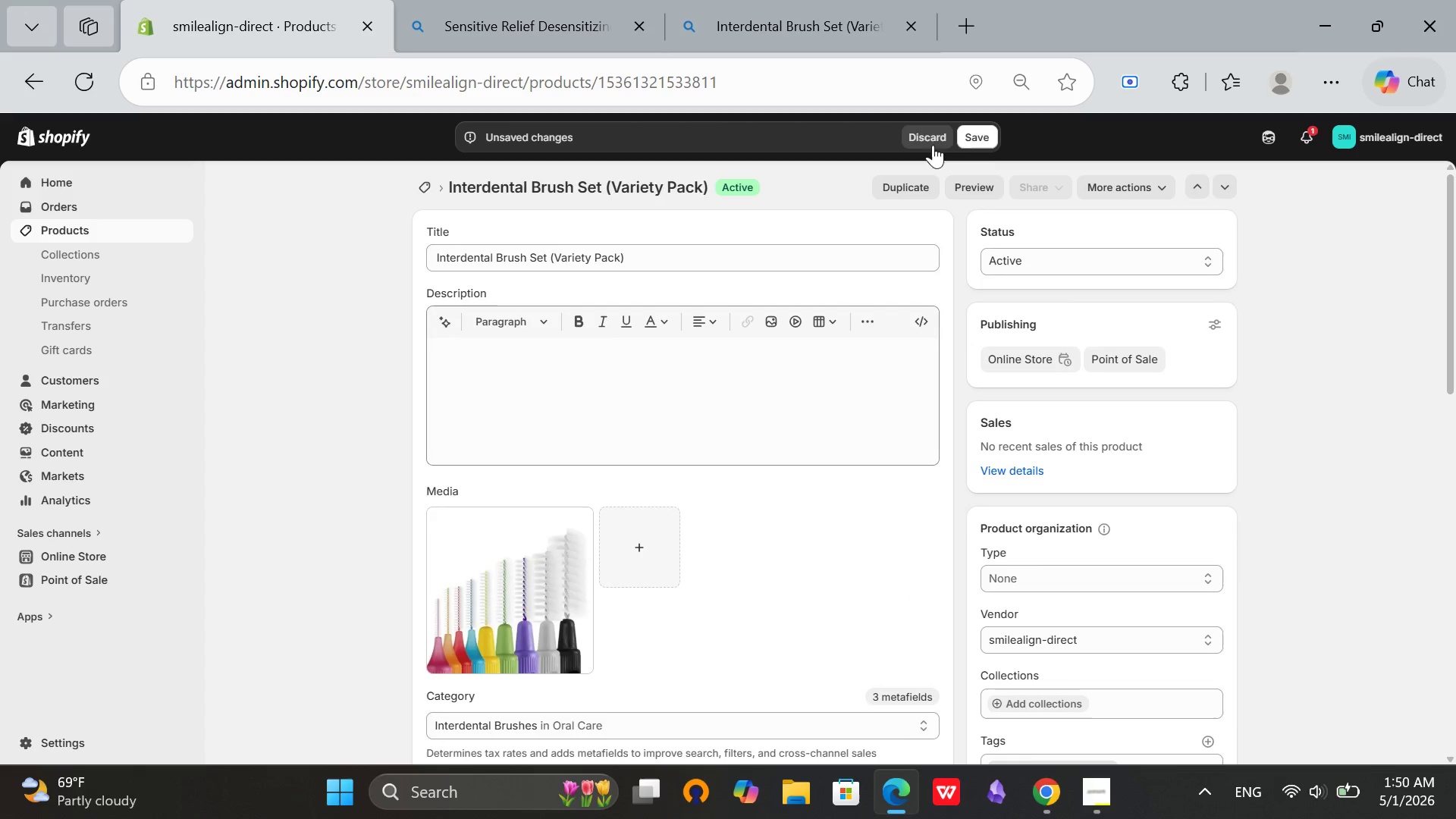 
left_click([978, 142])
 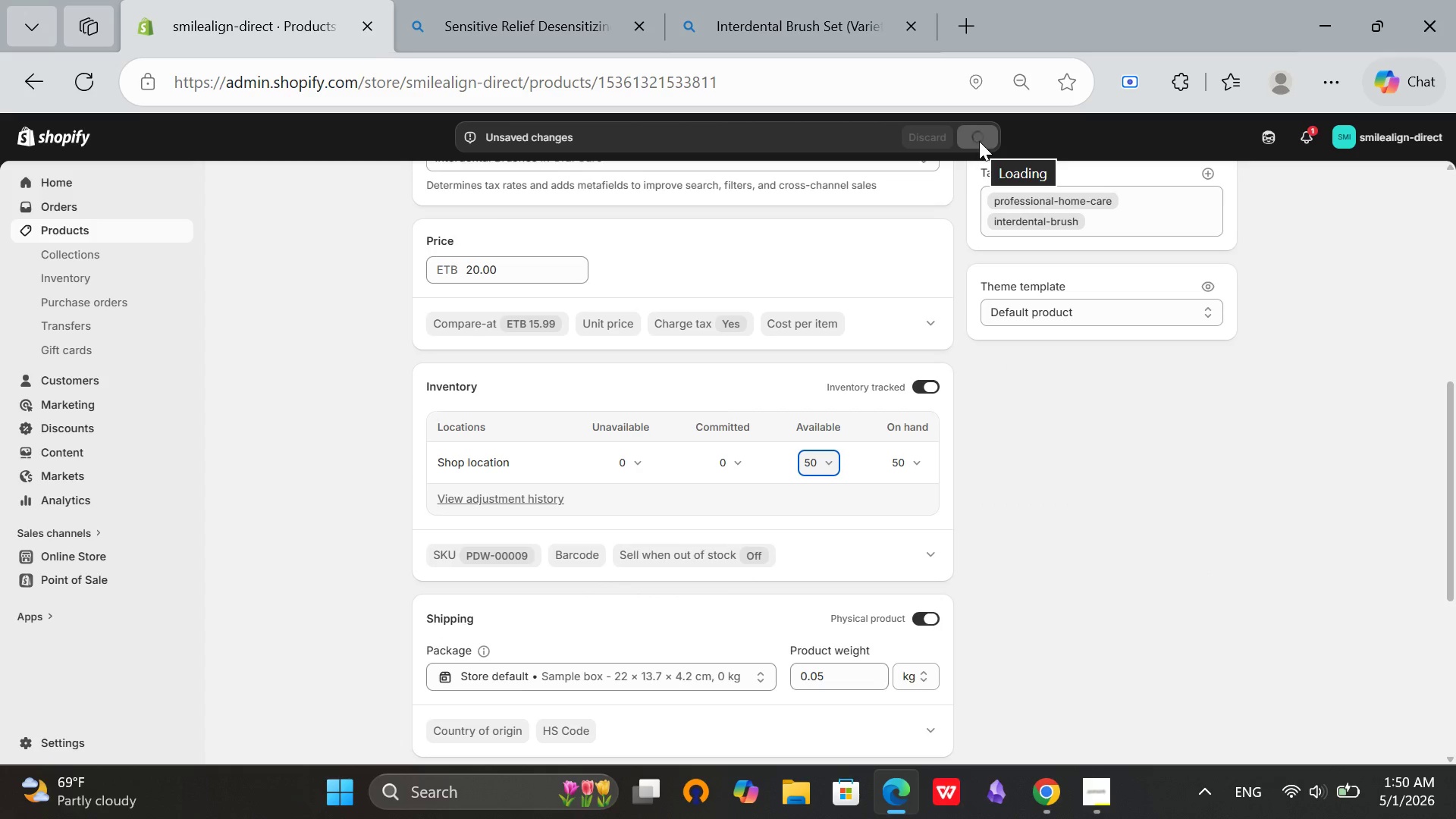 
scroll: coordinate [1025, 249], scroll_direction: up, amount: 4.0
 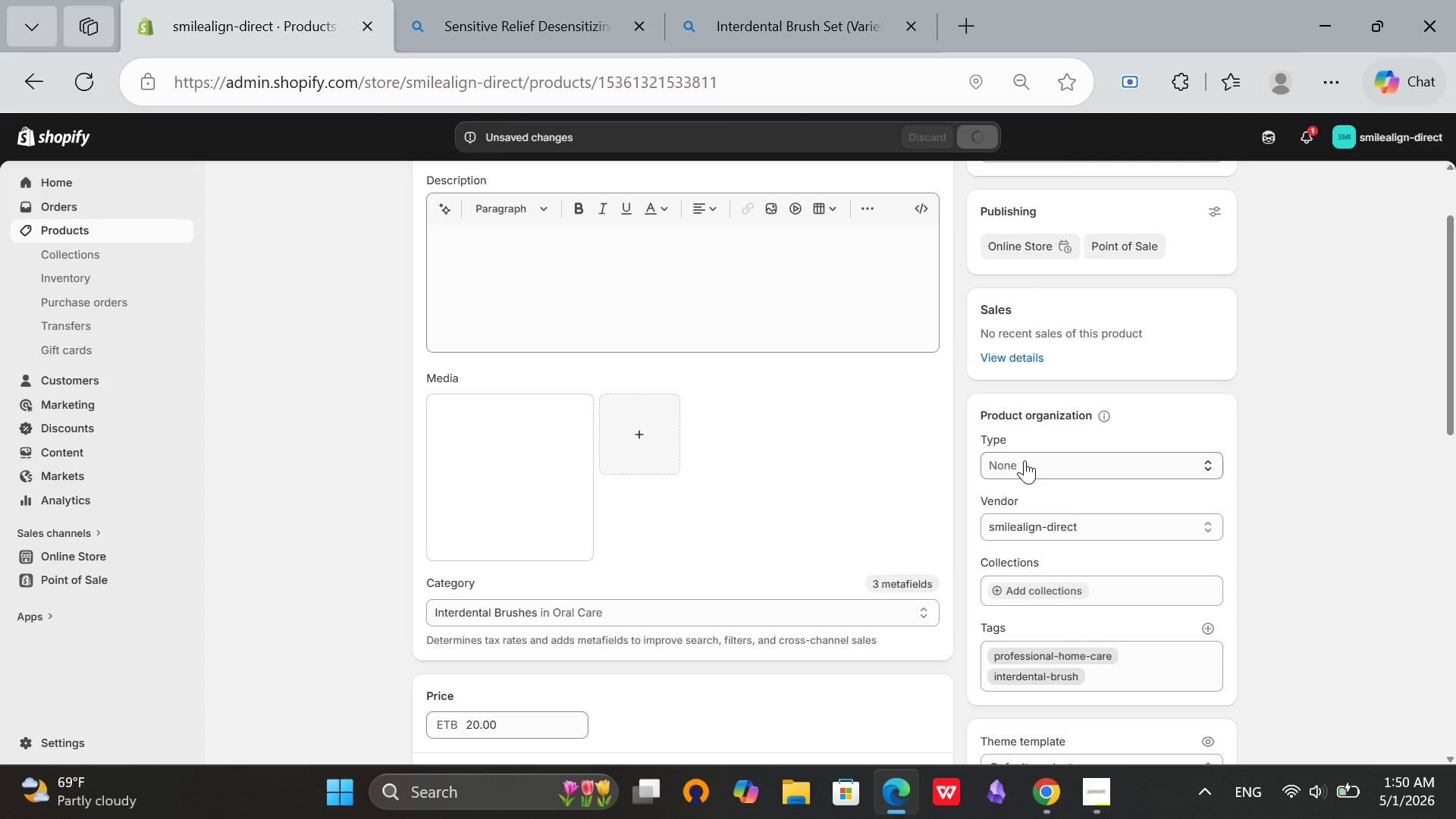 
left_click([1025, 460])
 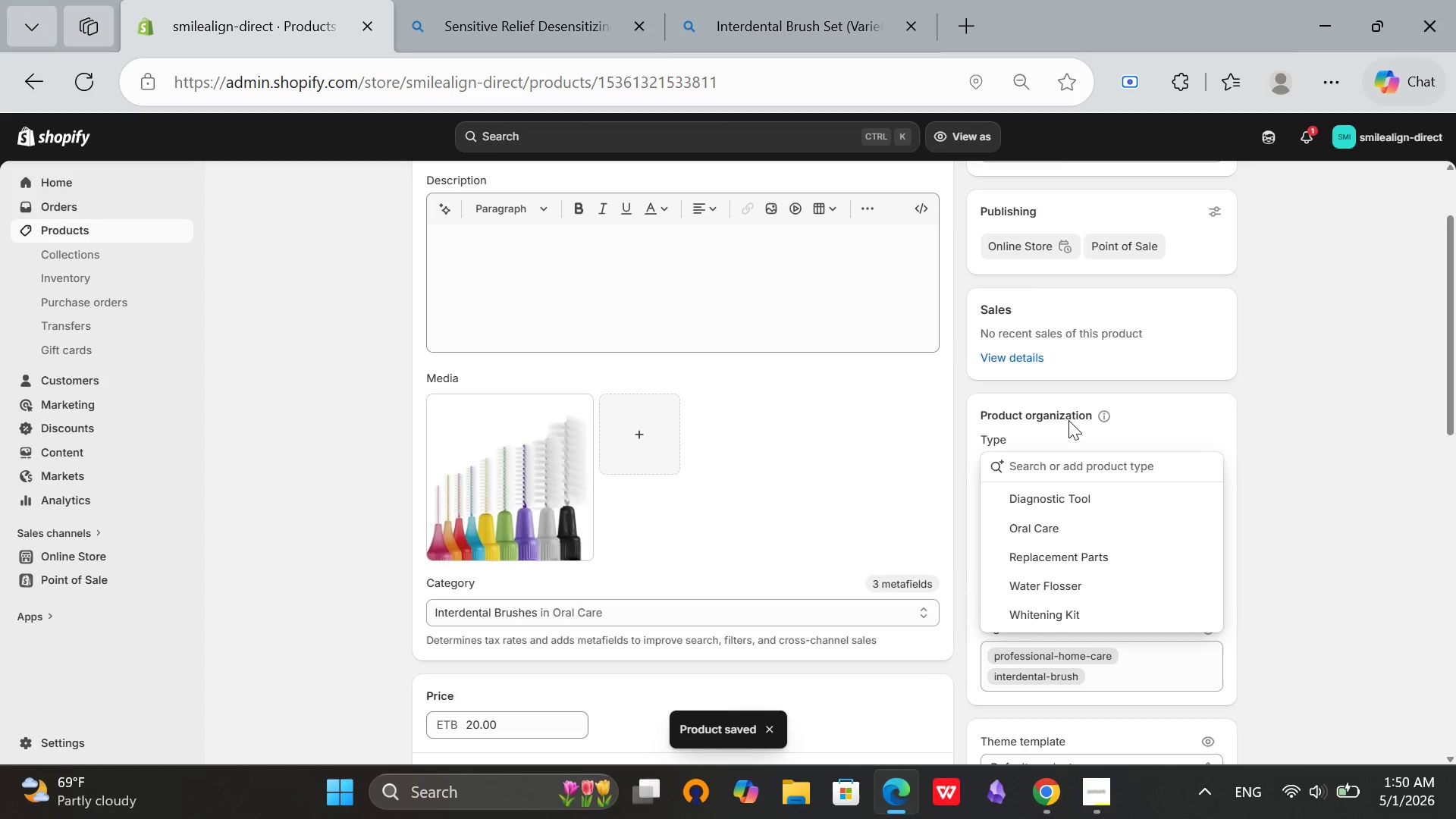 
type(C;e)
key(Backspace)
key(Backspace)
type(leaning Kit)
 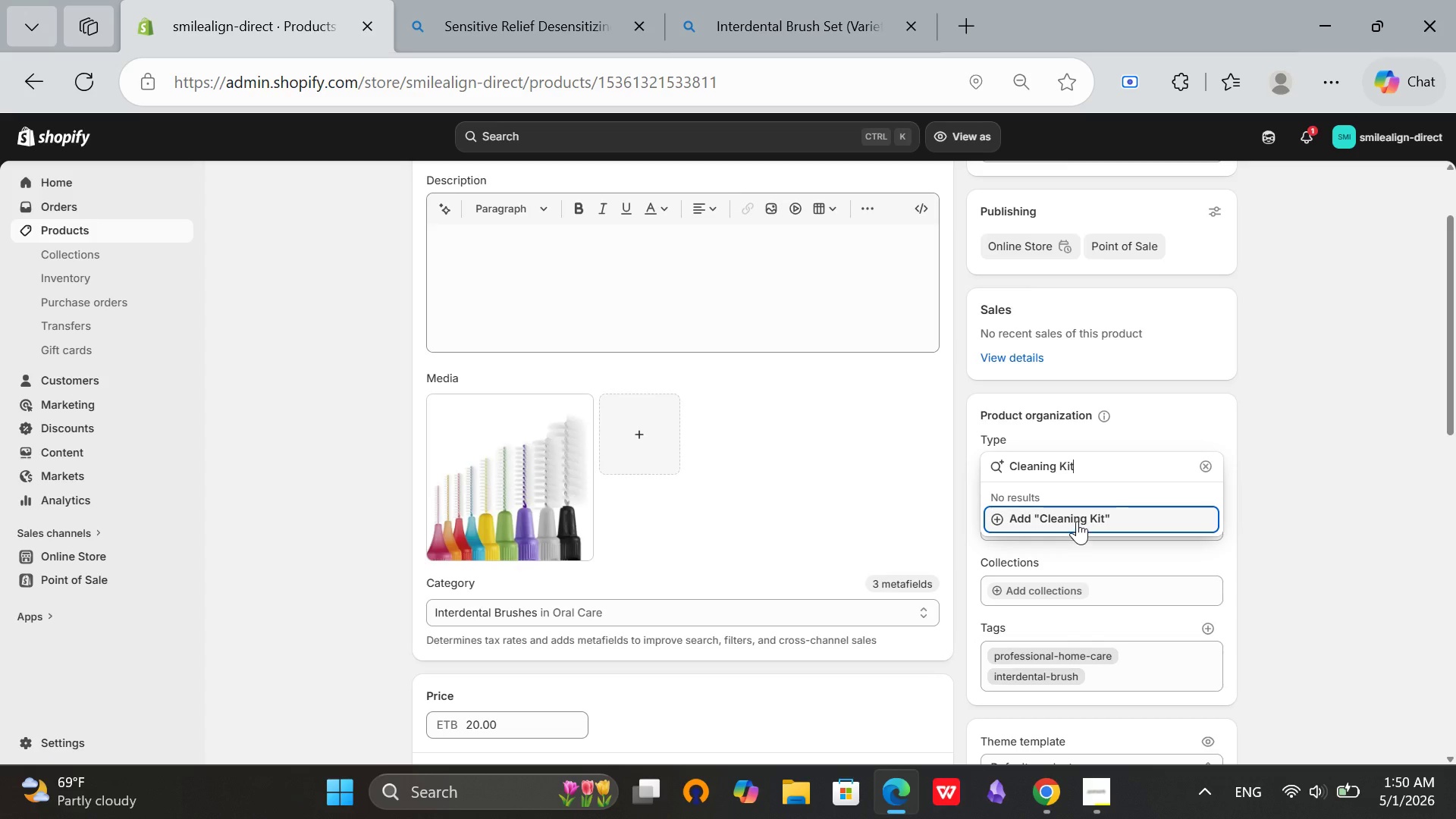 
left_click([1076, 519])
 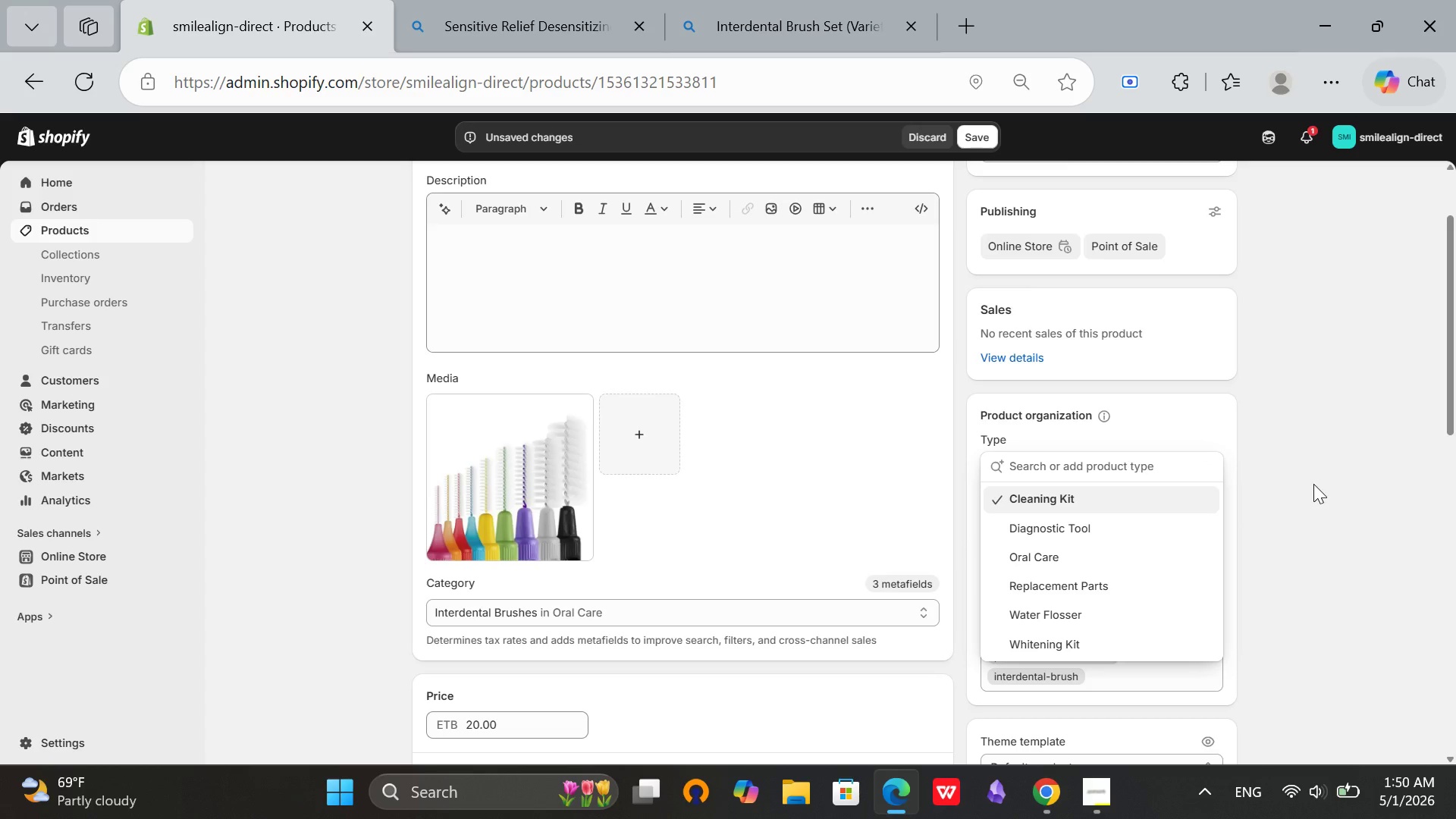 
left_click([1313, 484])
 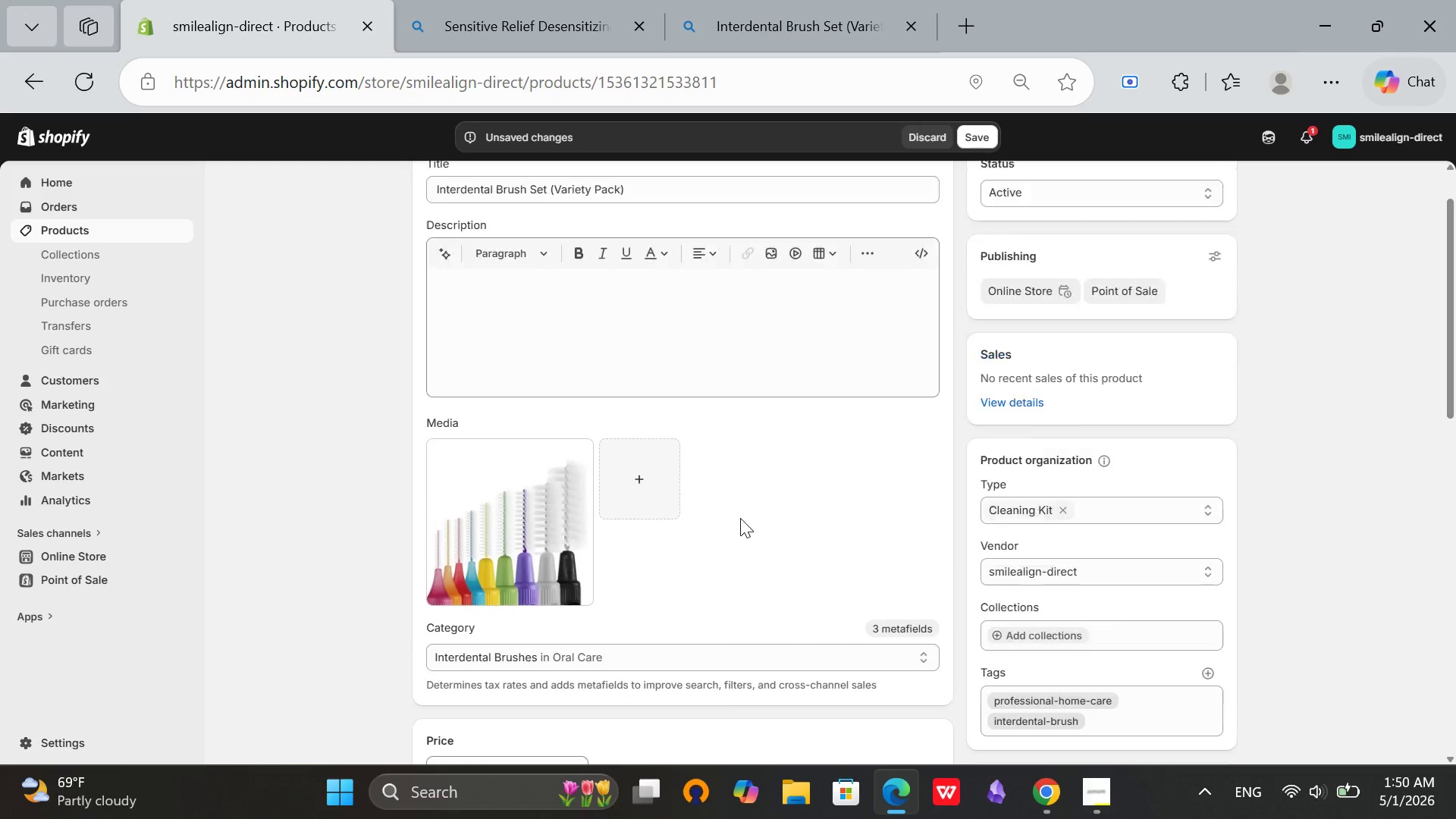 
scroll: coordinate [740, 518], scroll_direction: up, amount: 7.0
 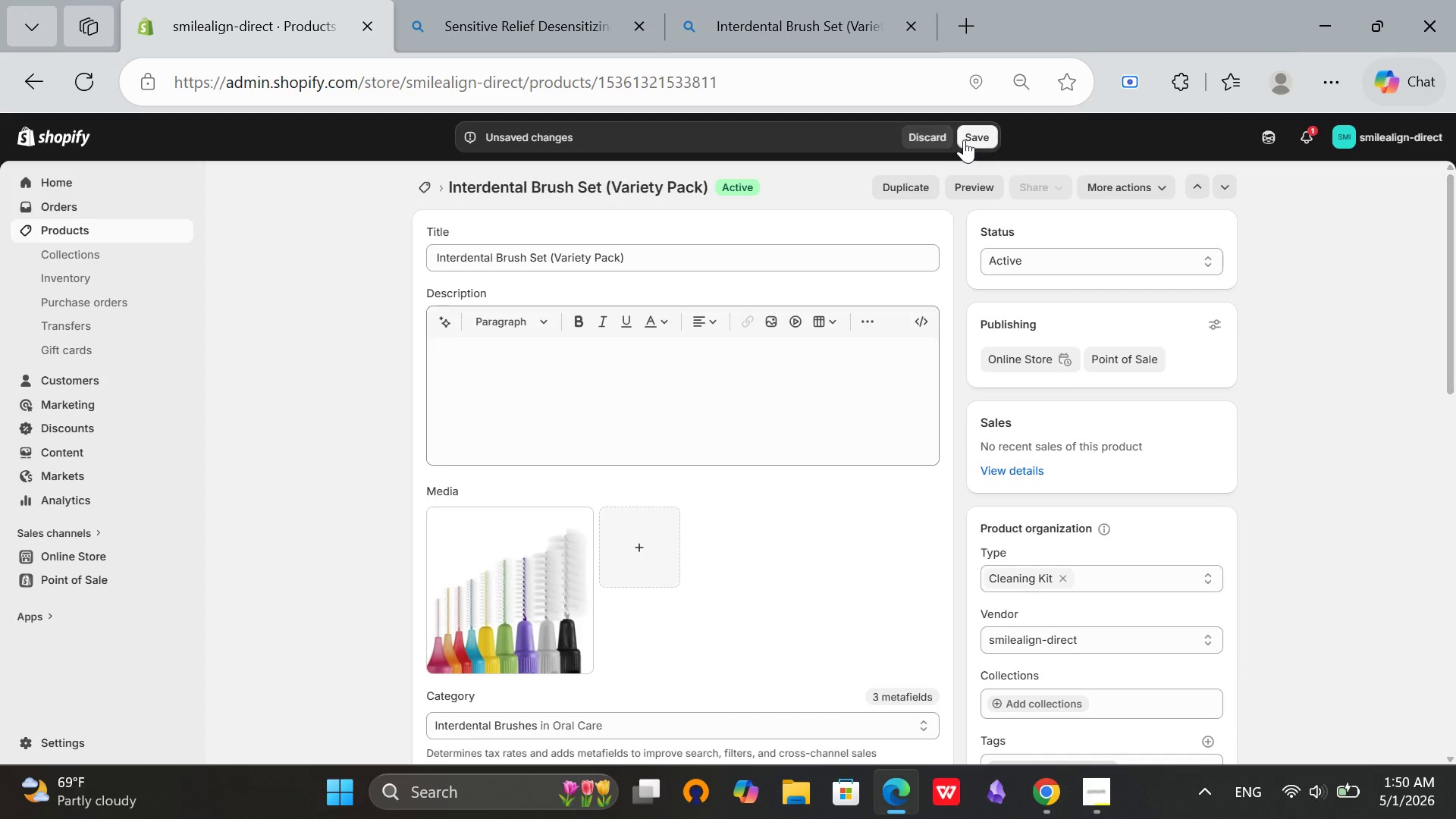 
left_click([967, 140])
 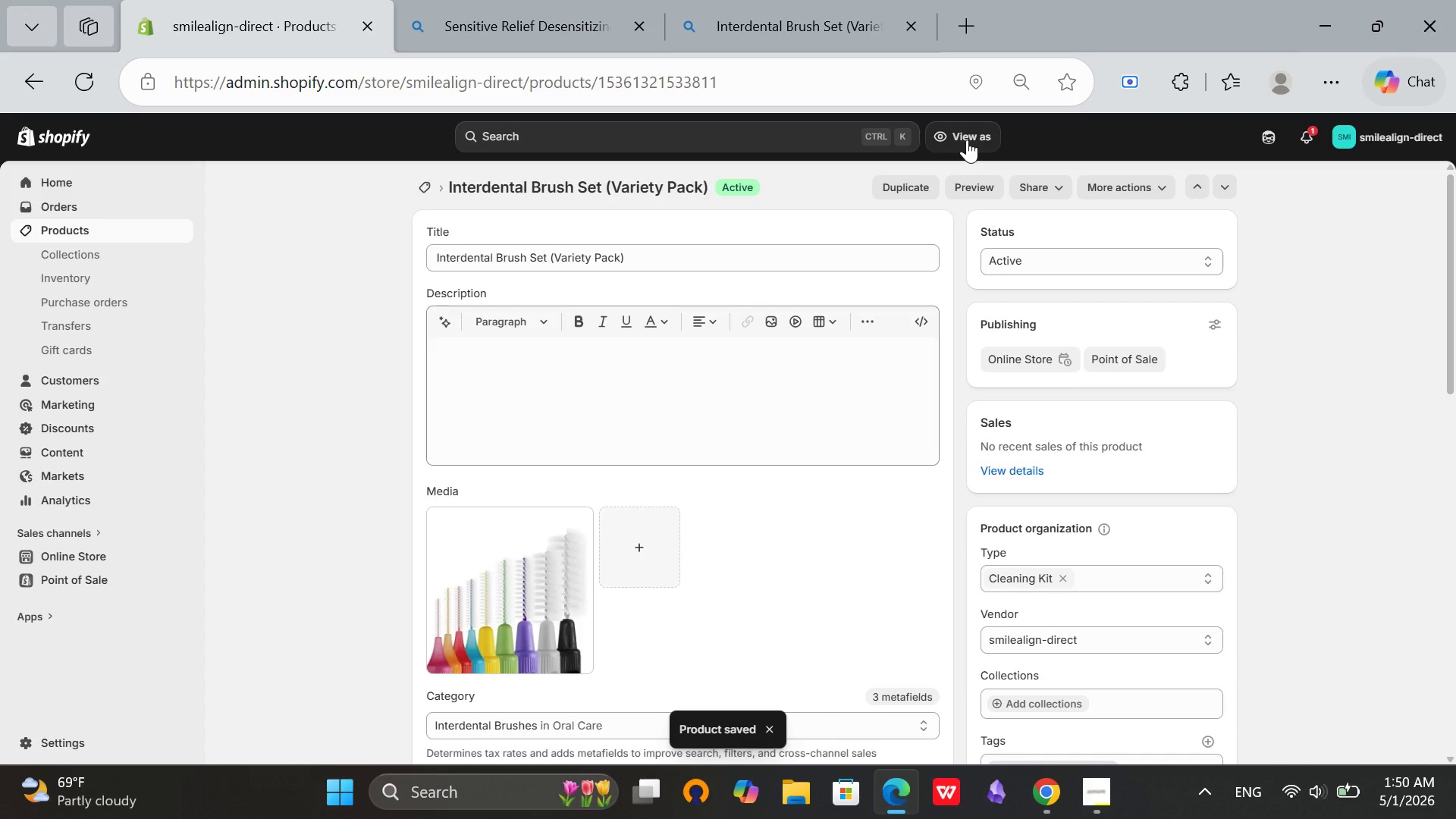 
wait(10.72)
 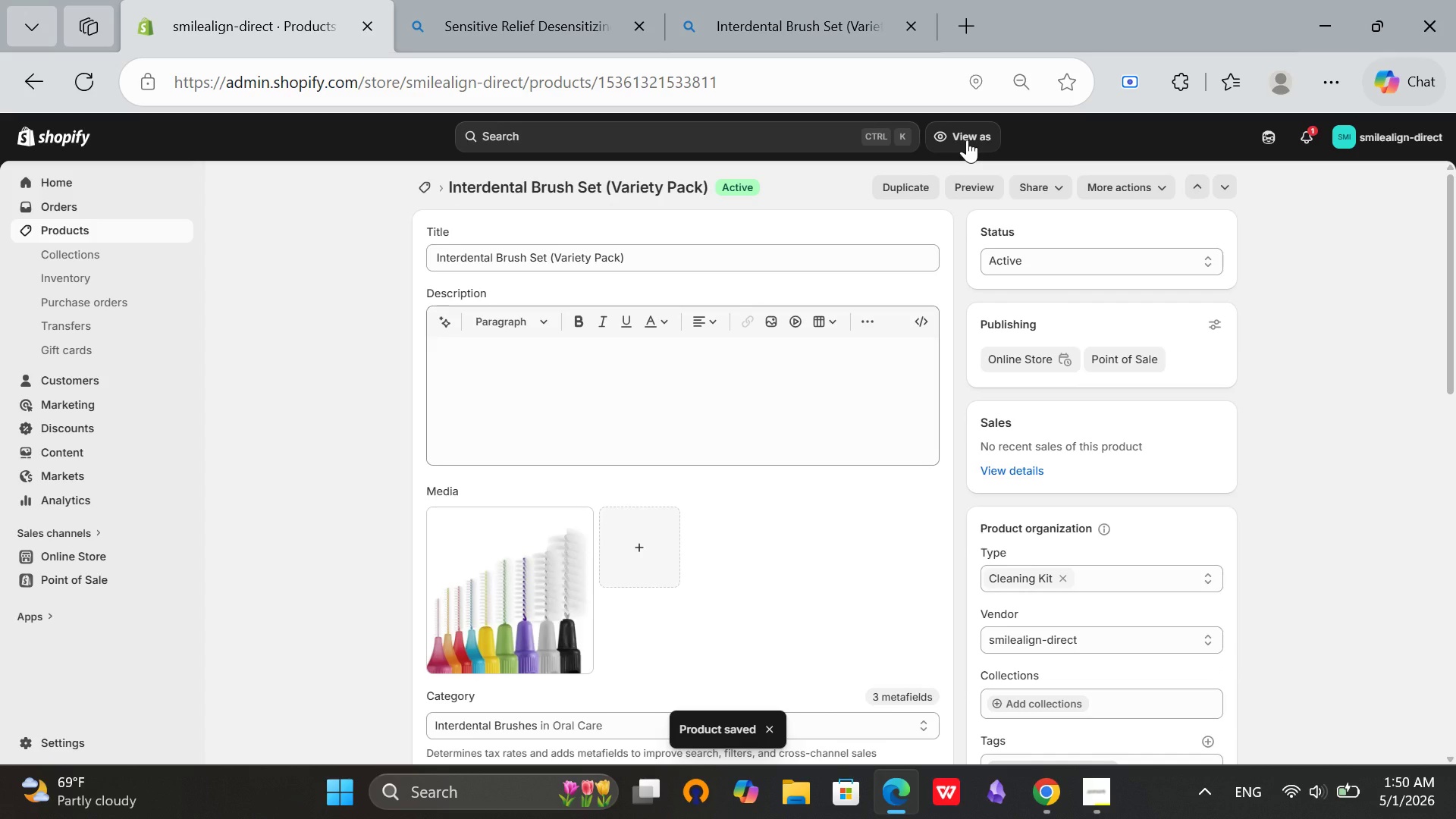 
left_click([429, 186])
 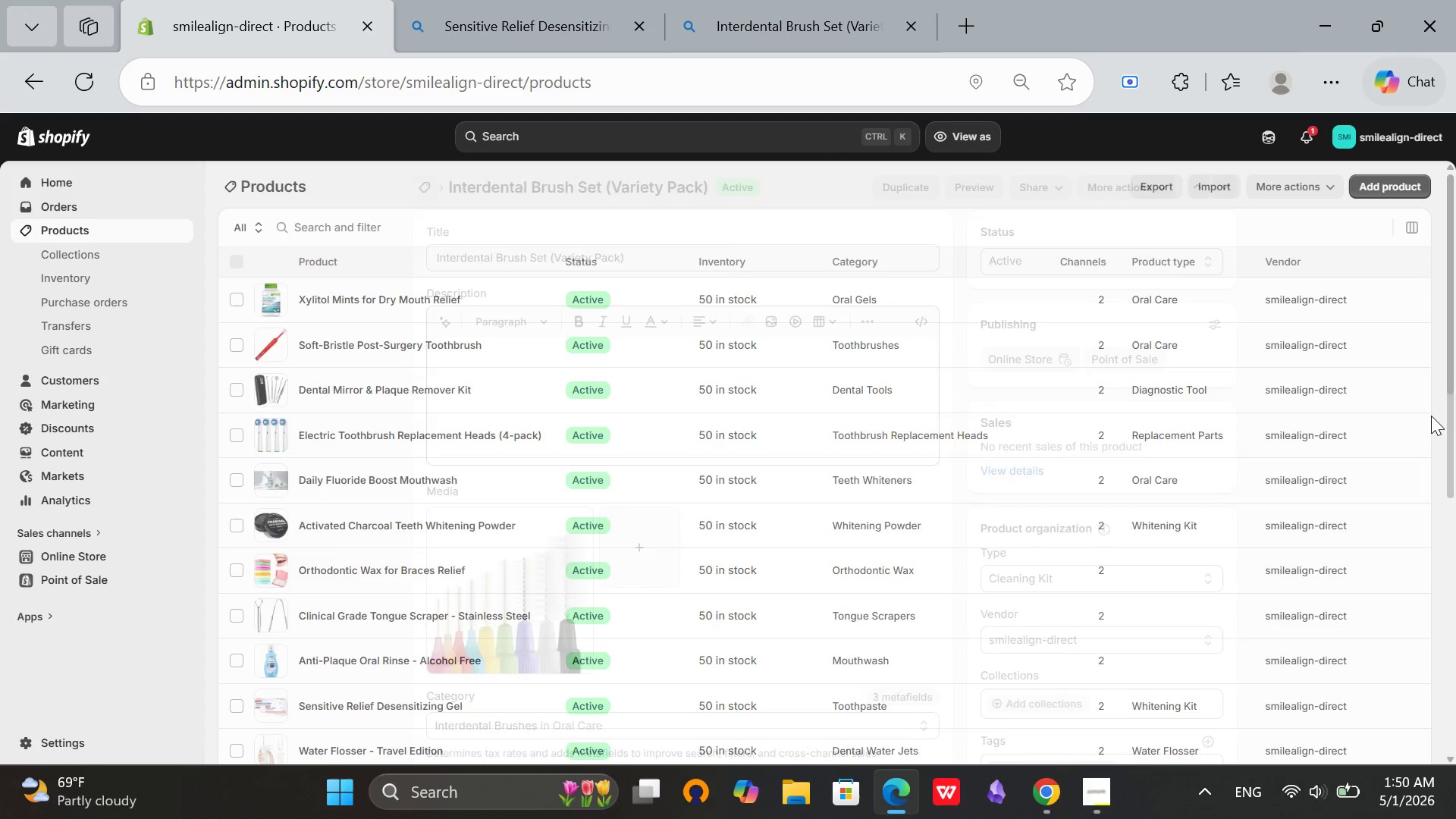 
scroll: coordinate [1354, 416], scroll_direction: down, amount: 10.0
 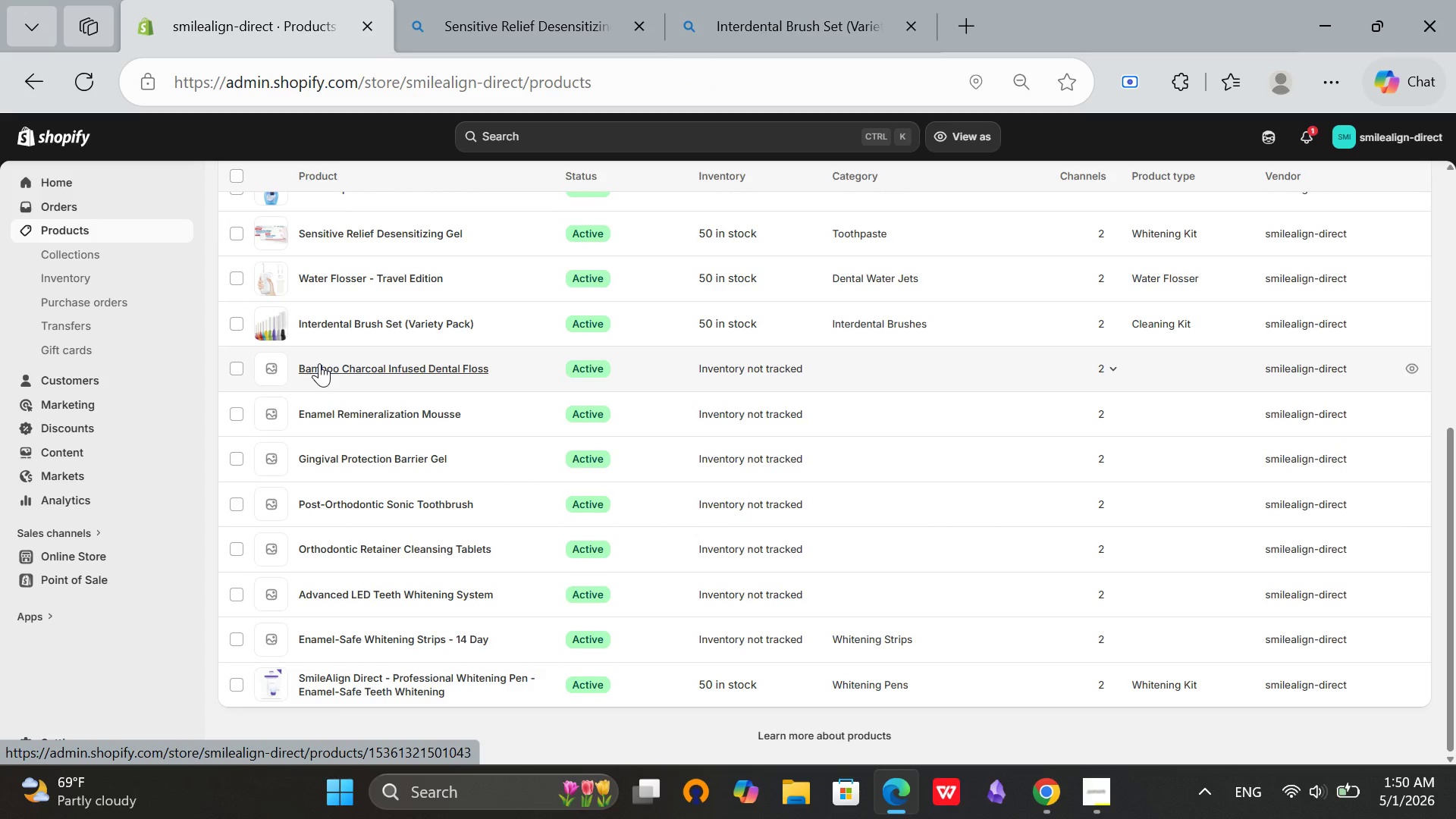 
left_click([319, 363])
 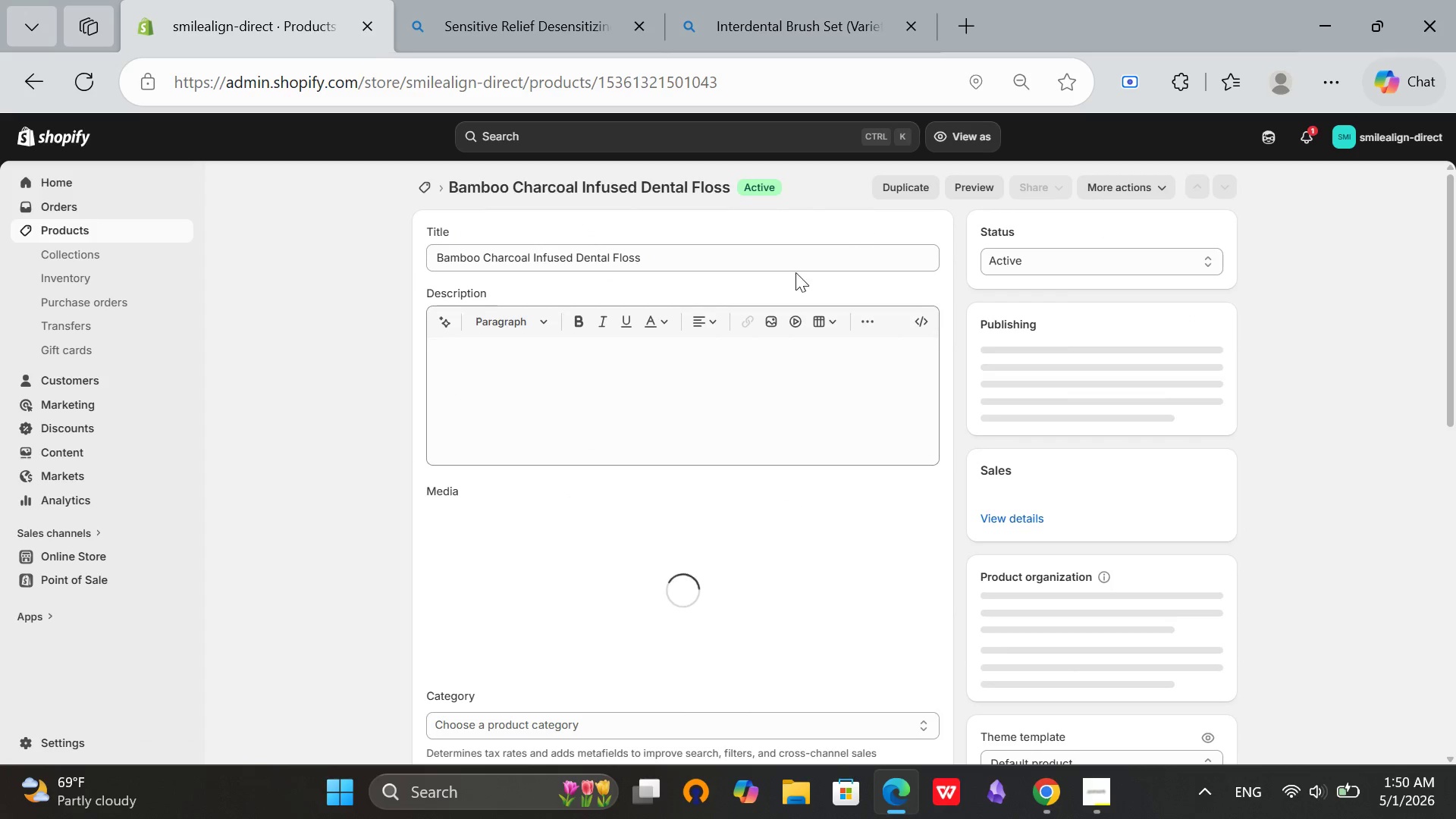 
scroll: coordinate [858, 504], scroll_direction: down, amount: 3.0
 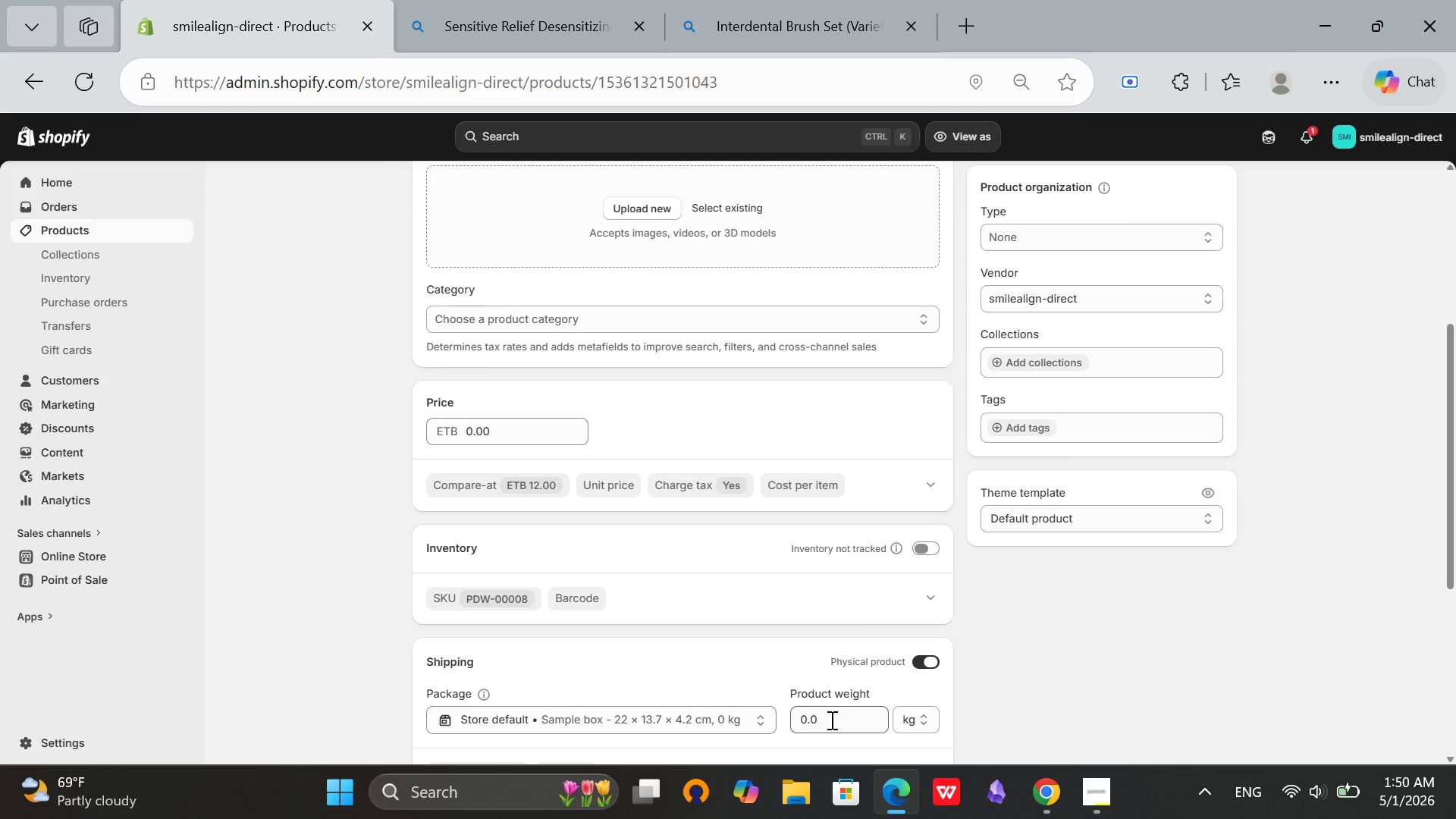 
left_click([834, 716])
 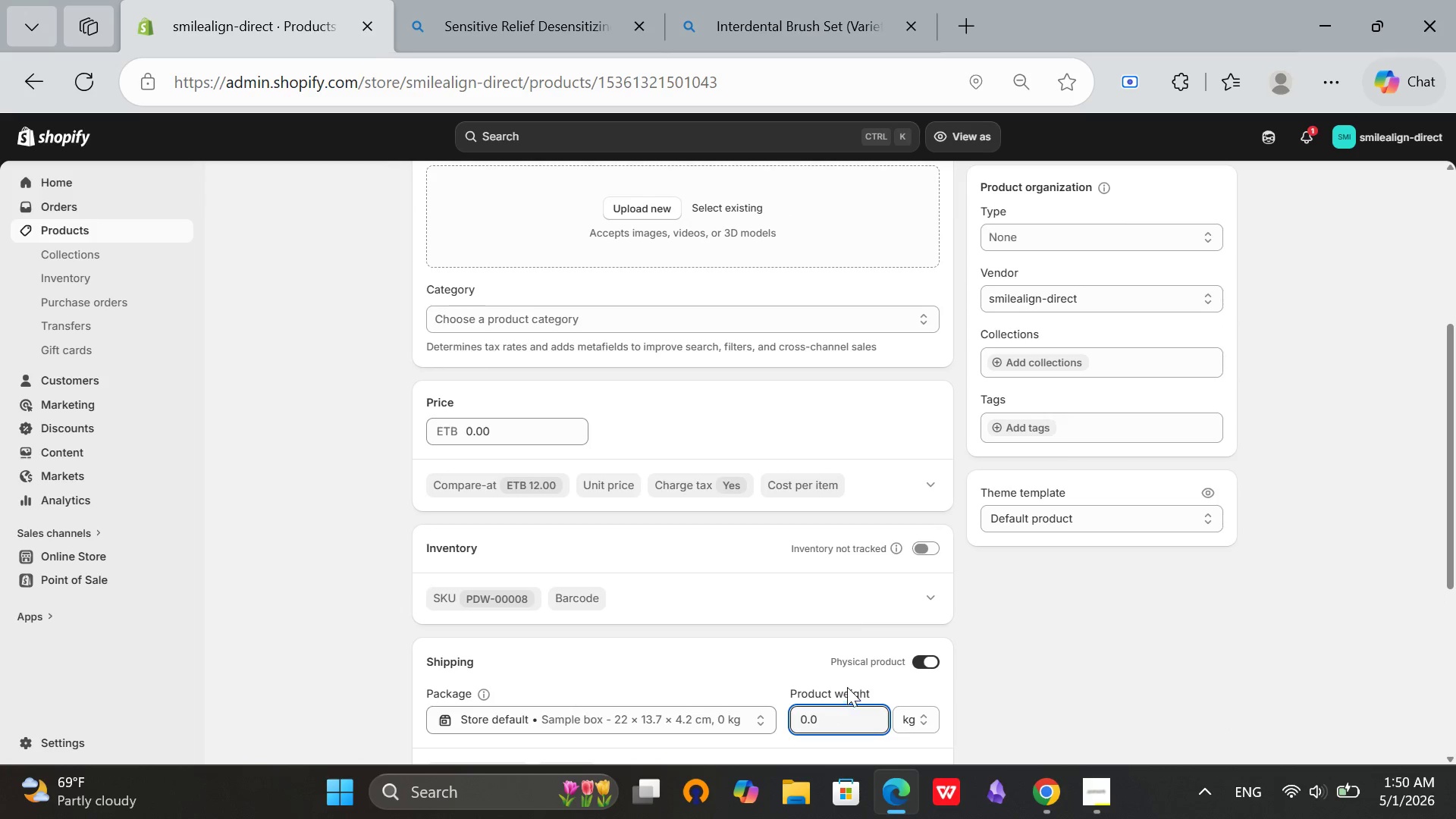 
key(2)
 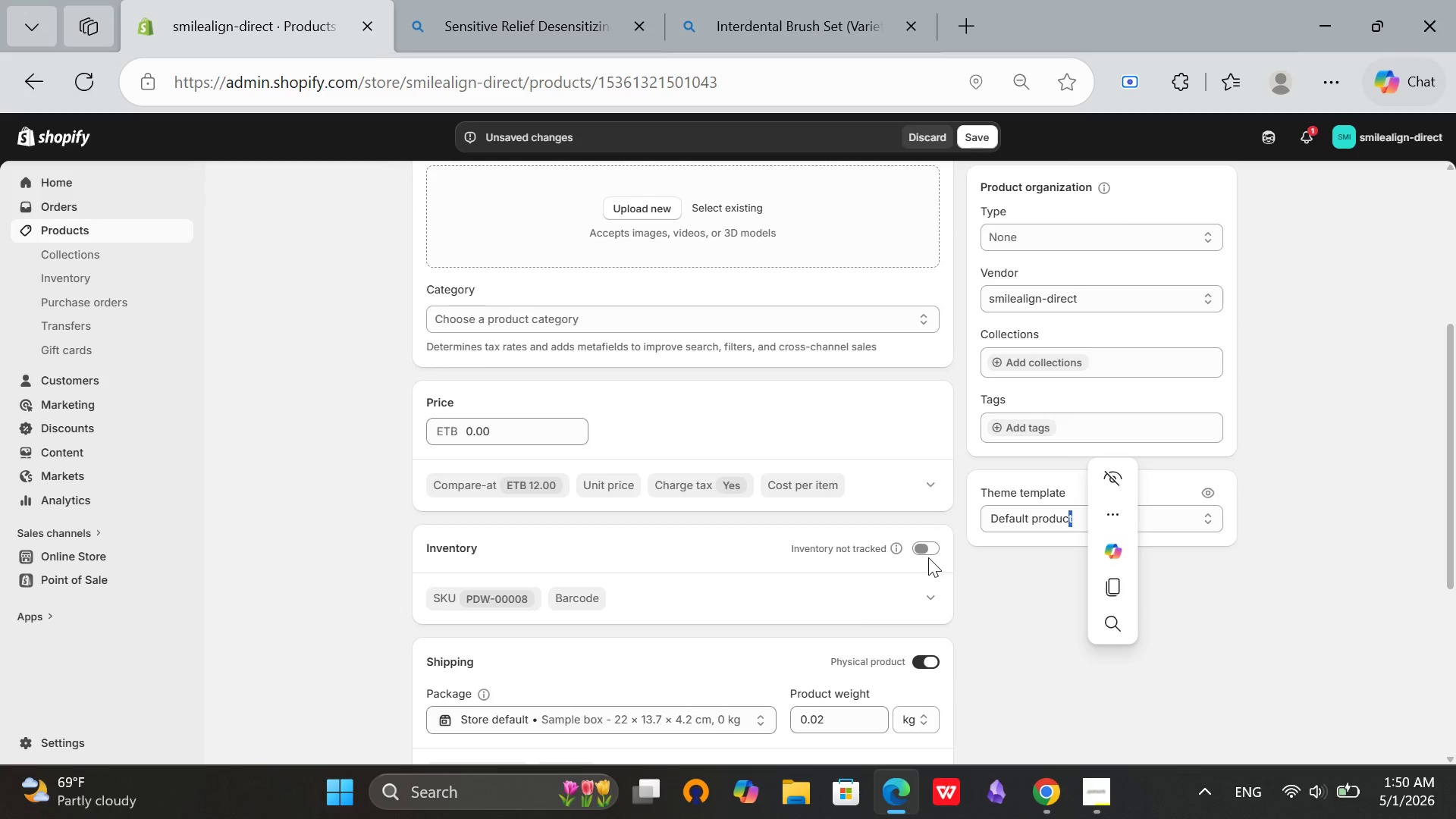 
left_click([930, 547])
 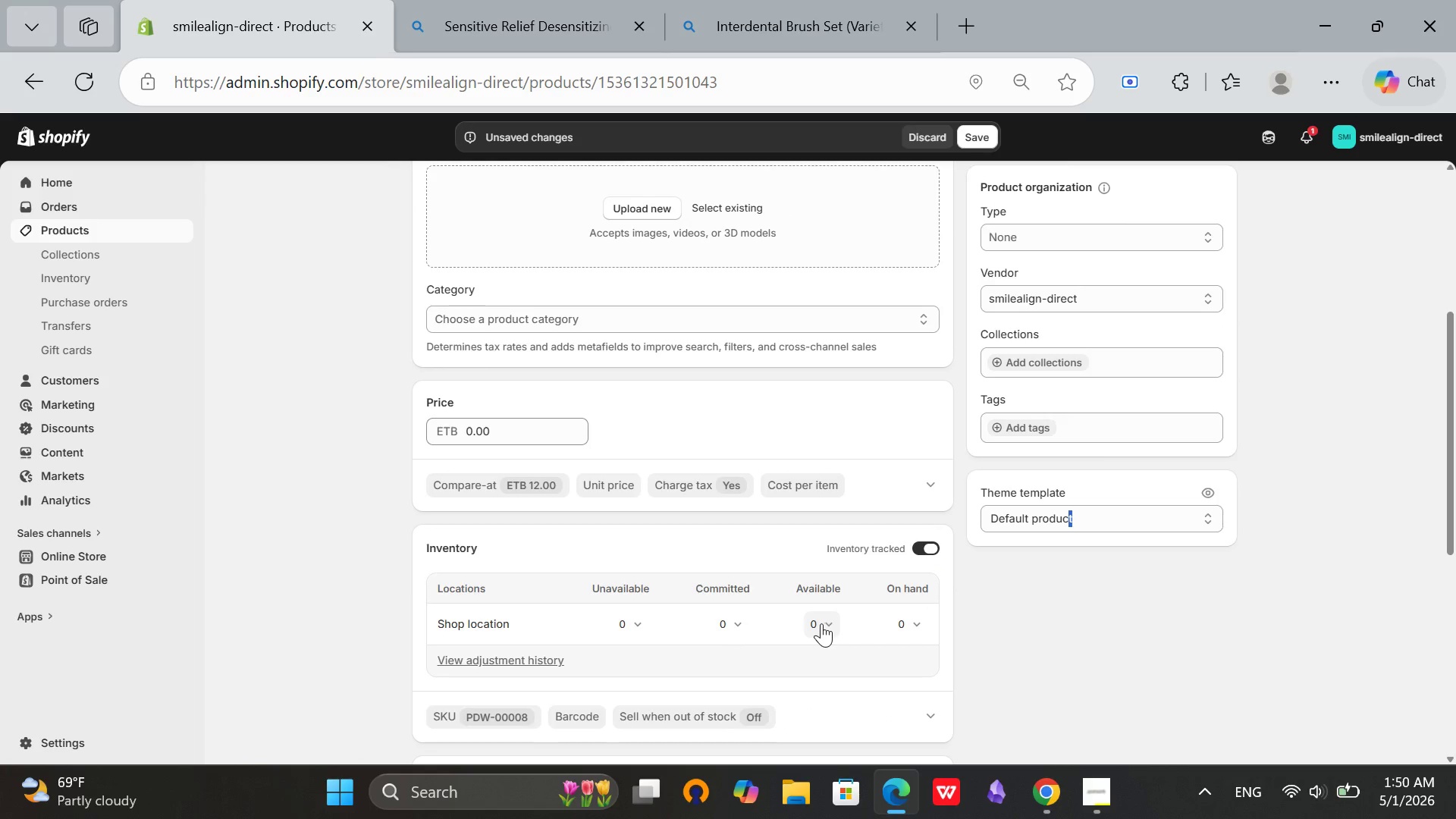 
left_click([821, 623])
 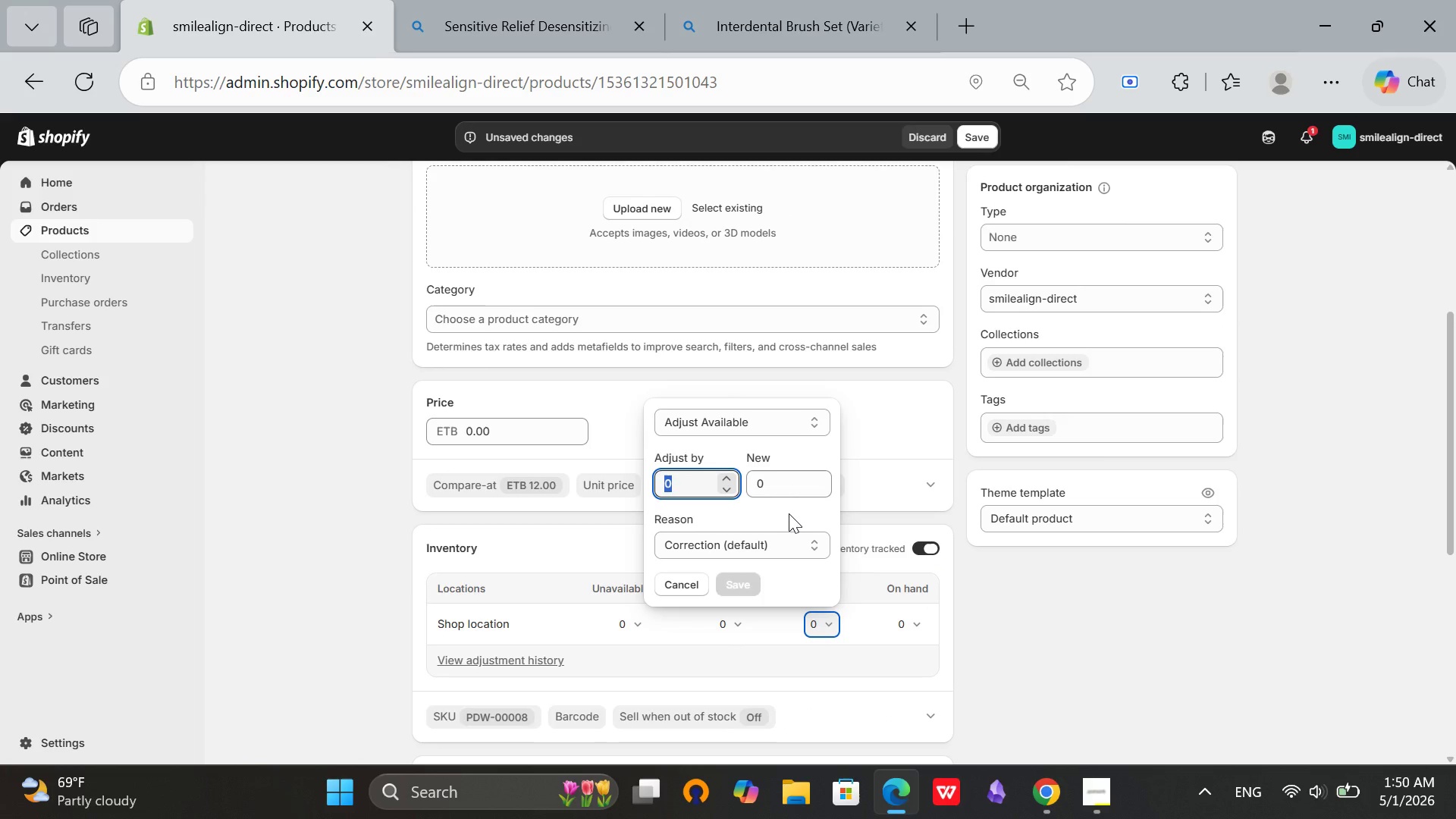 
type(50)
 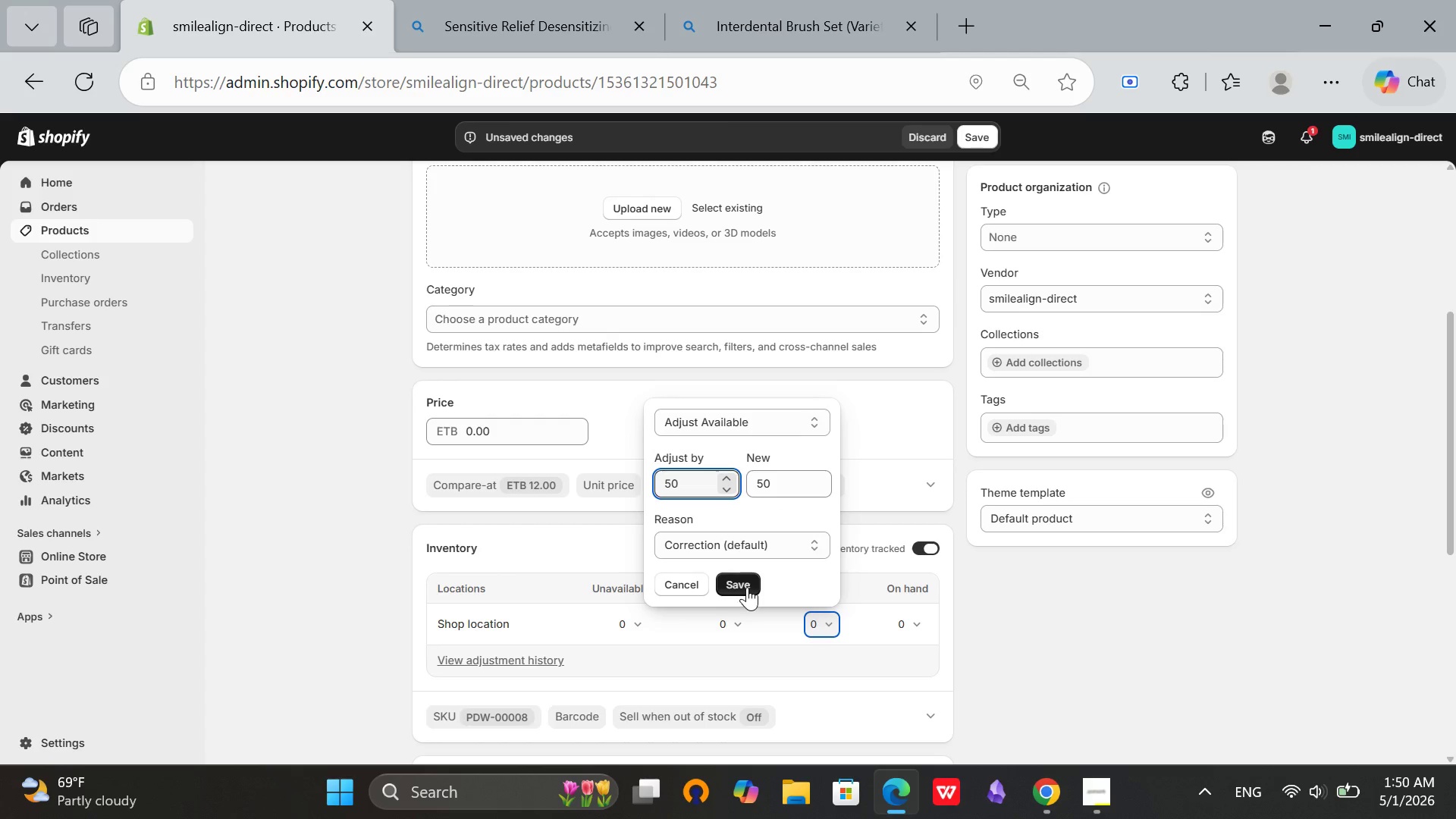 
left_click([747, 586])
 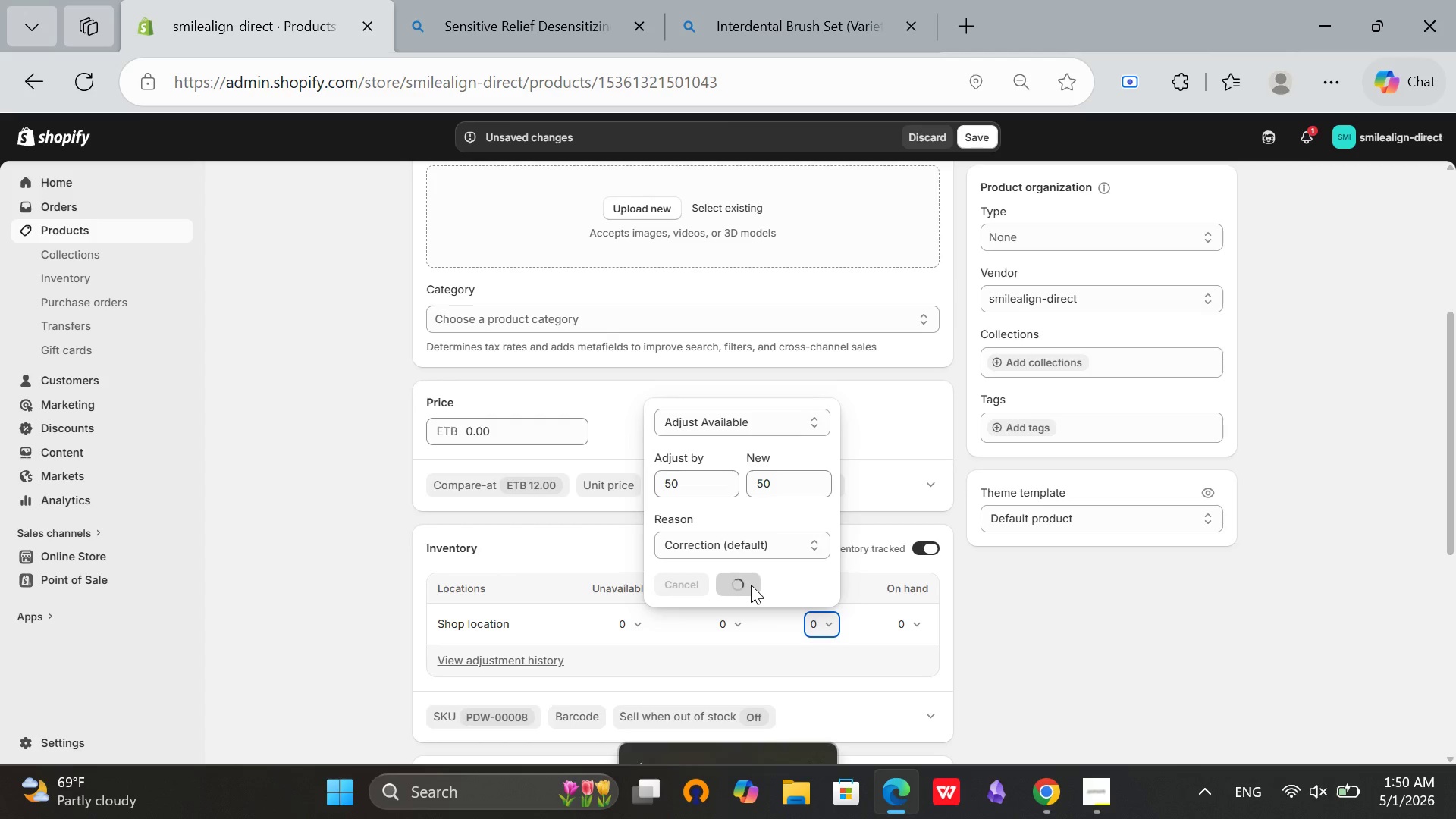 
key(Mute)
 